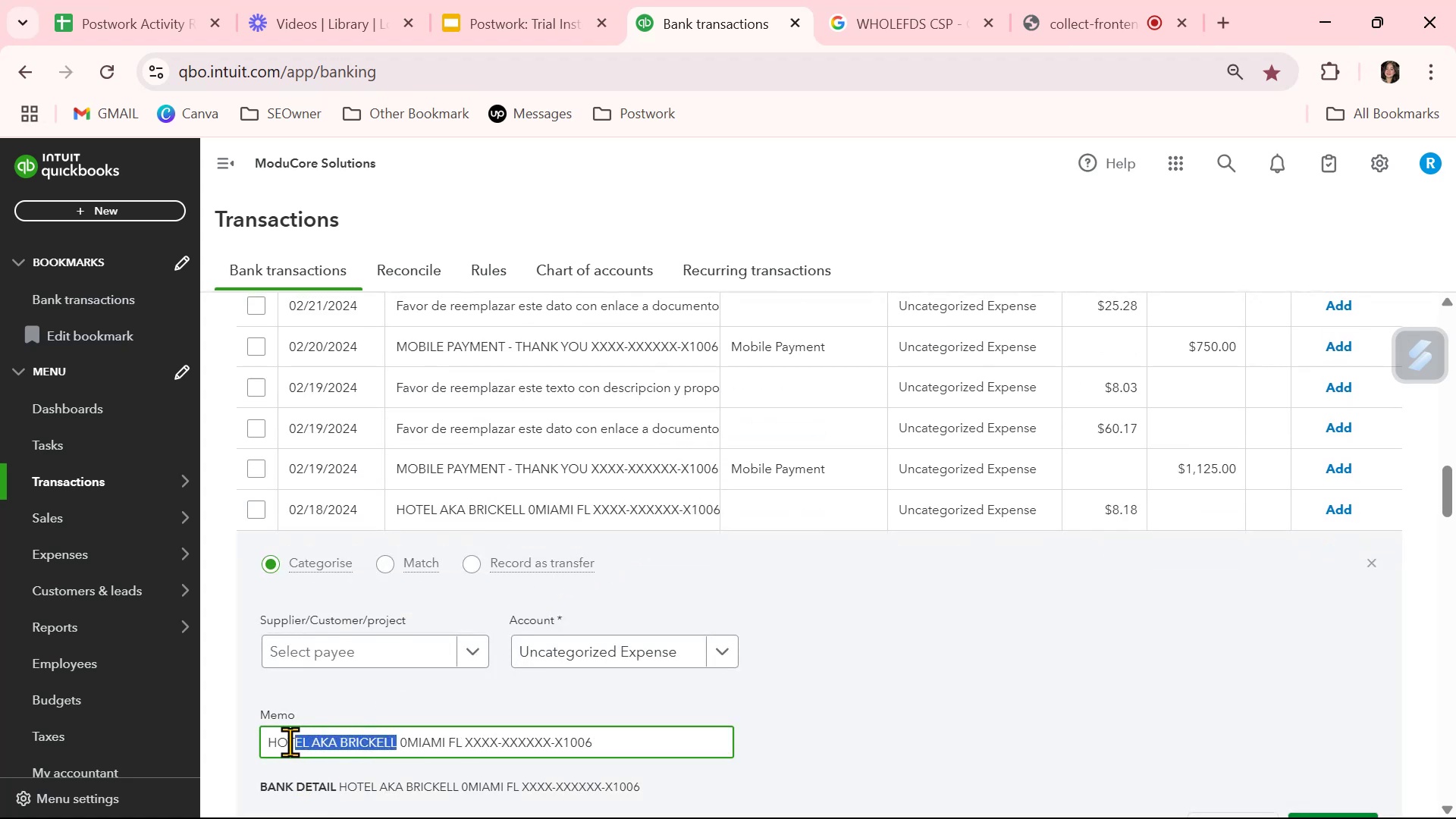 
key(Control+ControlLeft)
 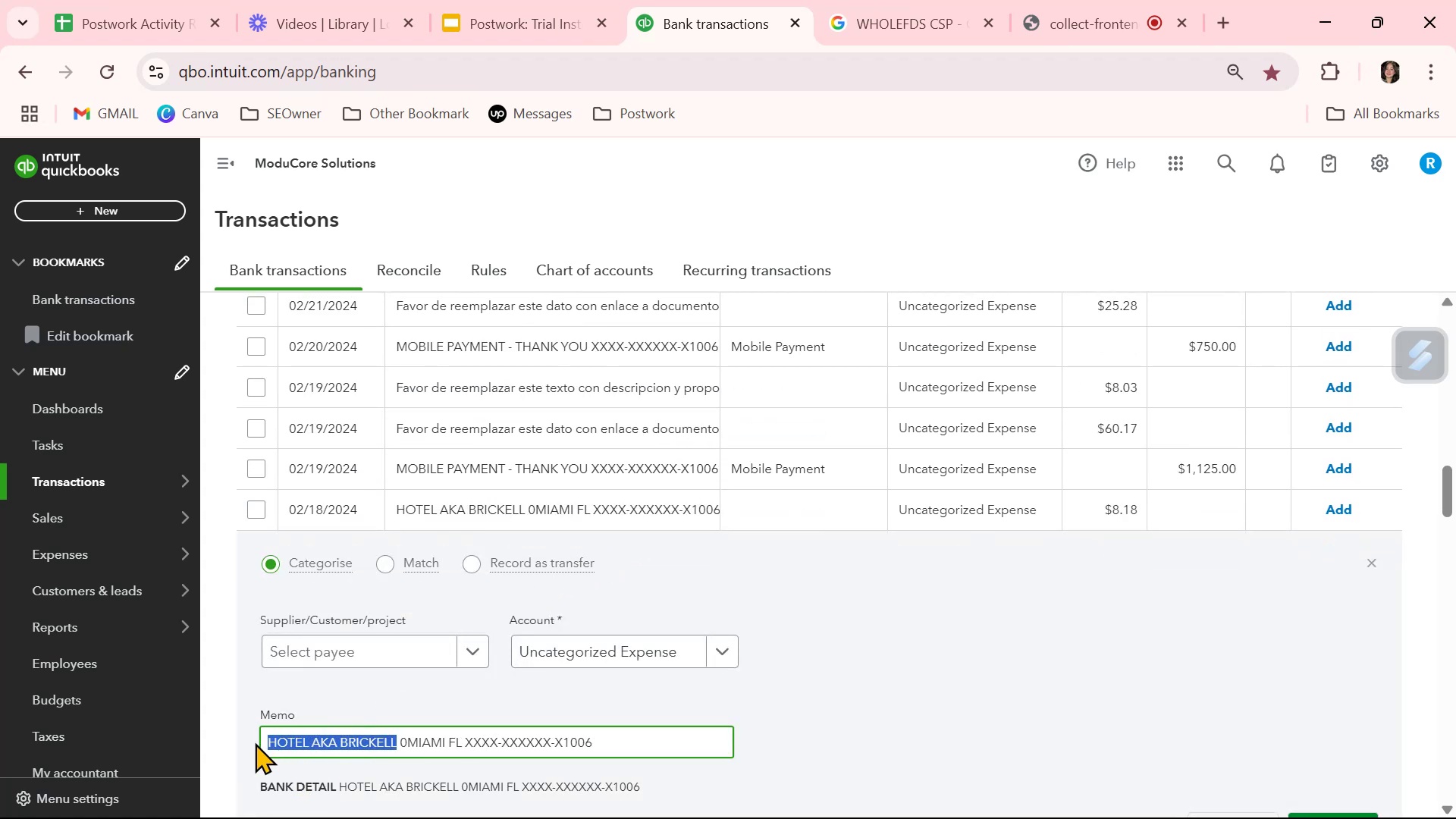 
key(Control+C)
 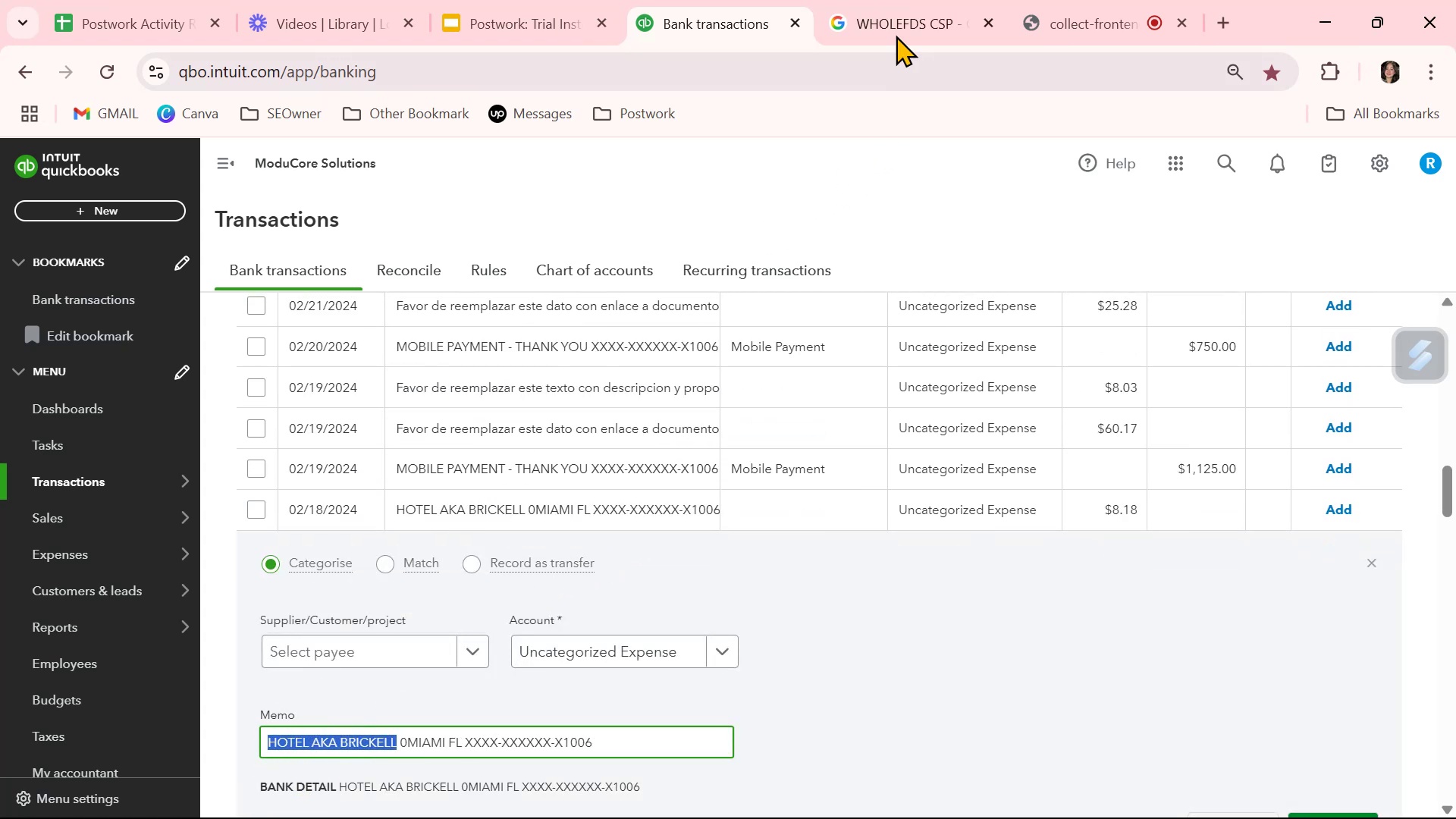 
left_click([896, 20])
 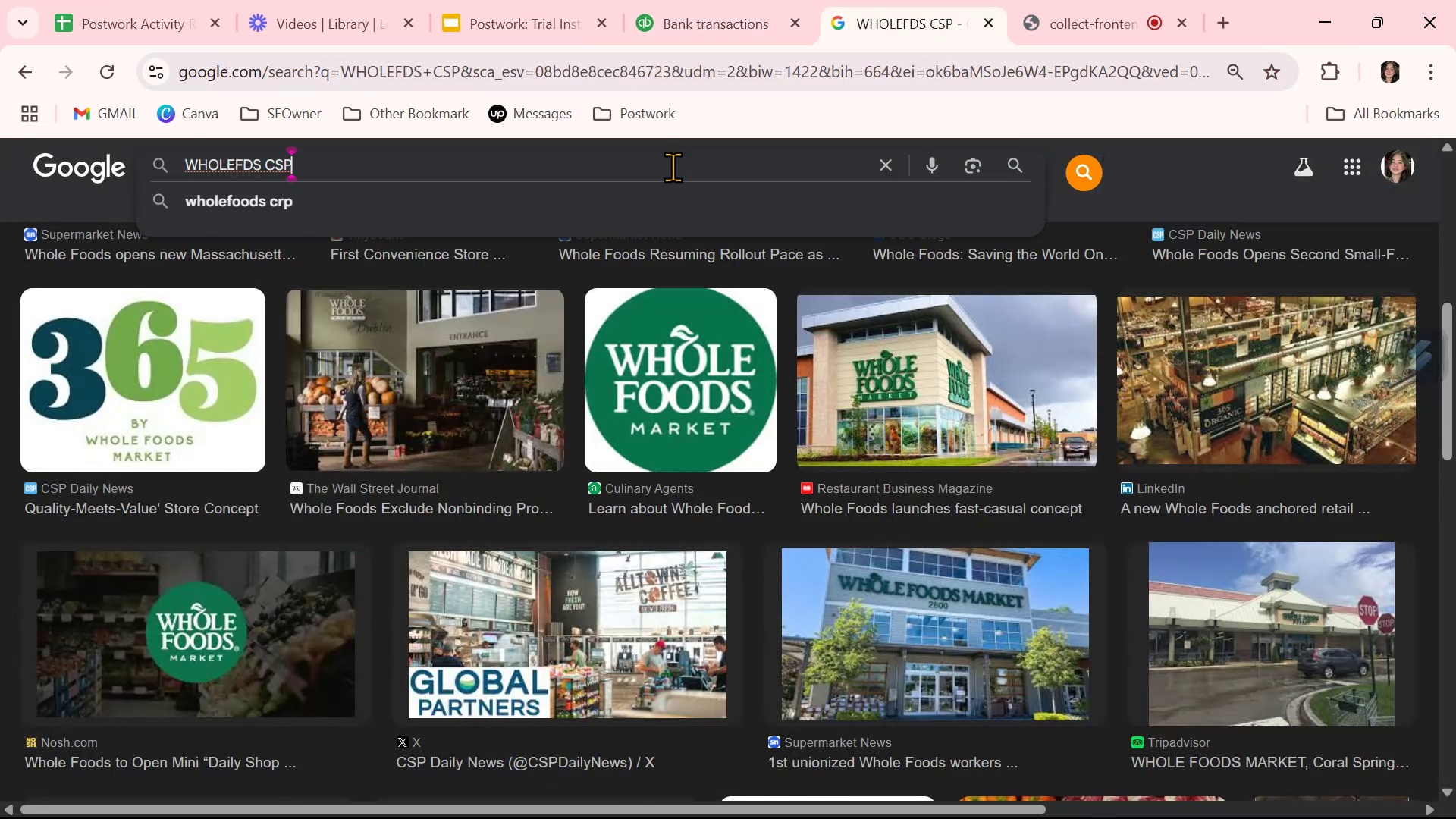 
double_click([673, 167])
 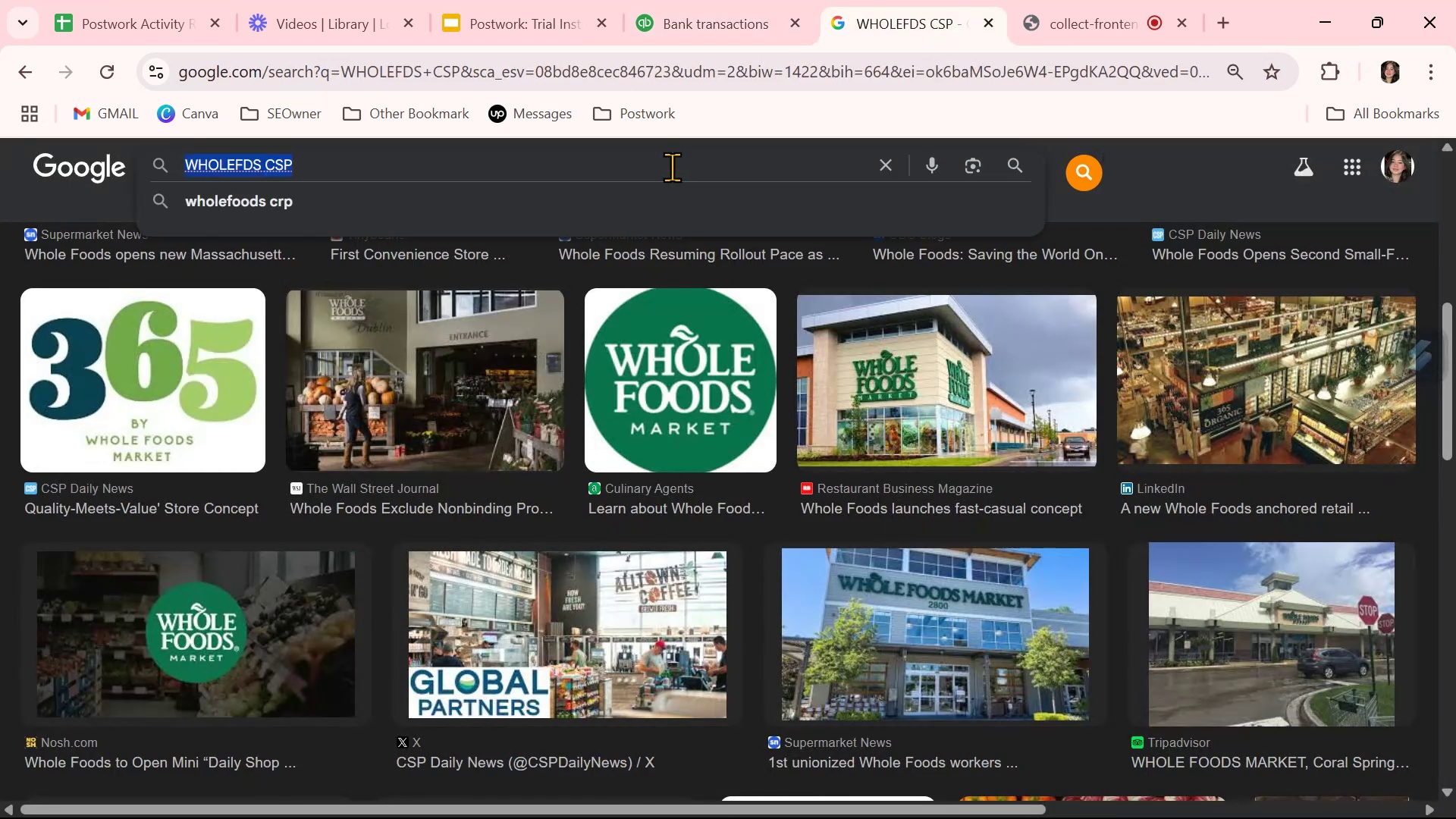 
triple_click([672, 167])
 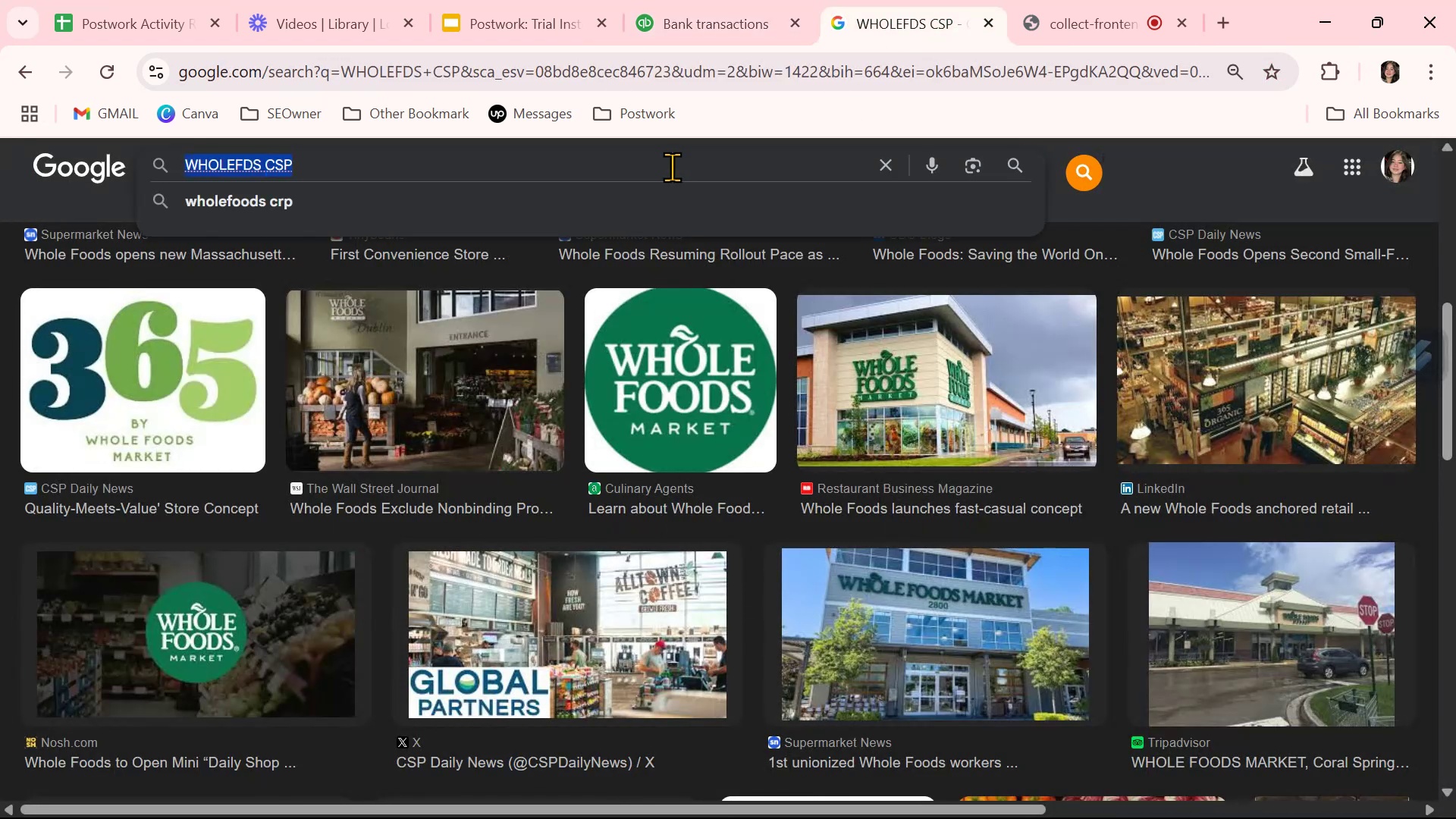 
key(Control+ControlLeft)
 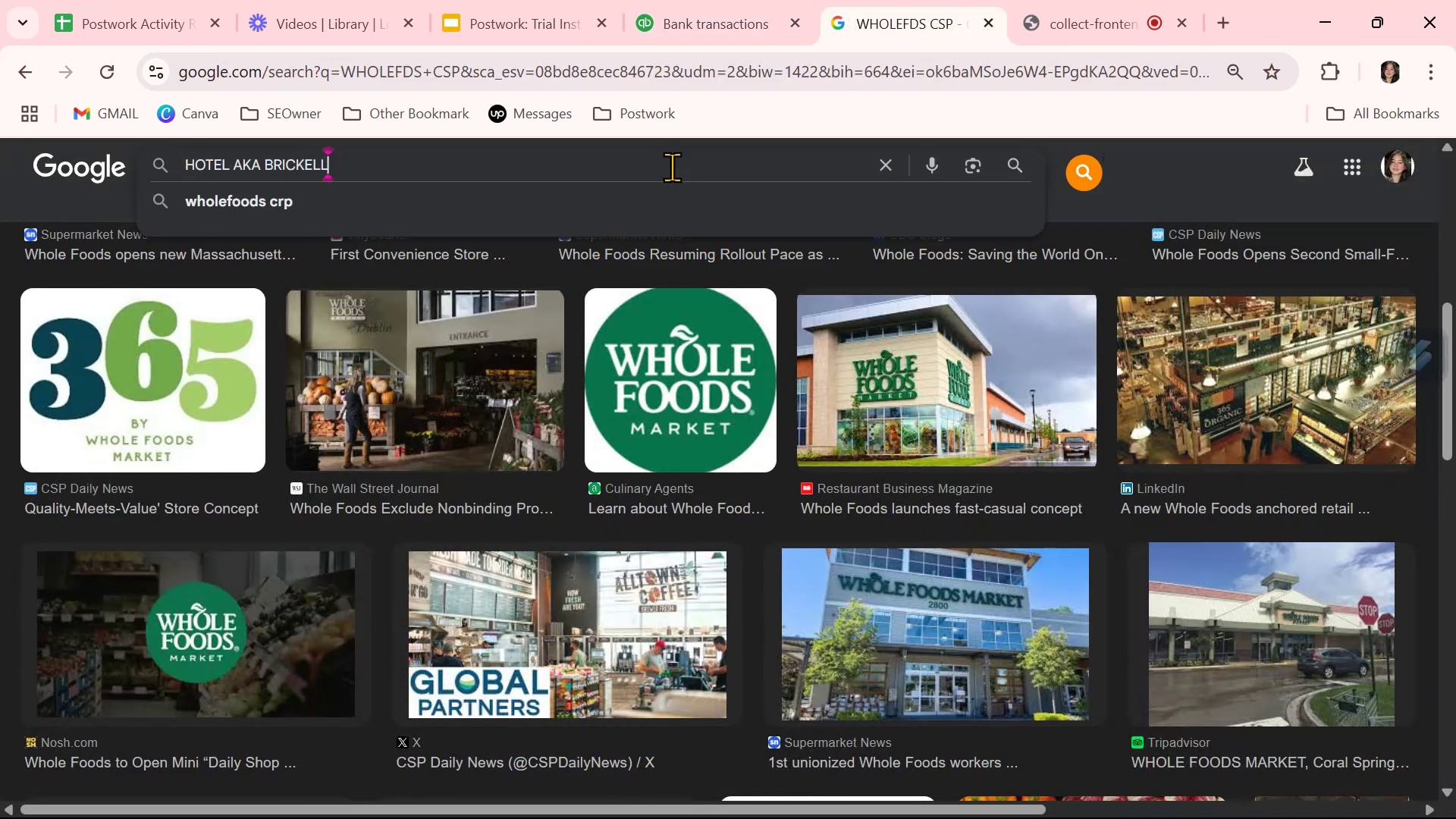 
key(Control+V)
 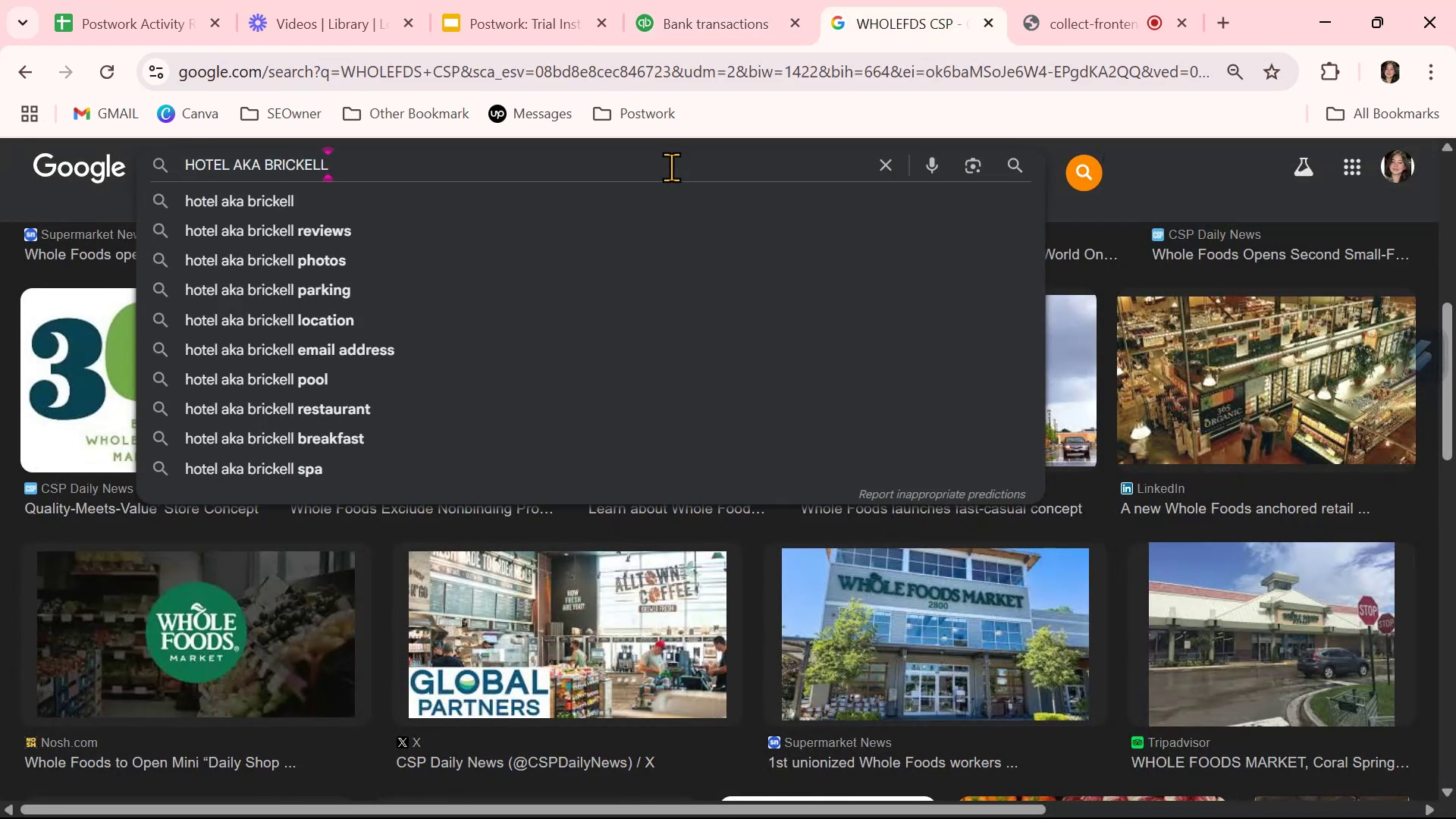 
key(NumpadEnter)
 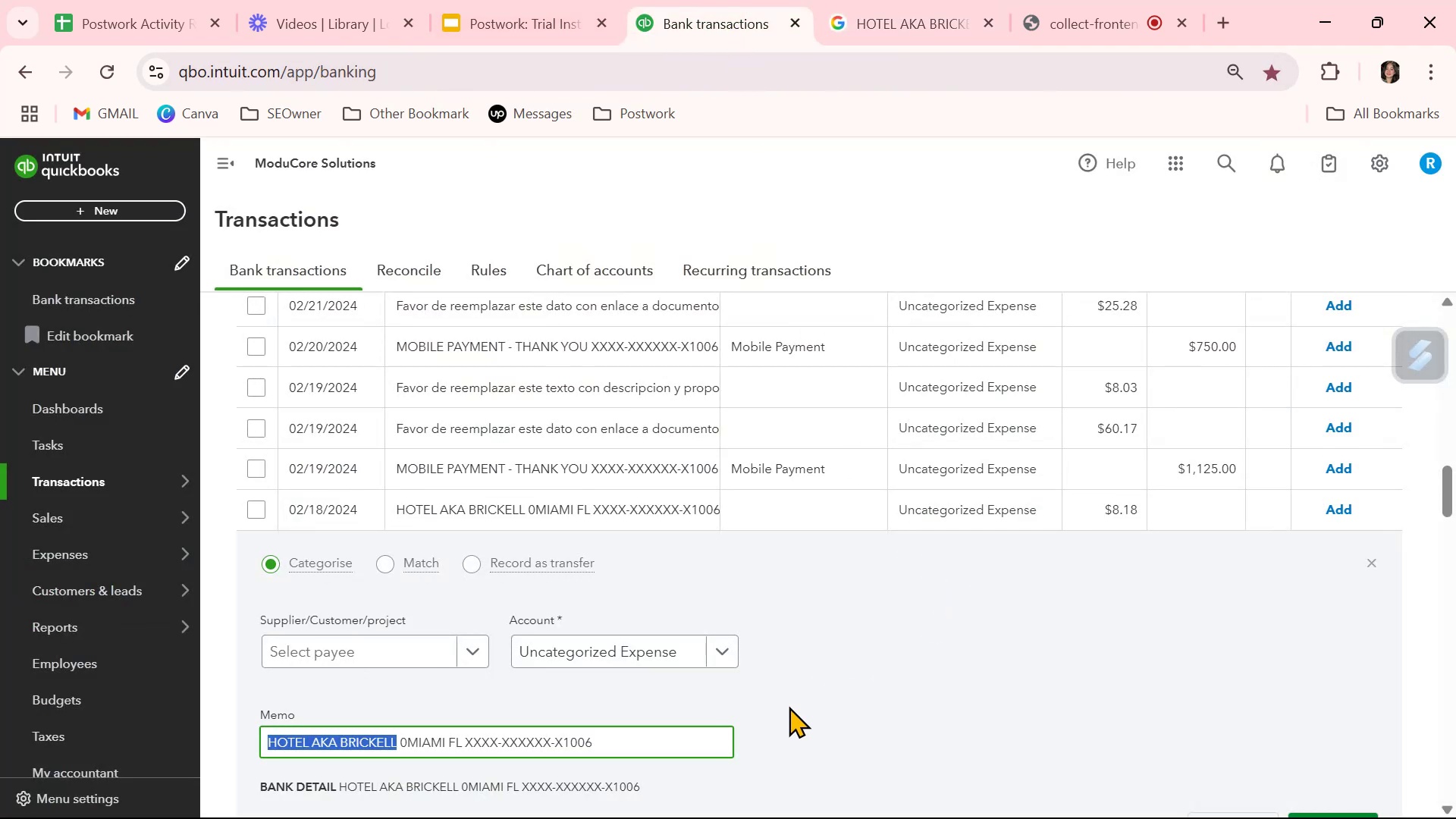 
wait(5.19)
 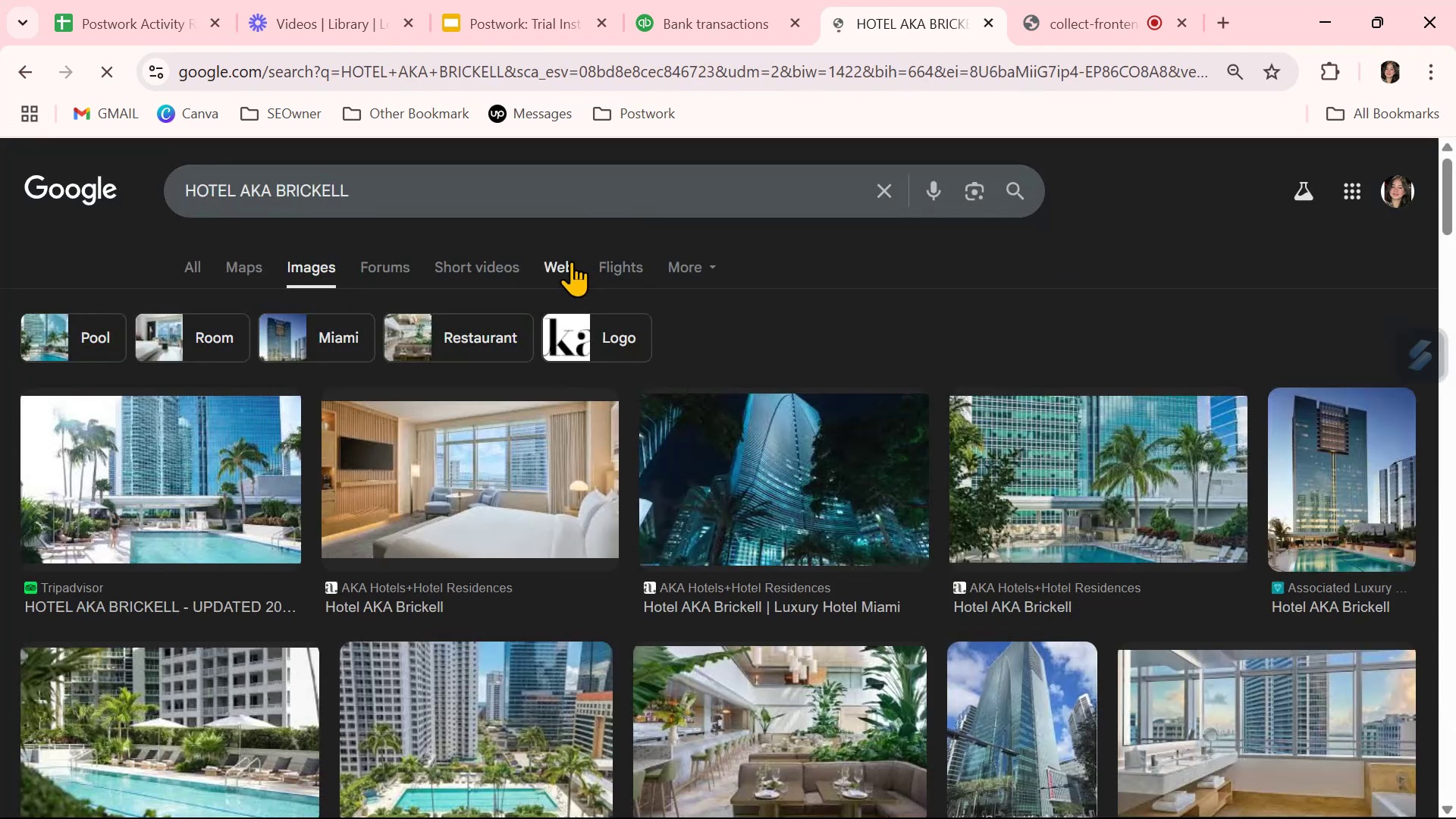 
left_click([921, 20])
 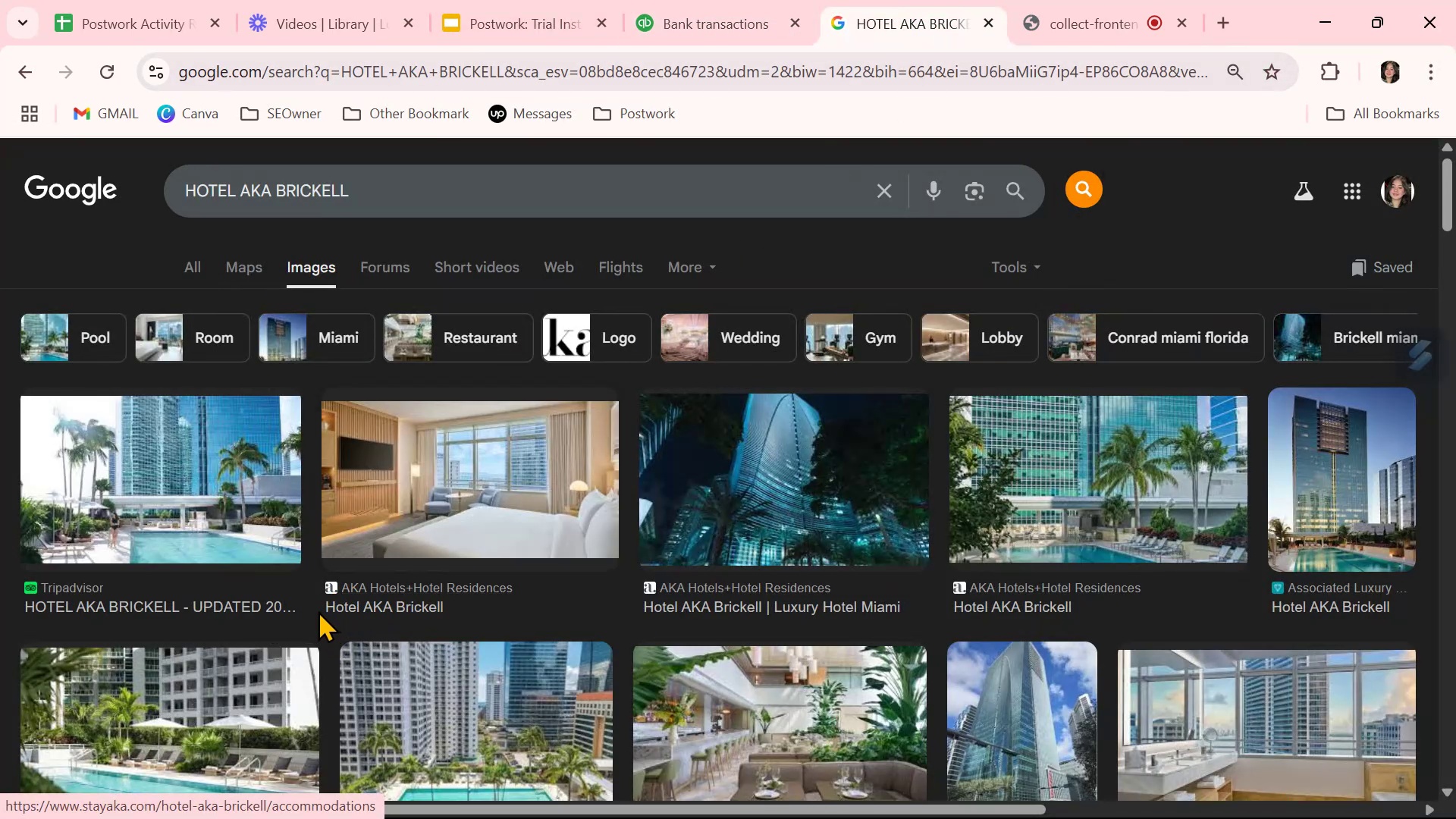 
wait(5.45)
 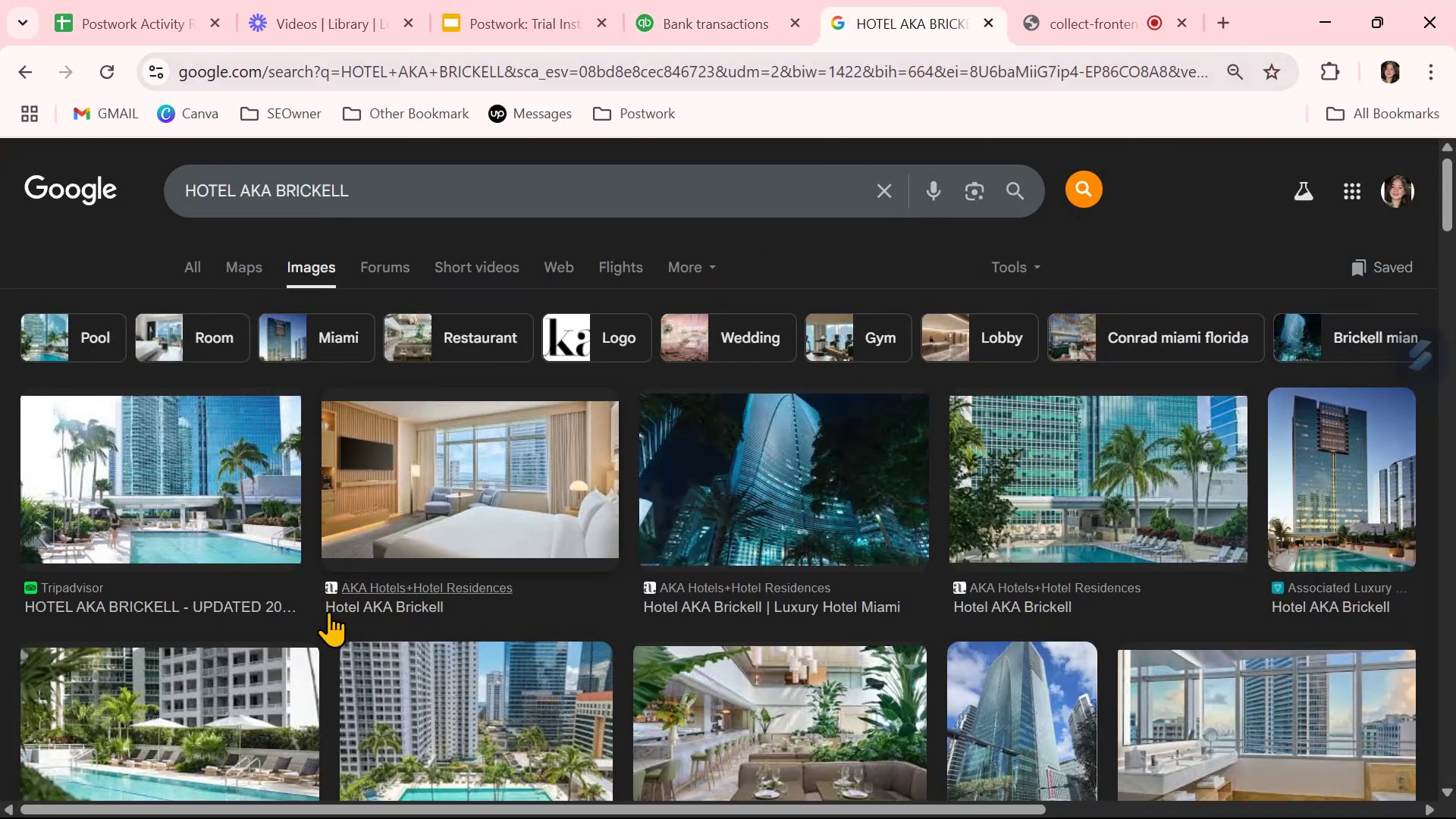 
key(Control+ControlLeft)
 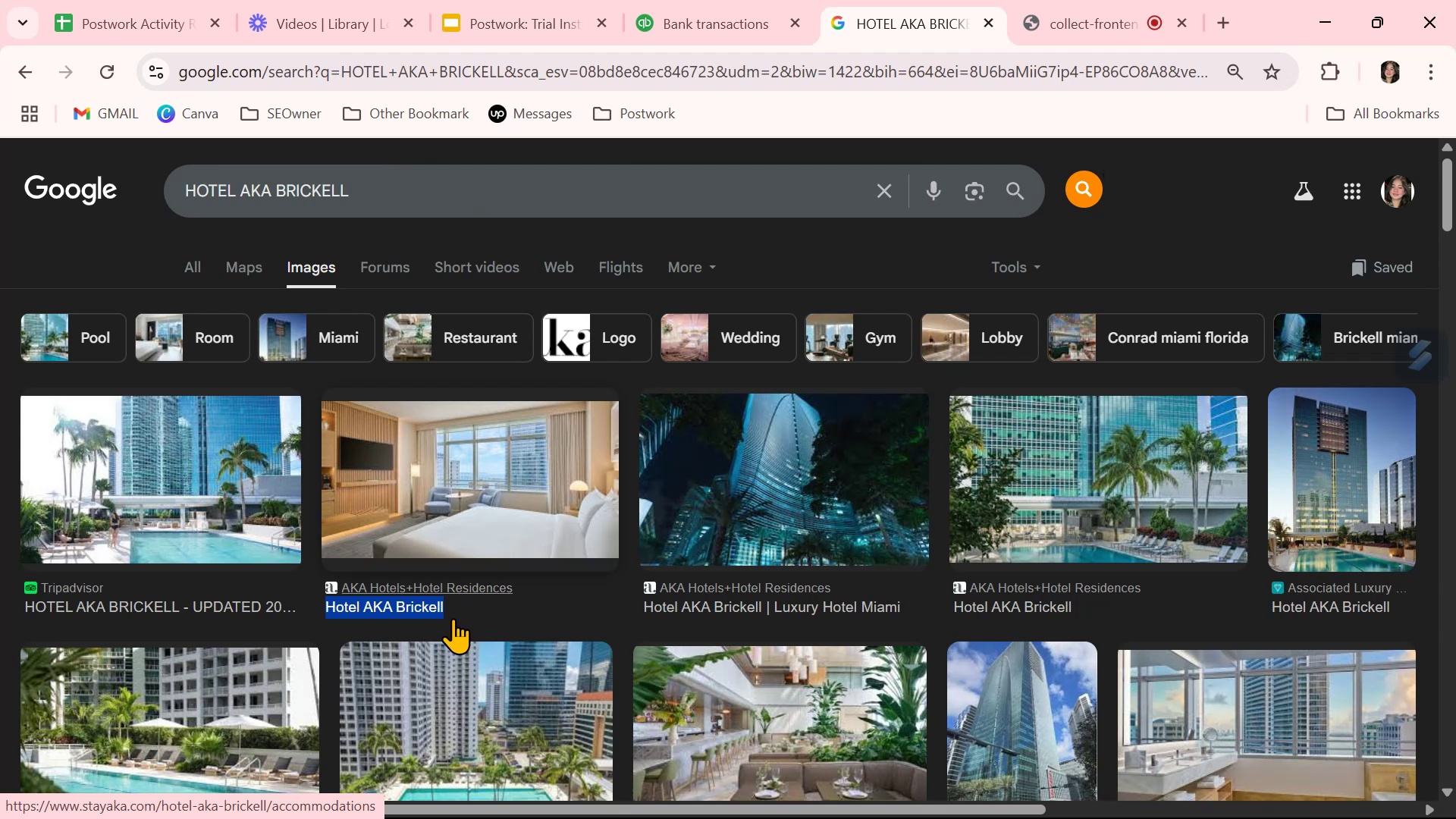 
key(Control+C)
 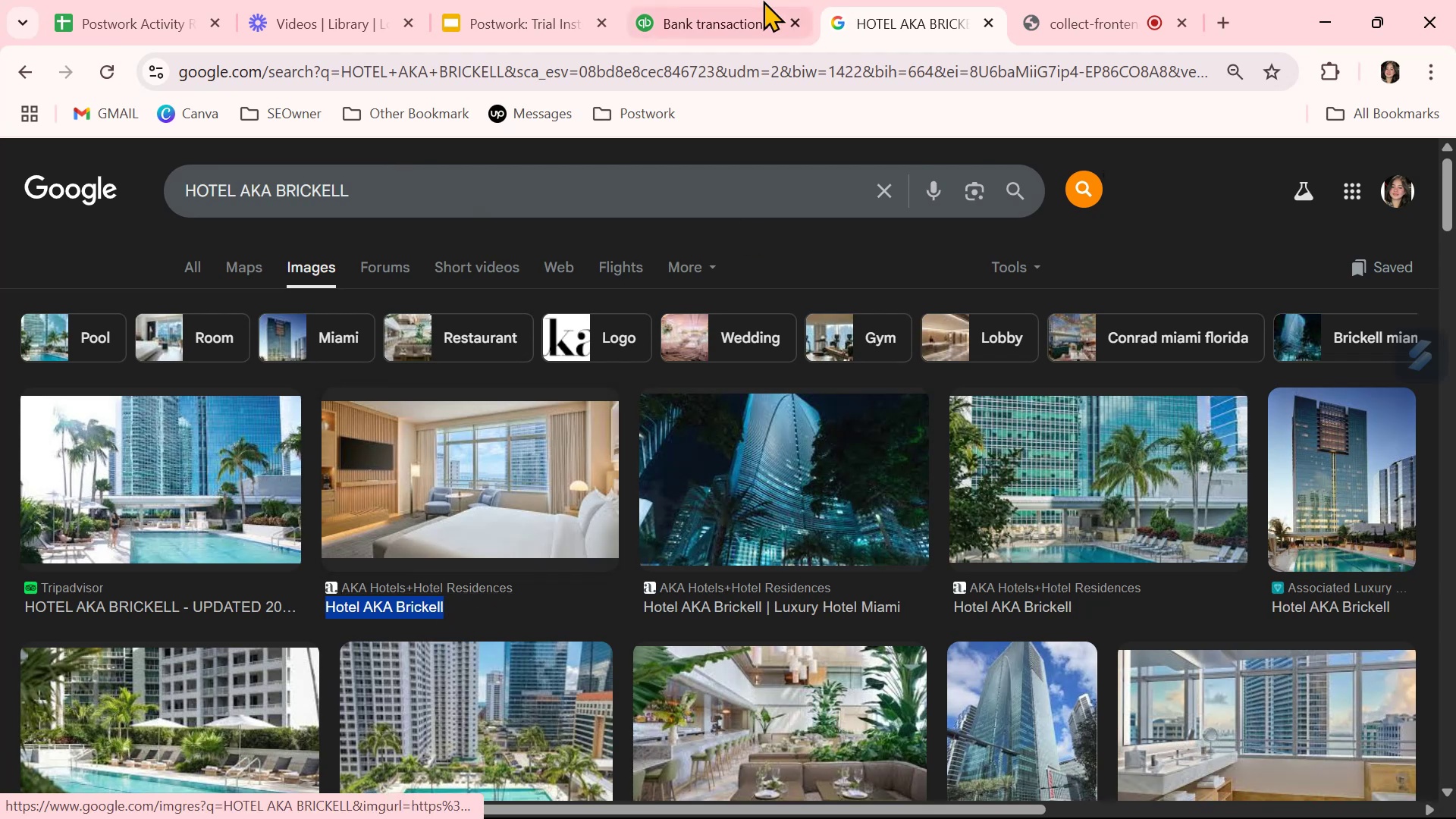 
left_click([717, 8])
 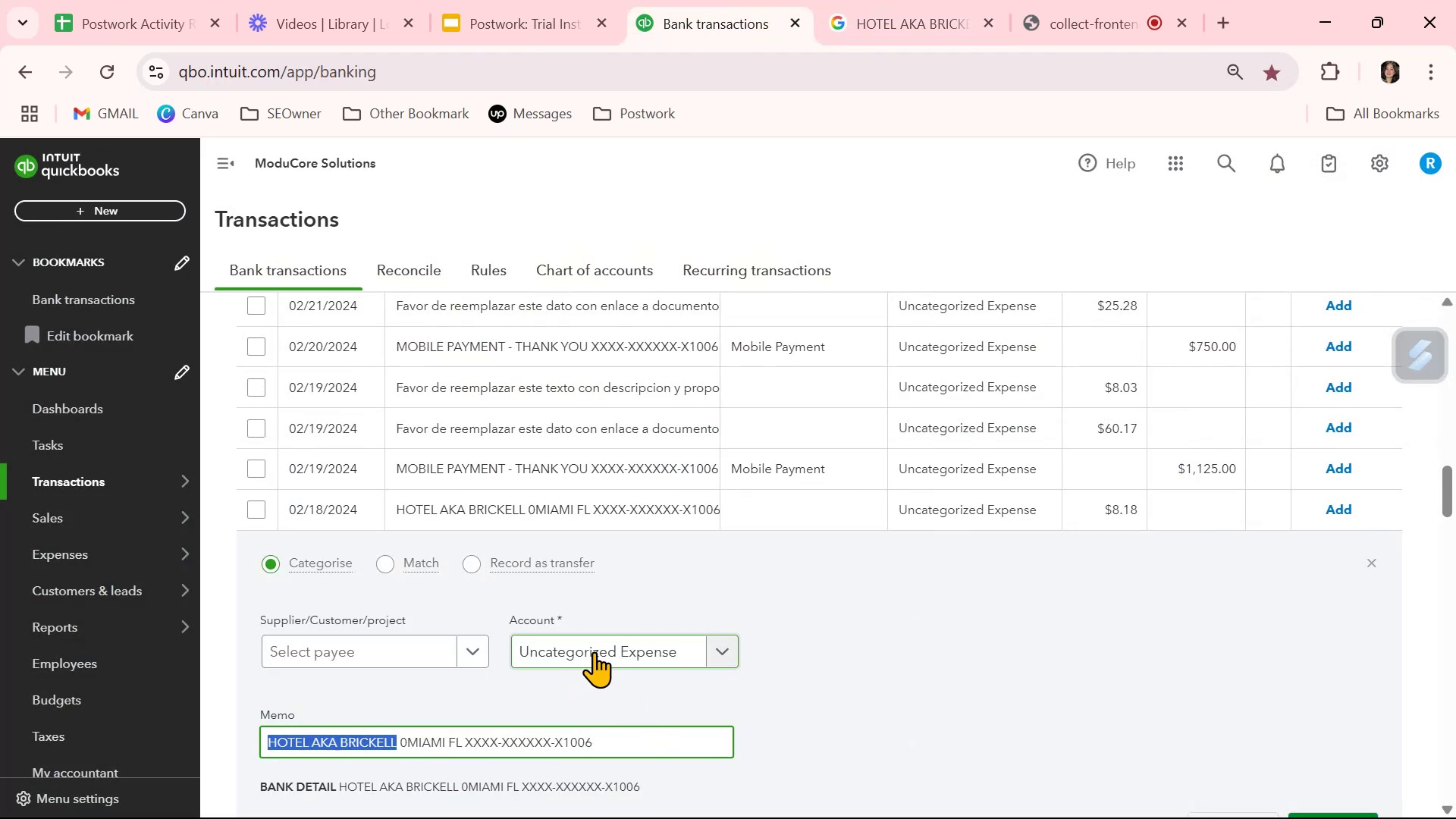 
left_click([594, 651])
 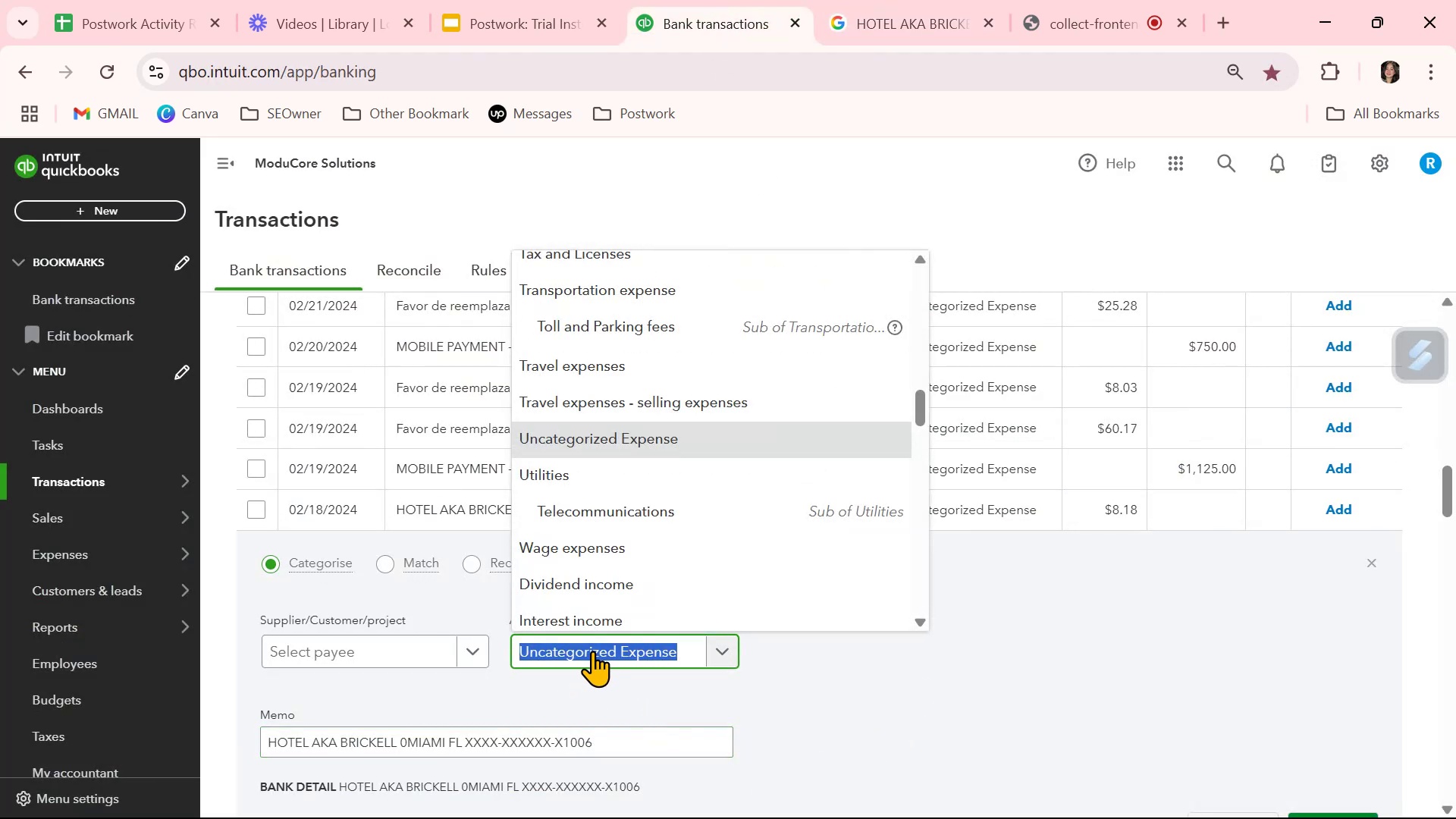 
type(tra)
 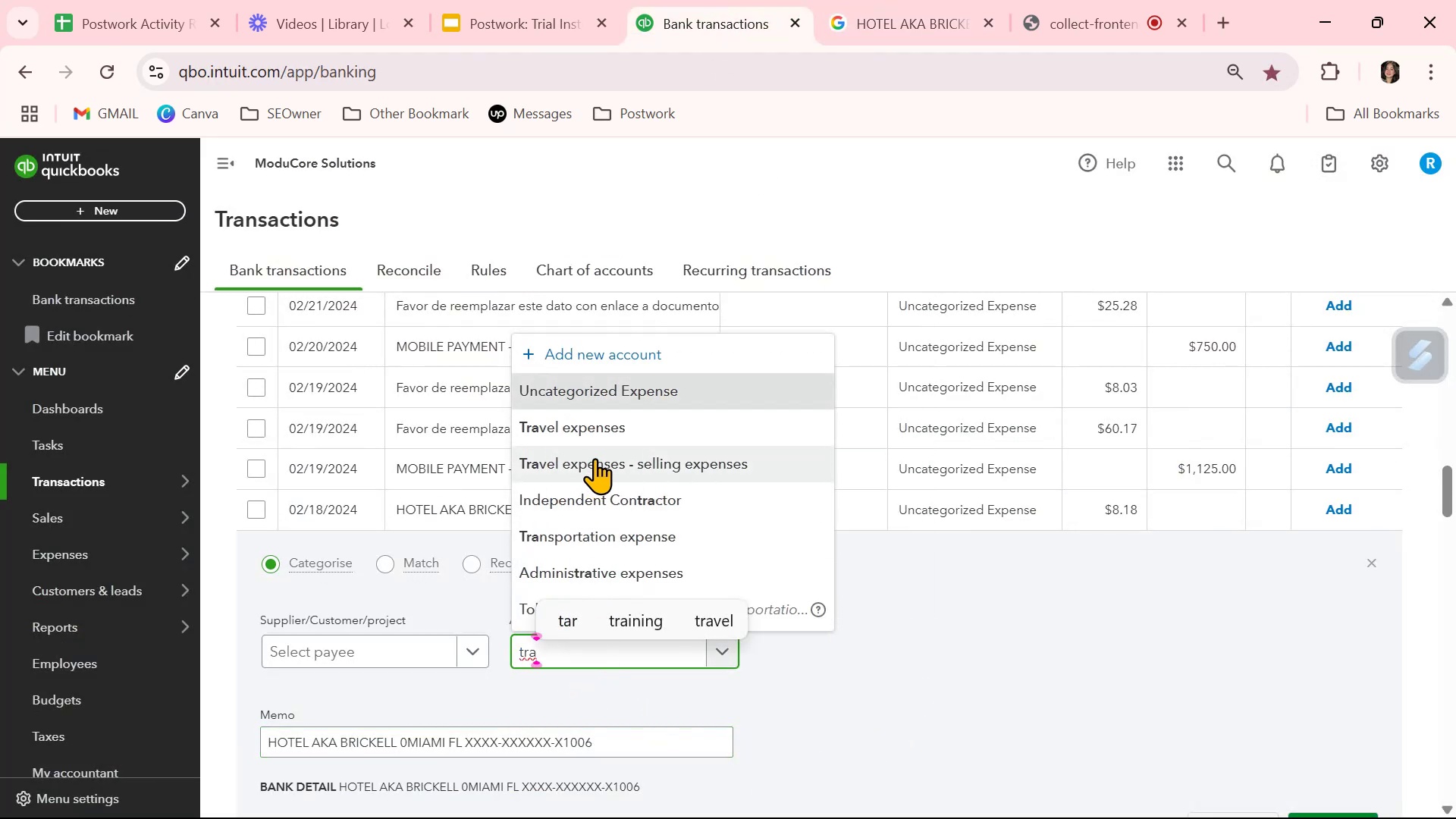 
left_click([601, 428])
 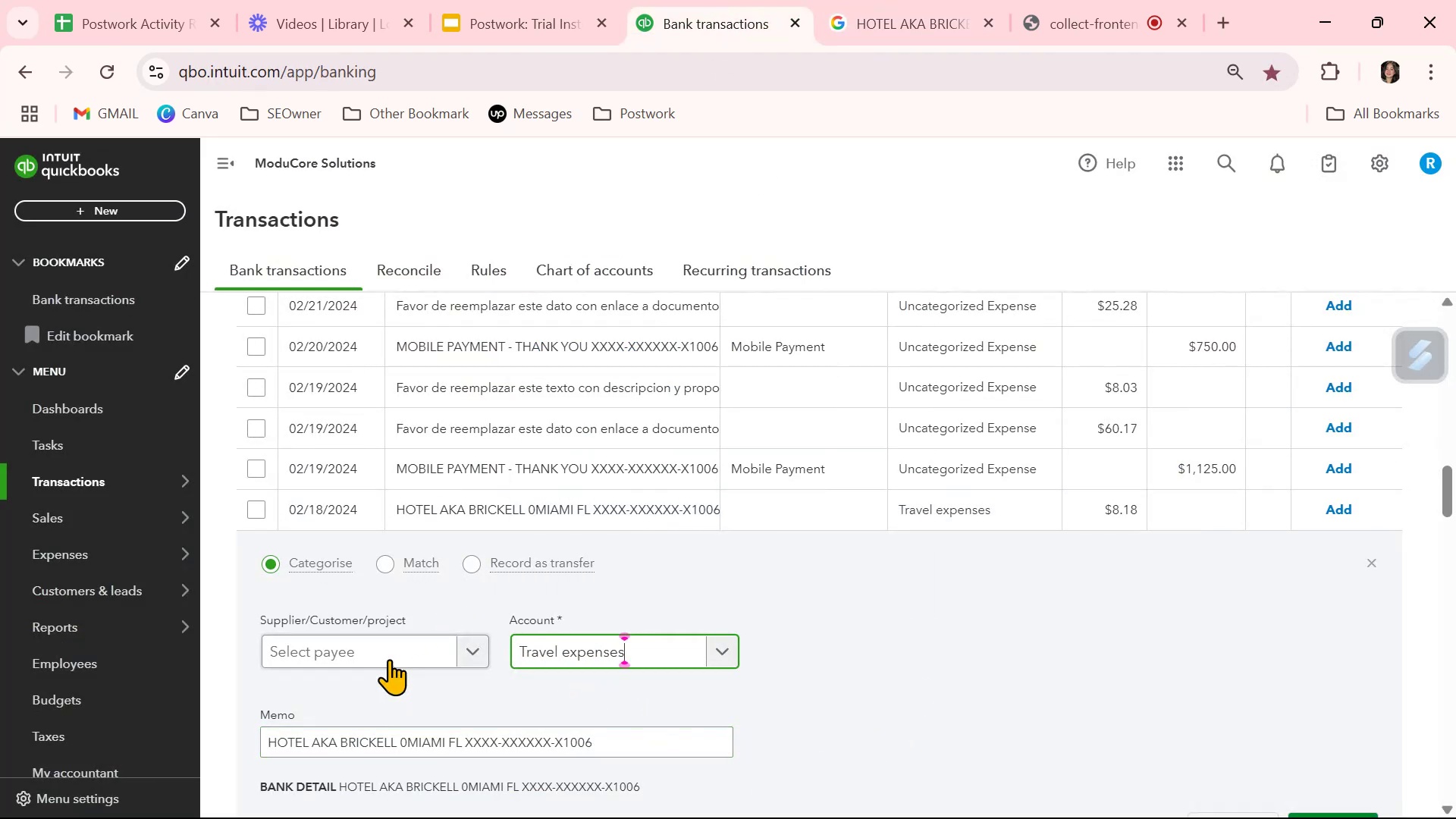 
left_click([390, 657])
 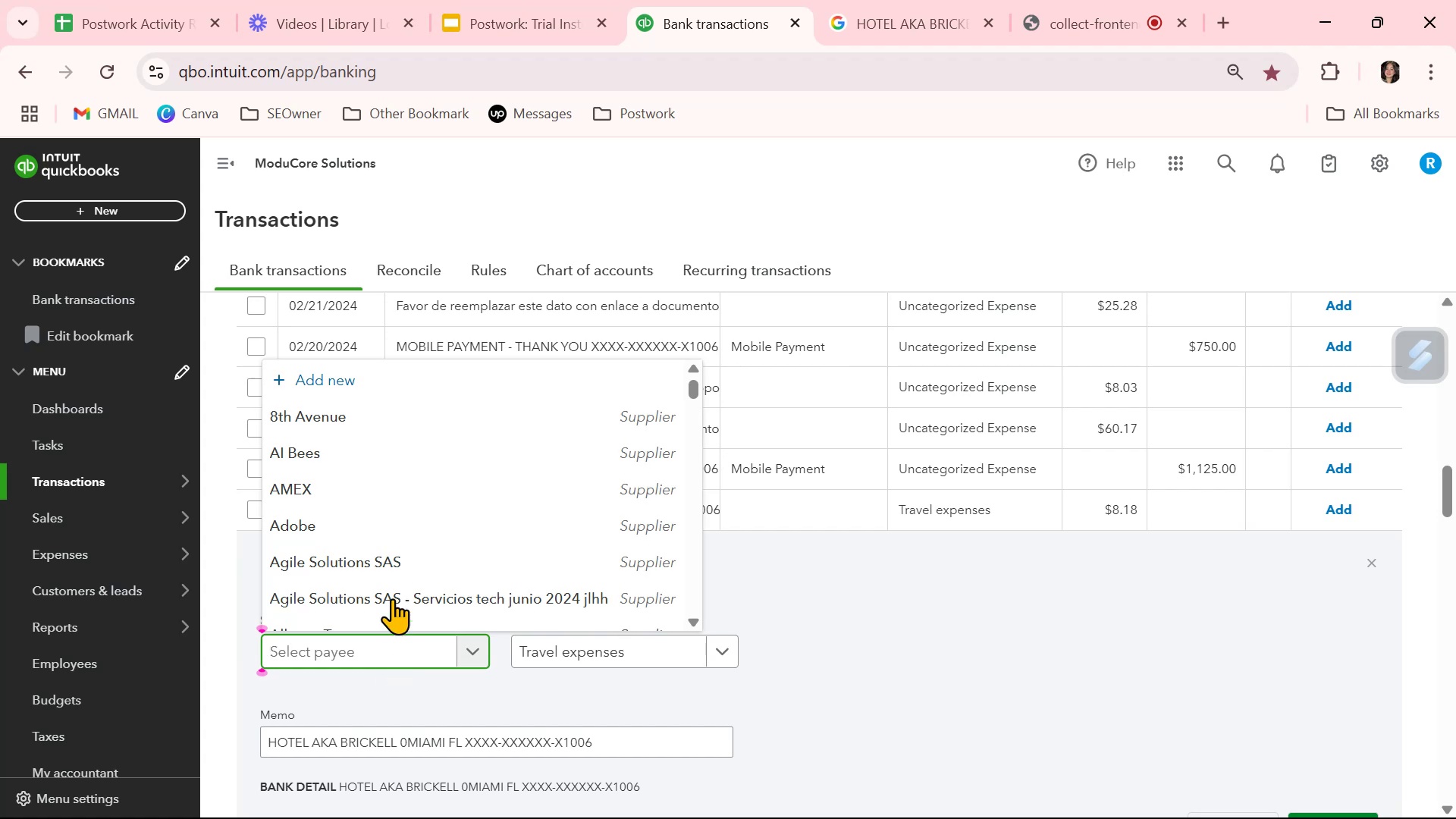 
left_click([370, 368])
 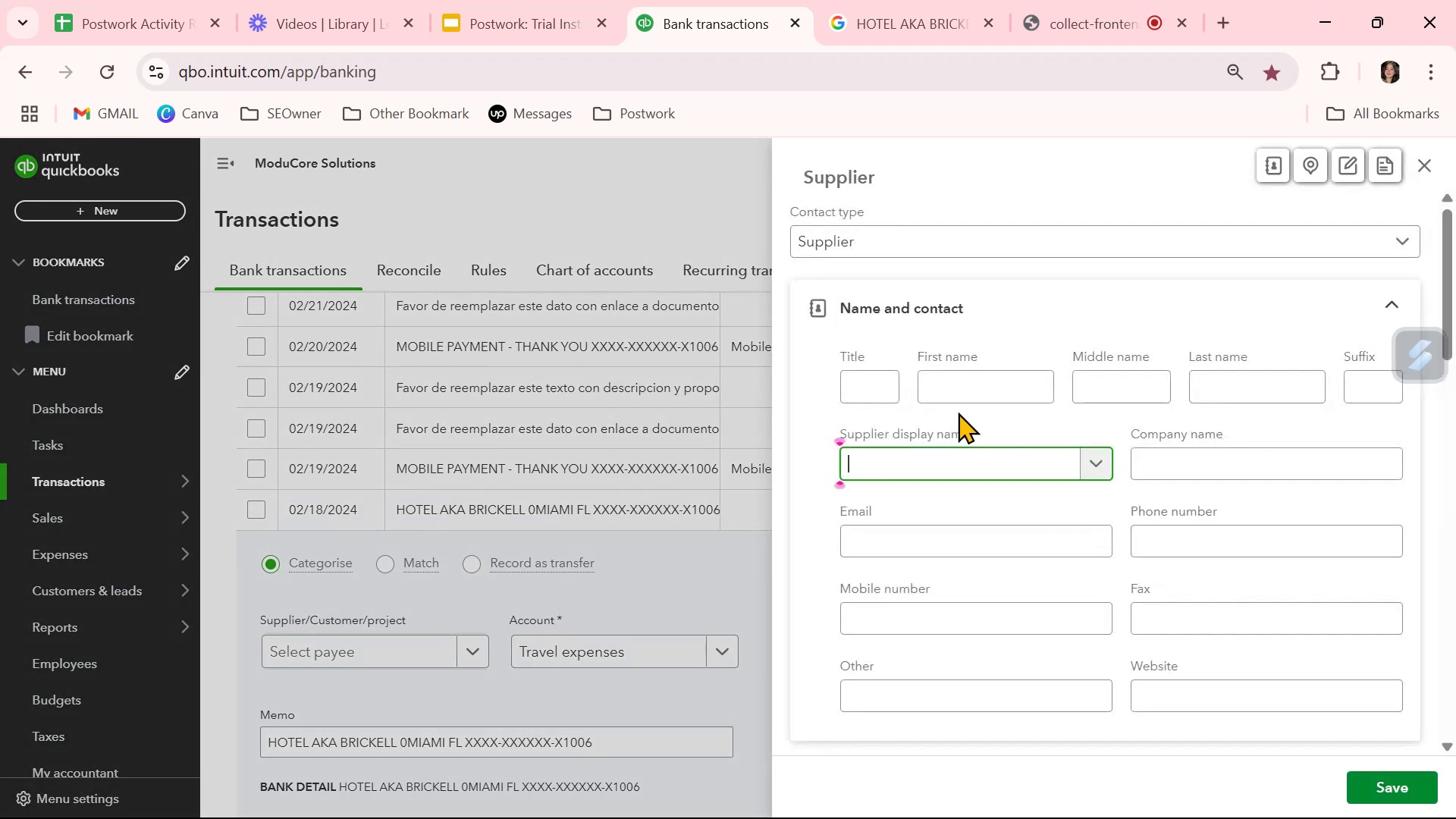 
key(Control+ControlLeft)
 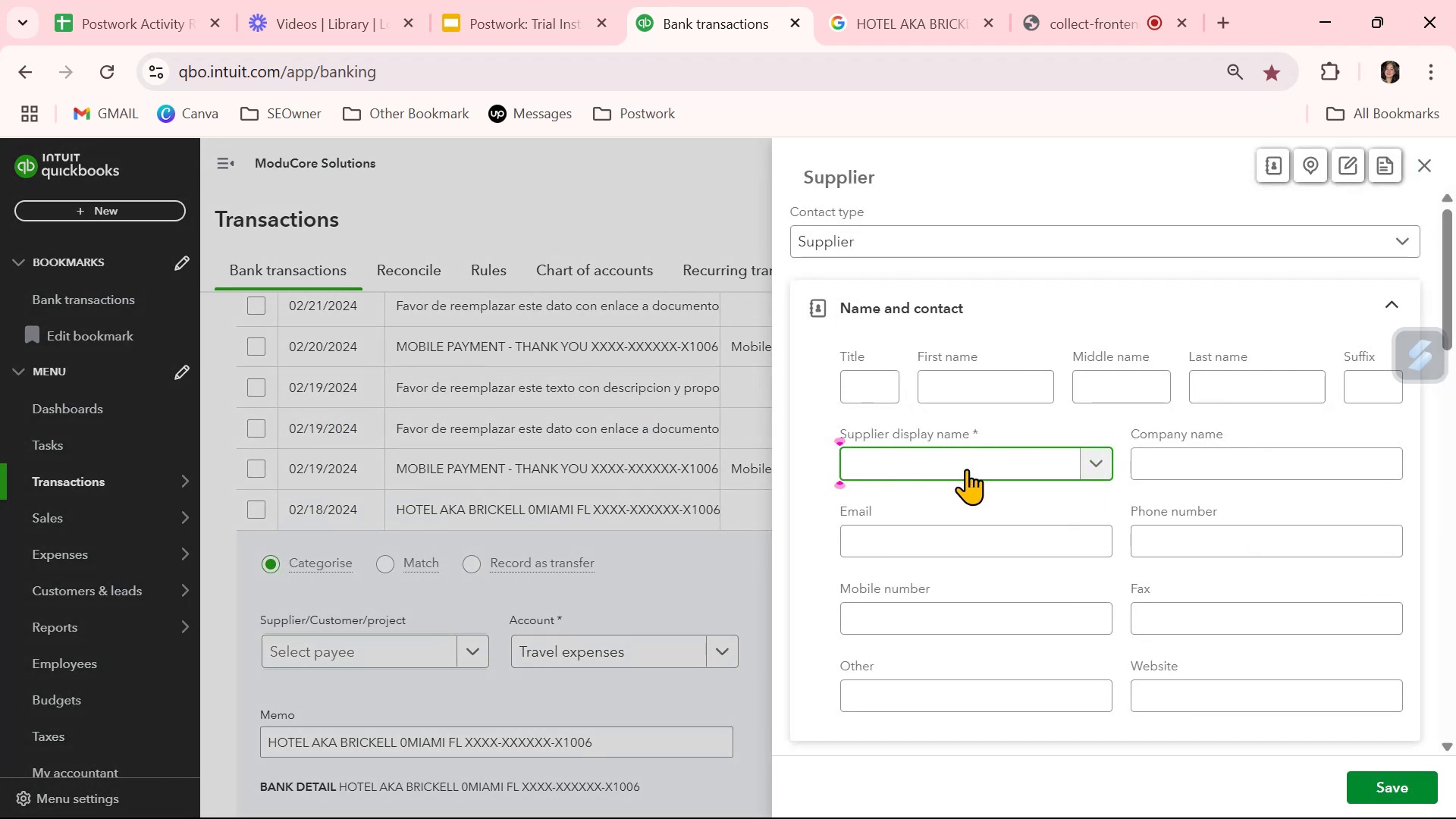 
key(Control+V)
 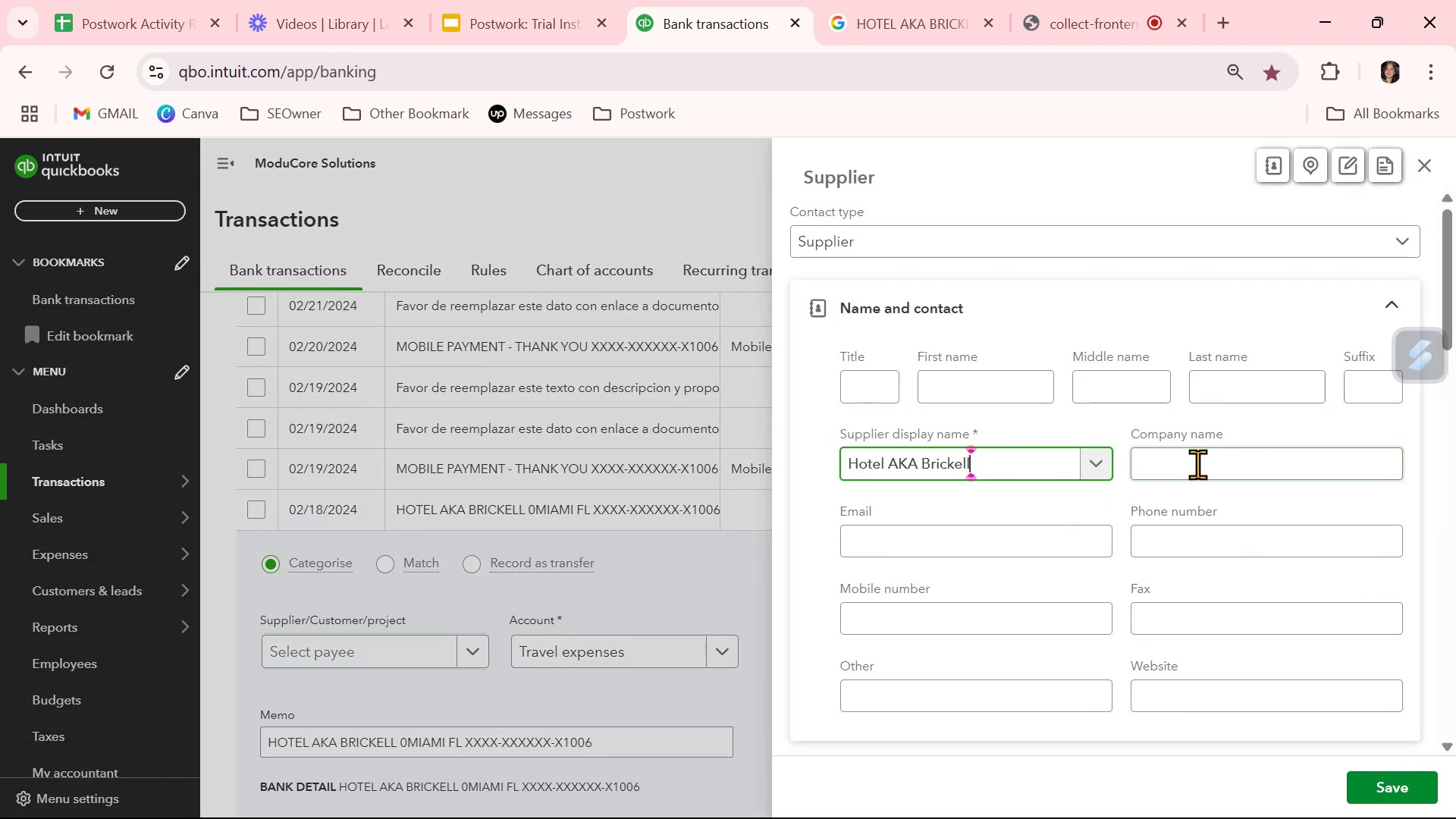 
left_click([1207, 464])
 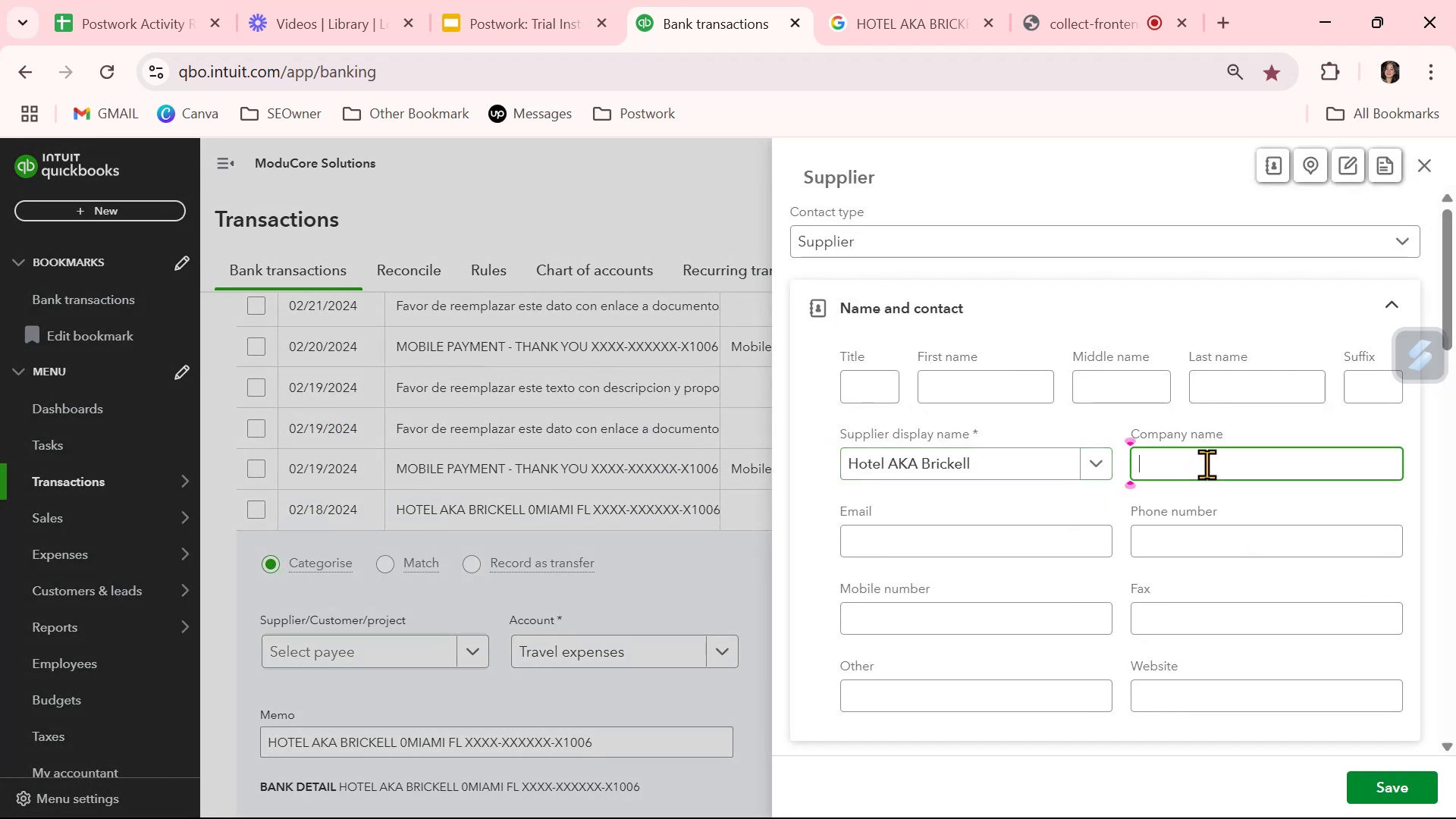 
key(Control+ControlLeft)
 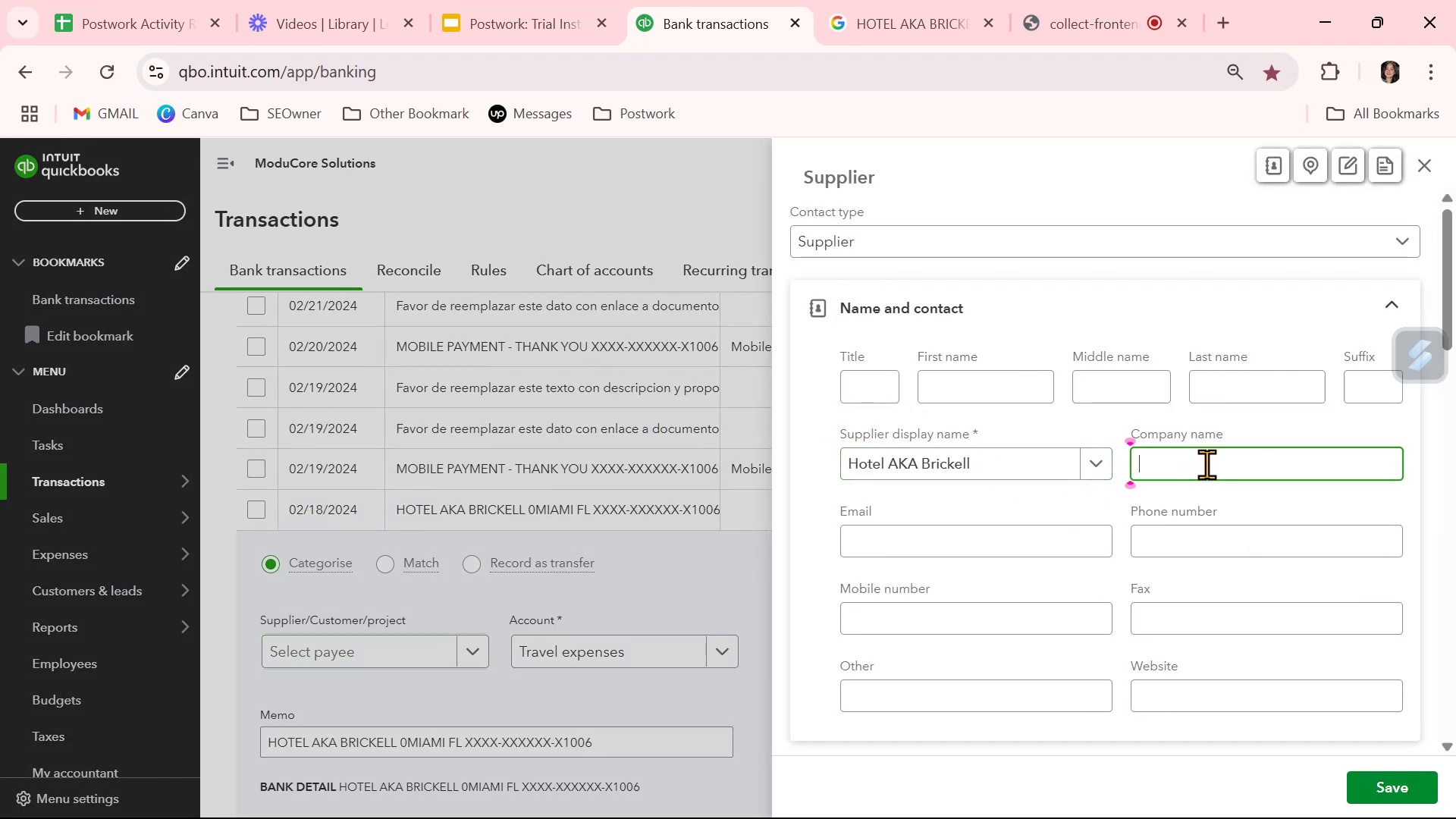 
key(Control+V)
 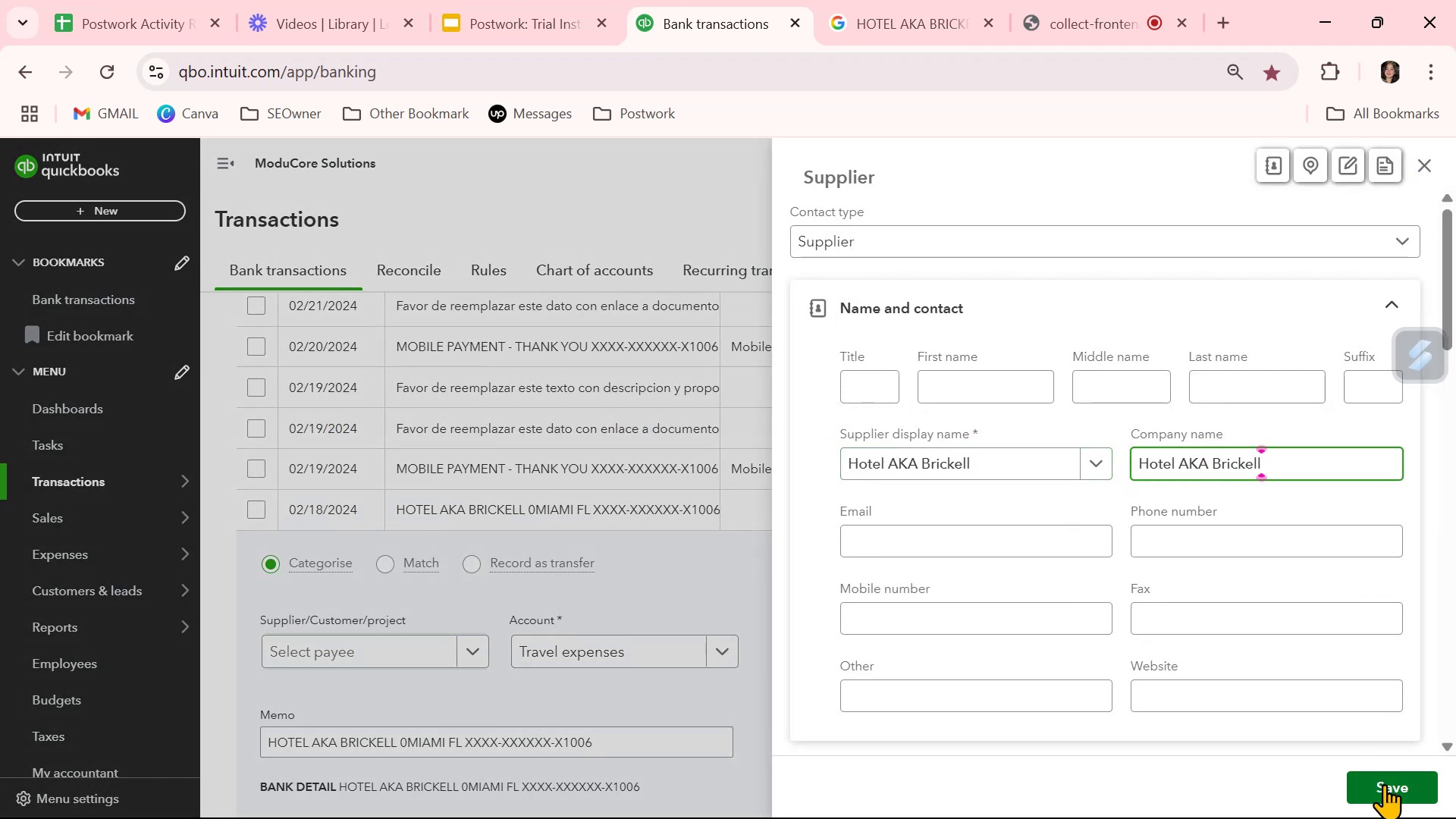 
left_click([1385, 792])
 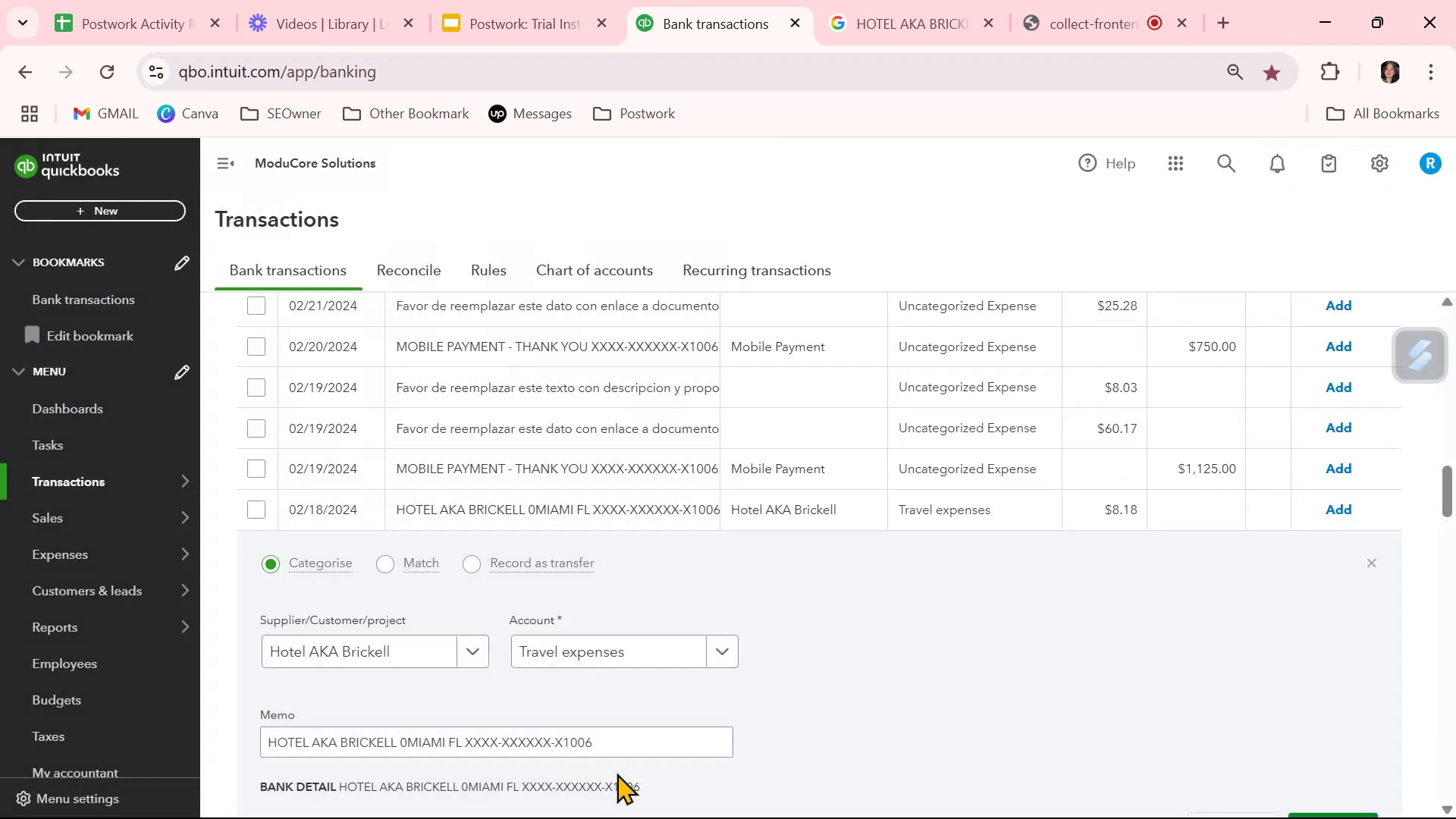 
scroll: coordinate [617, 773], scroll_direction: down, amount: 1.0
 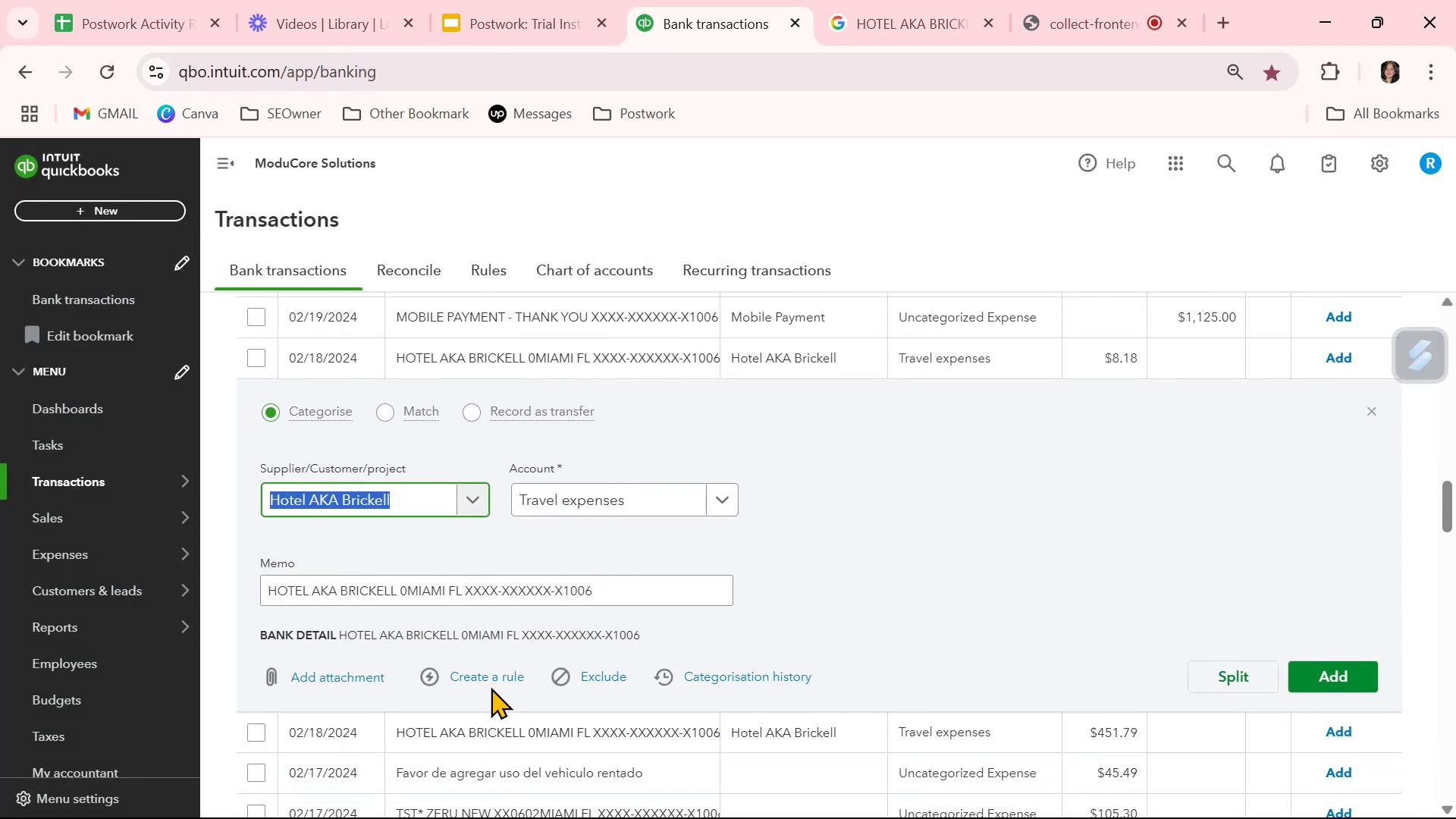 
left_click([492, 684])
 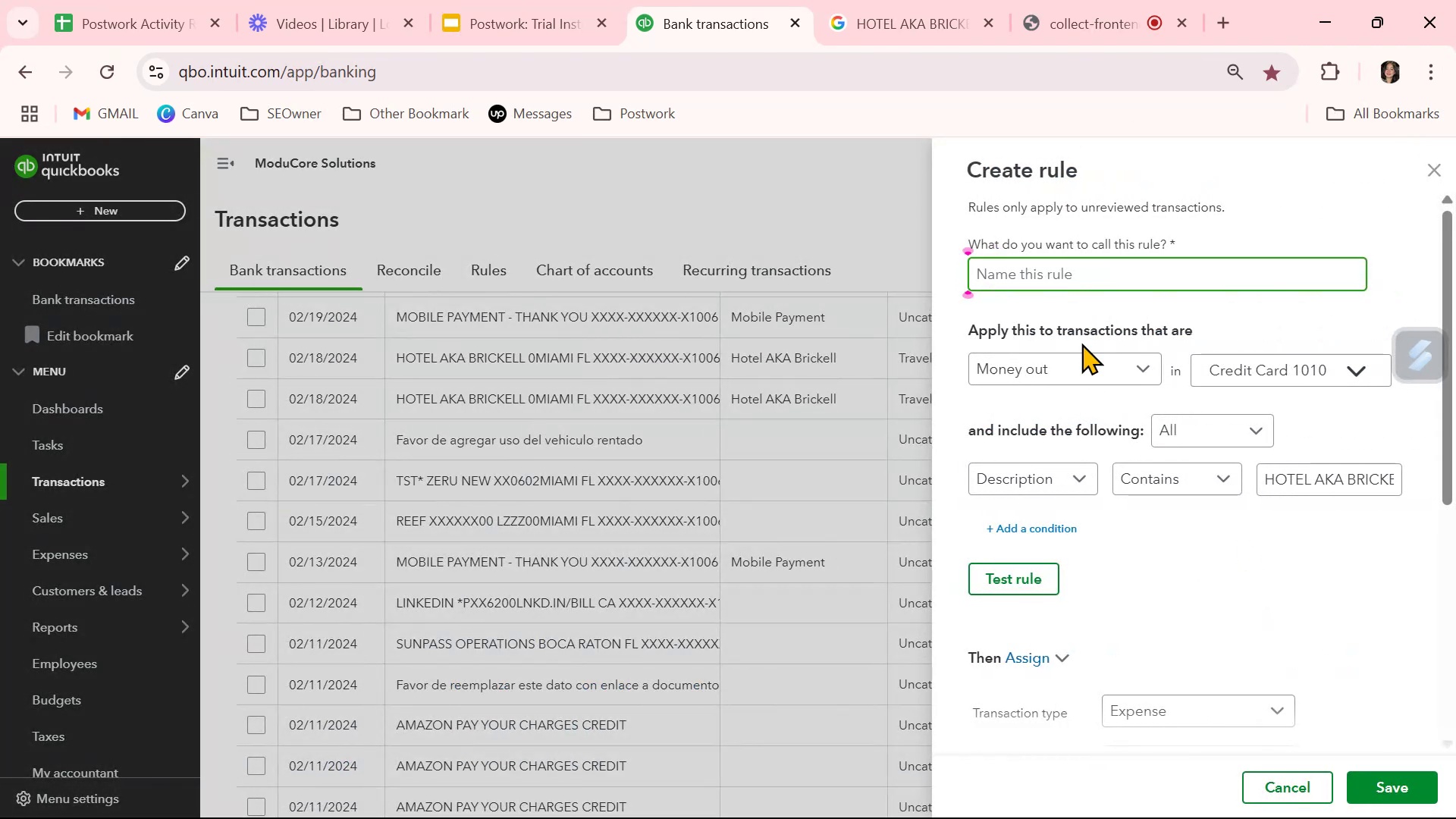 
key(Control+ControlLeft)
 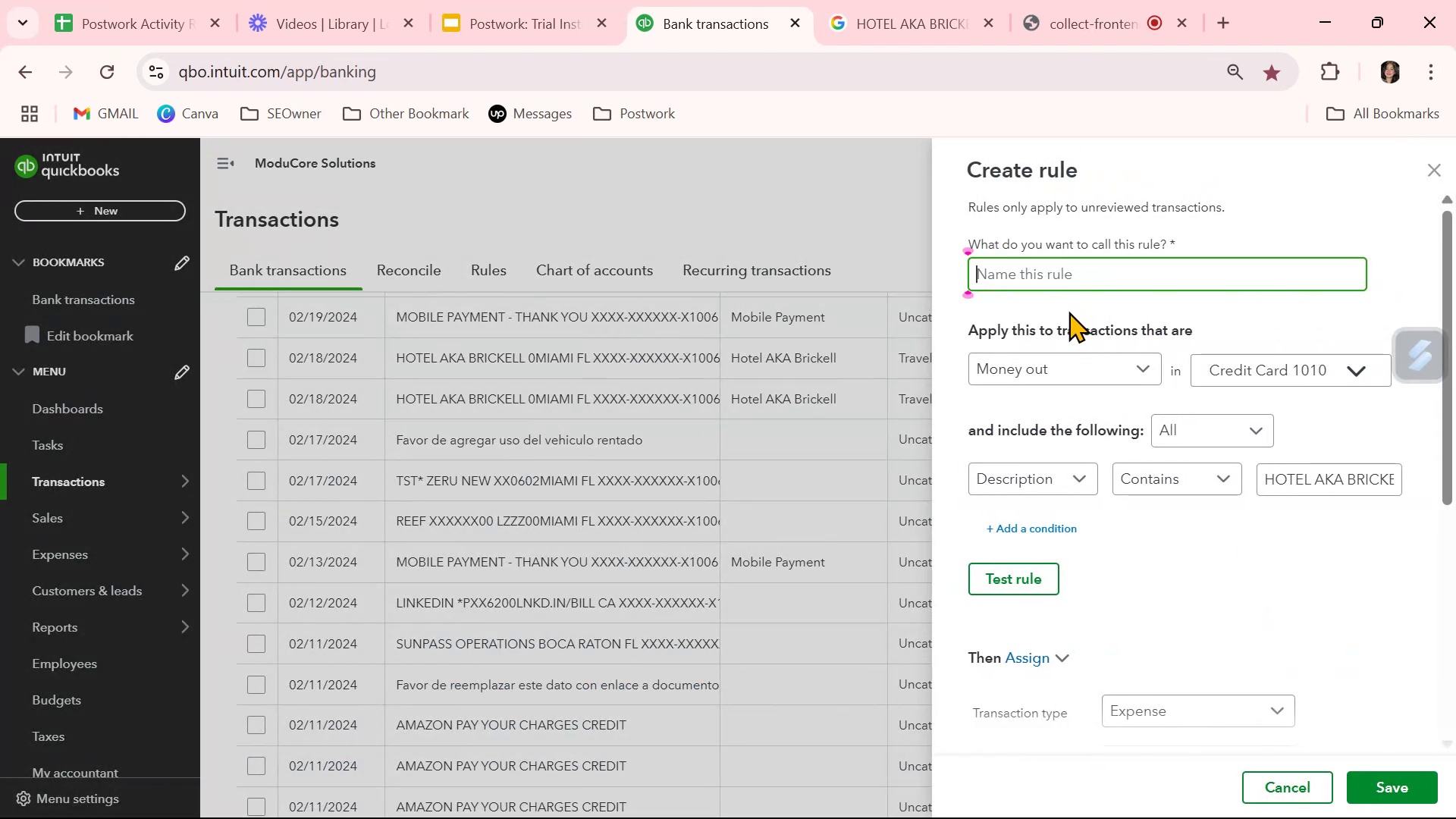 
key(Control+V)
 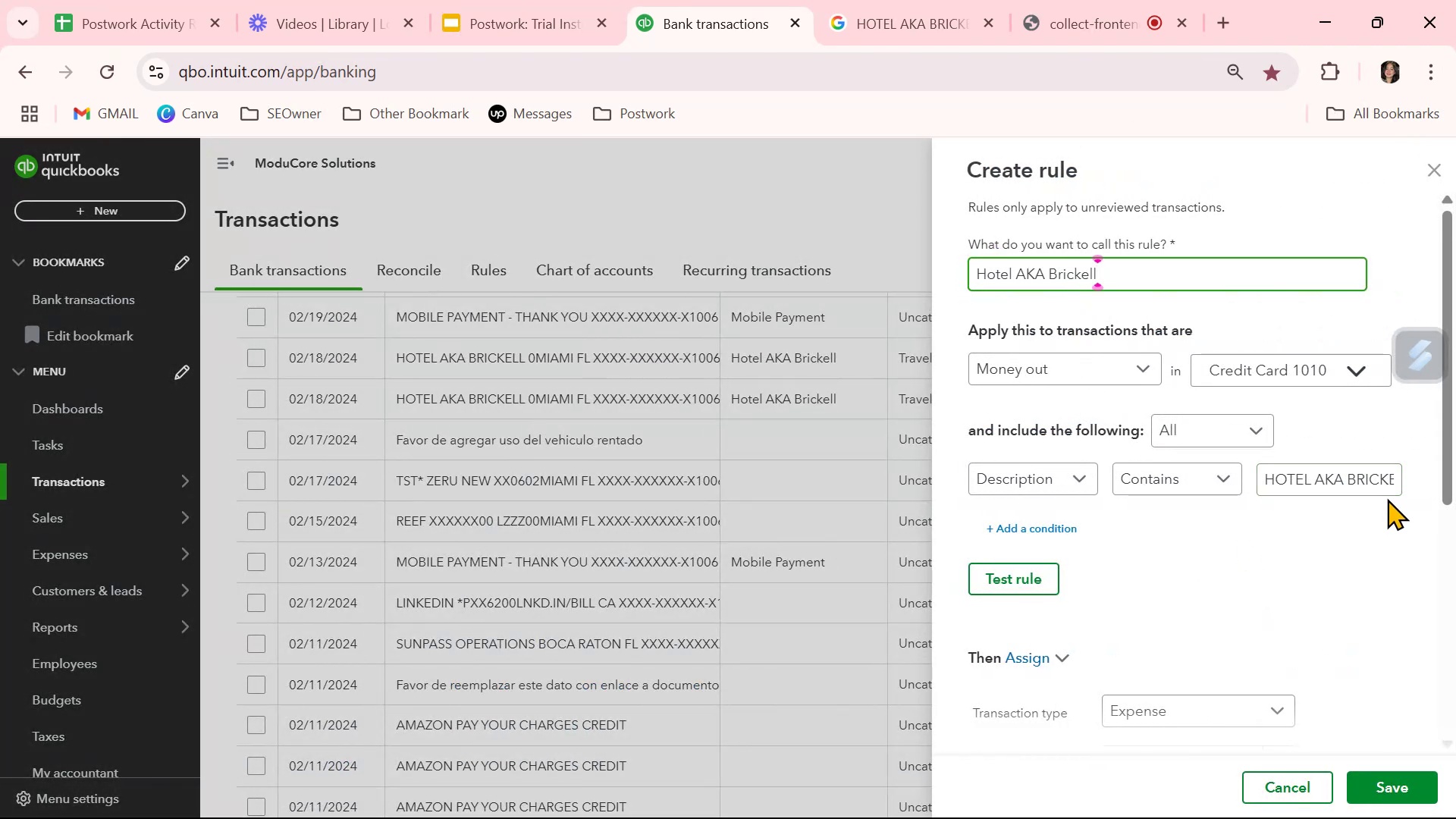 
left_click([1384, 482])
 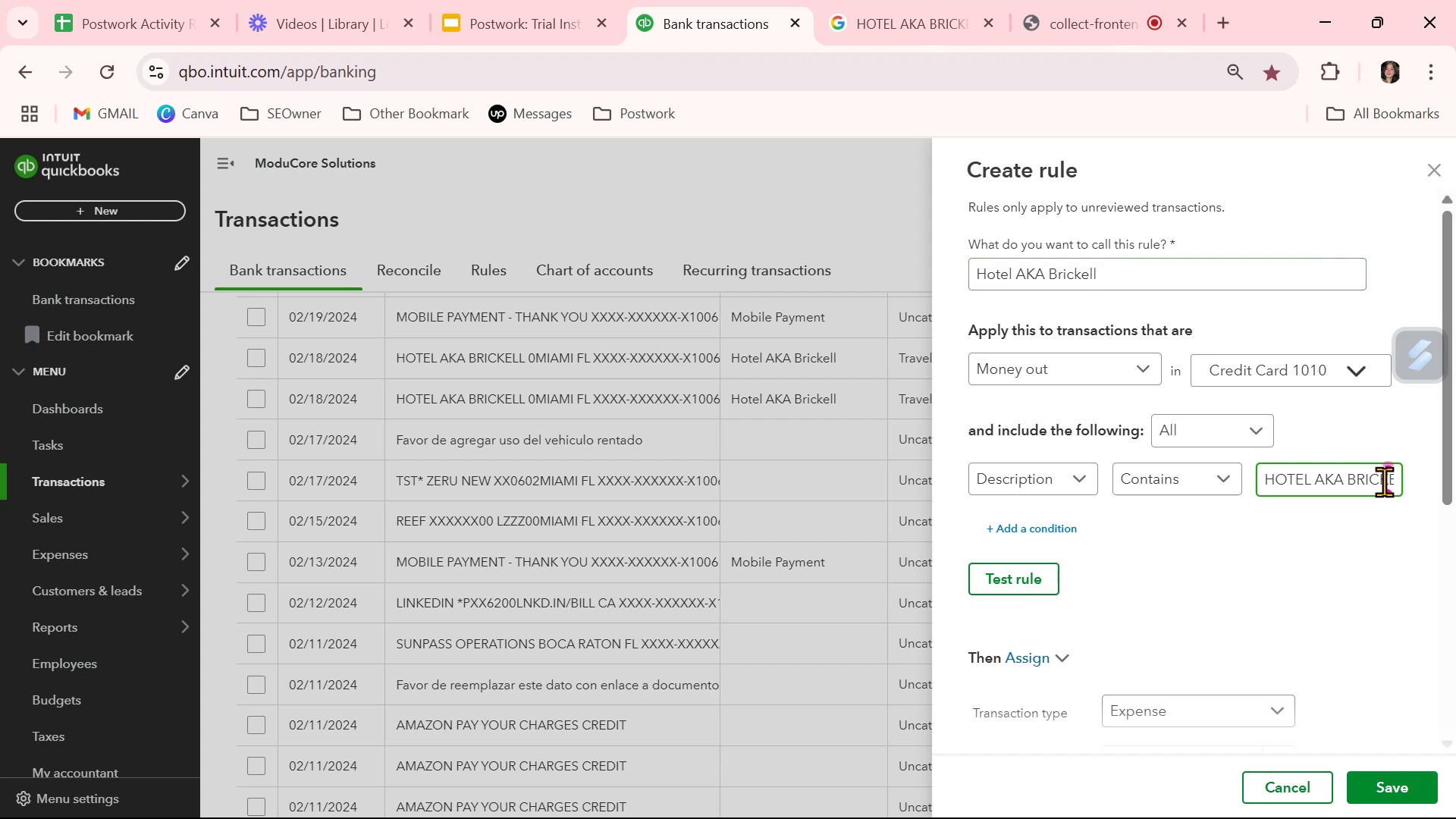 
hold_key(key=ArrowRight, duration=0.71)
 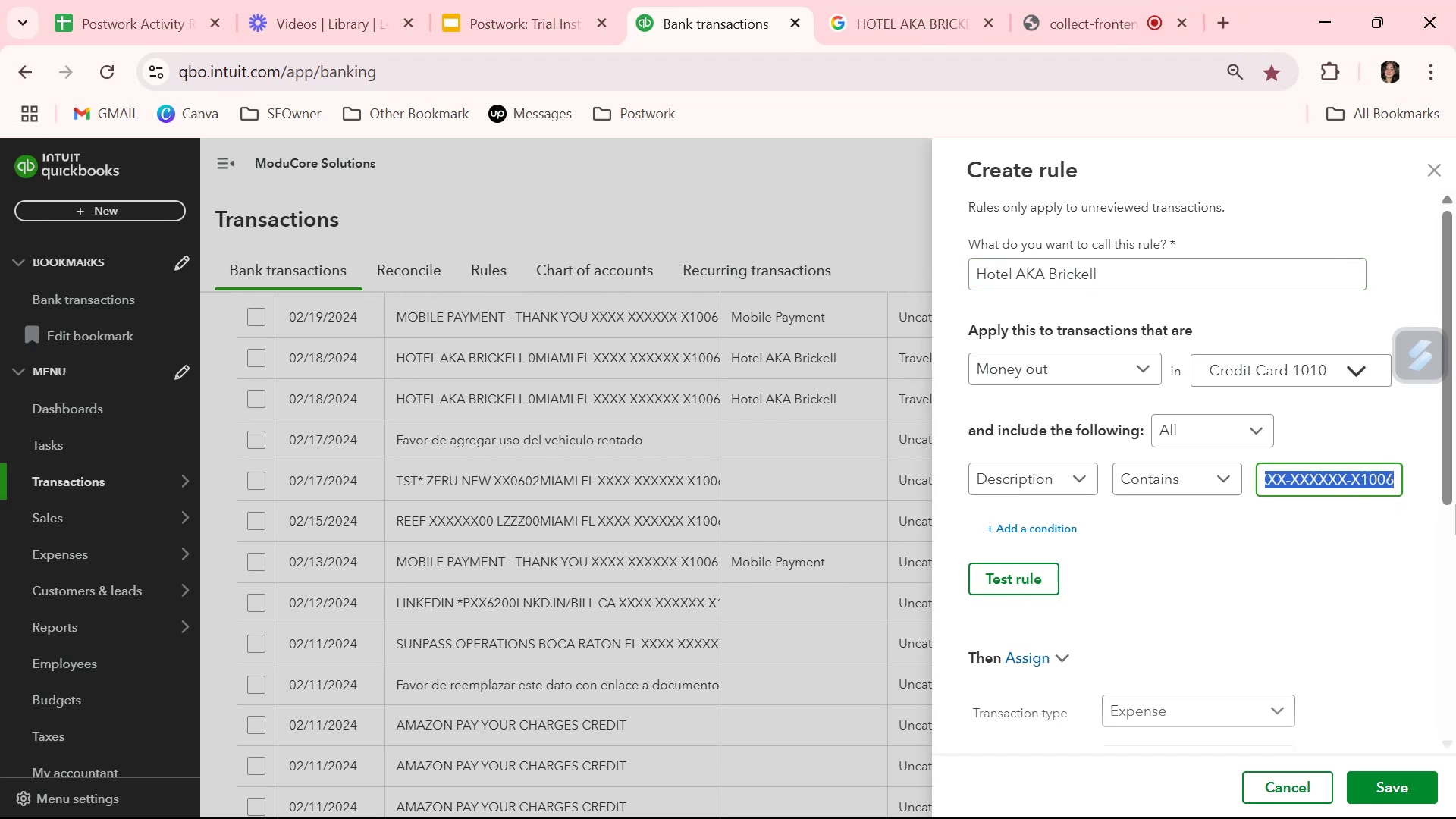 
key(Backspace)
 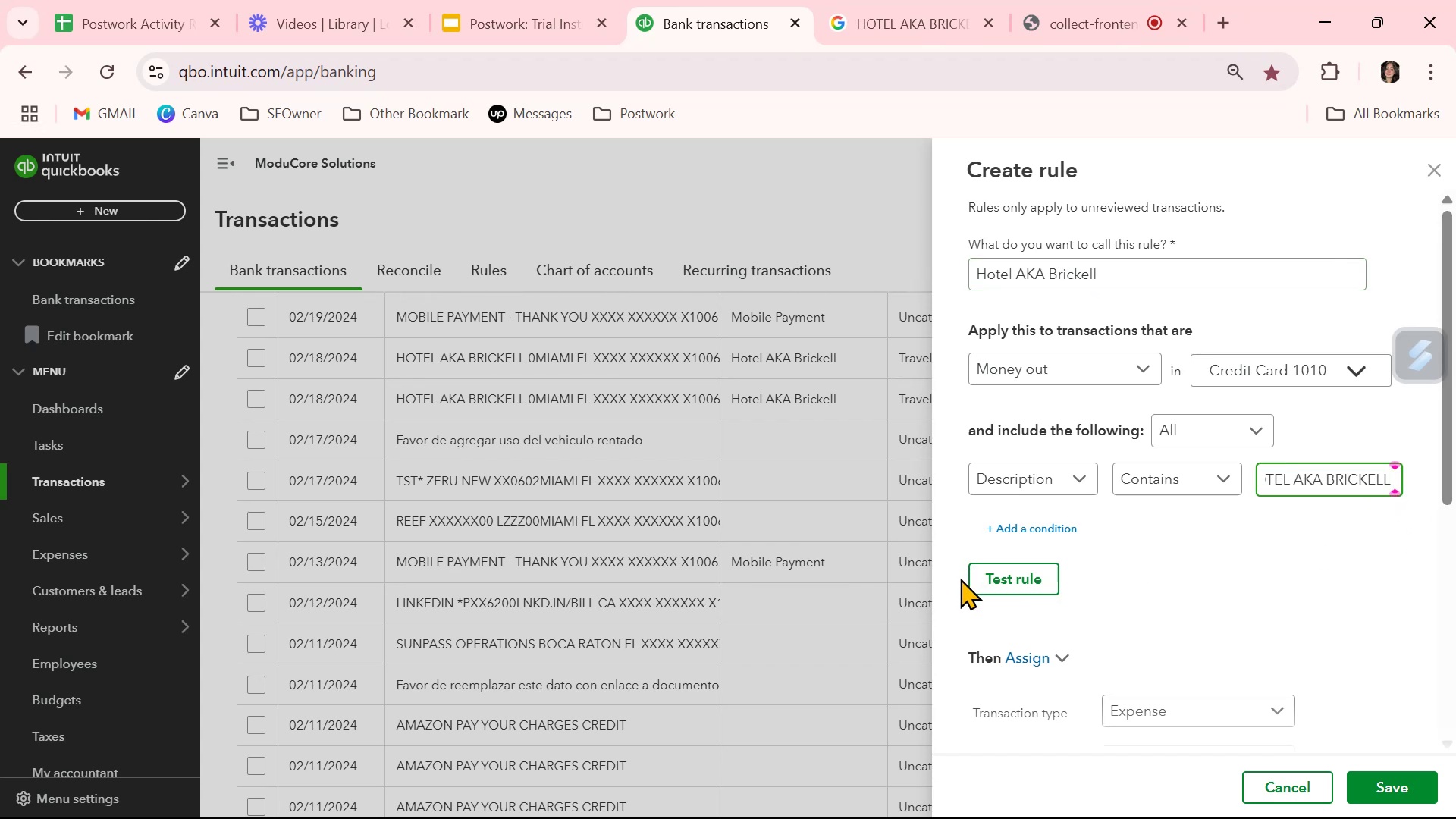 
left_click([990, 577])
 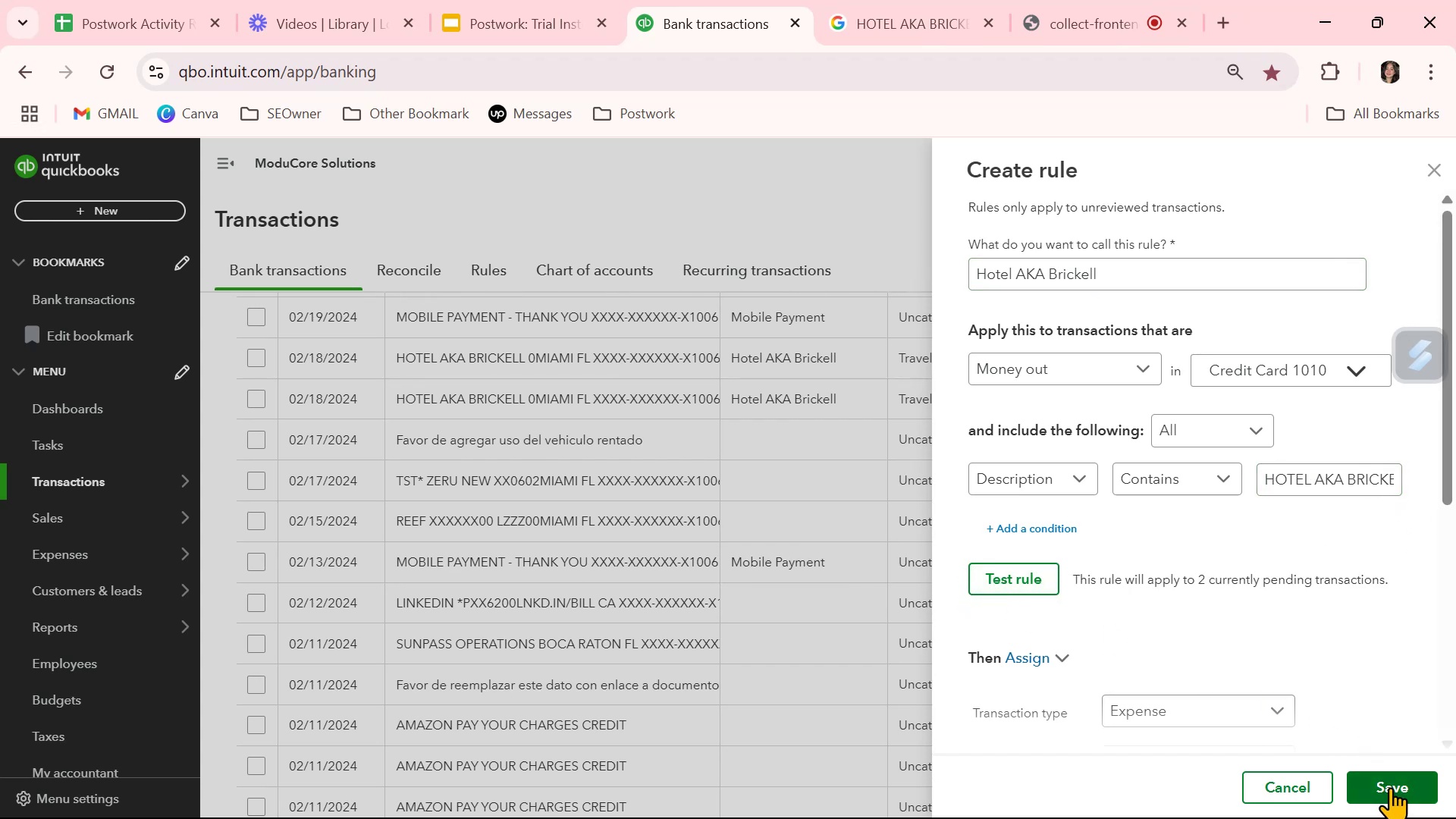 
left_click([1390, 787])
 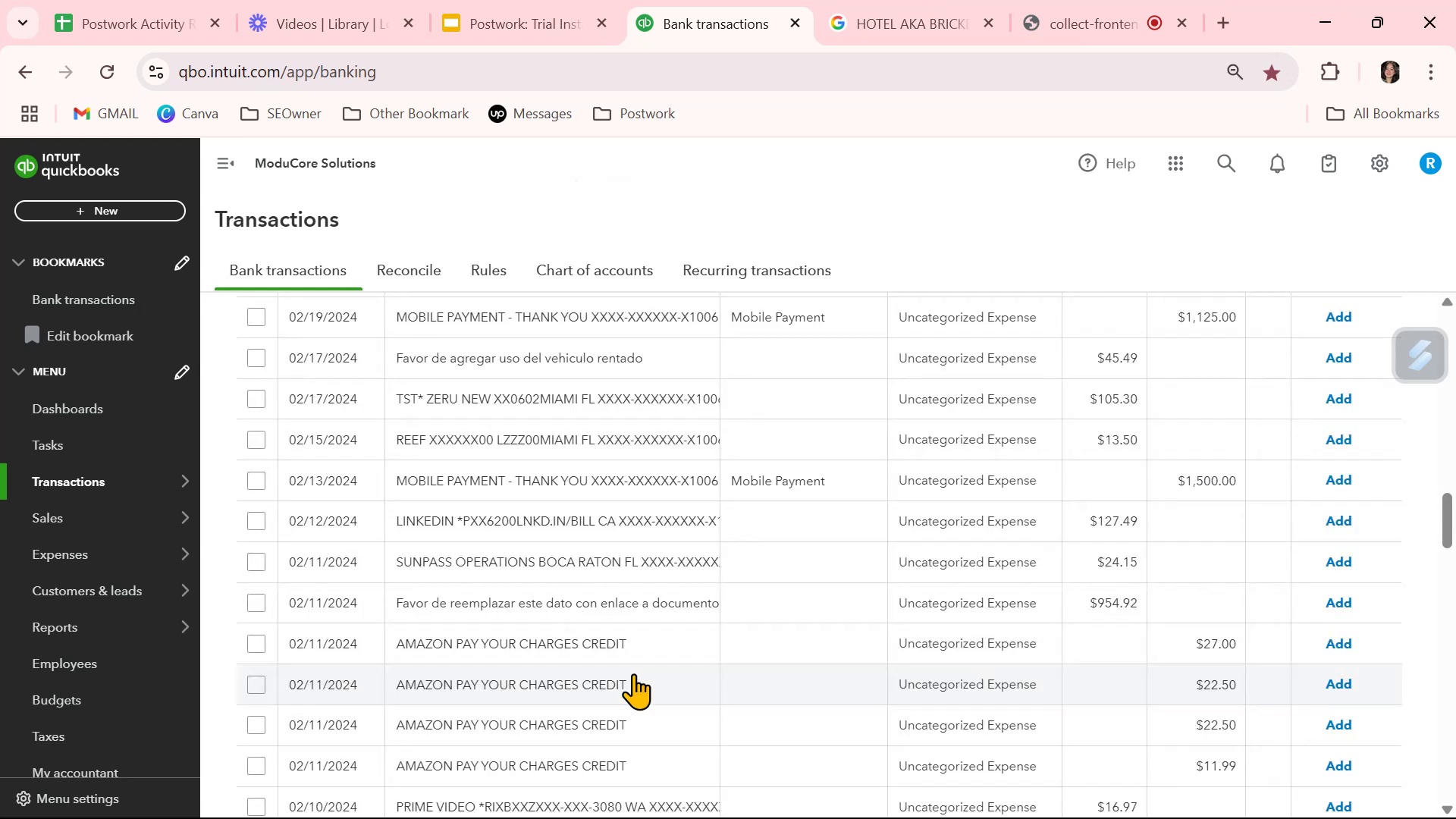 
wait(9.35)
 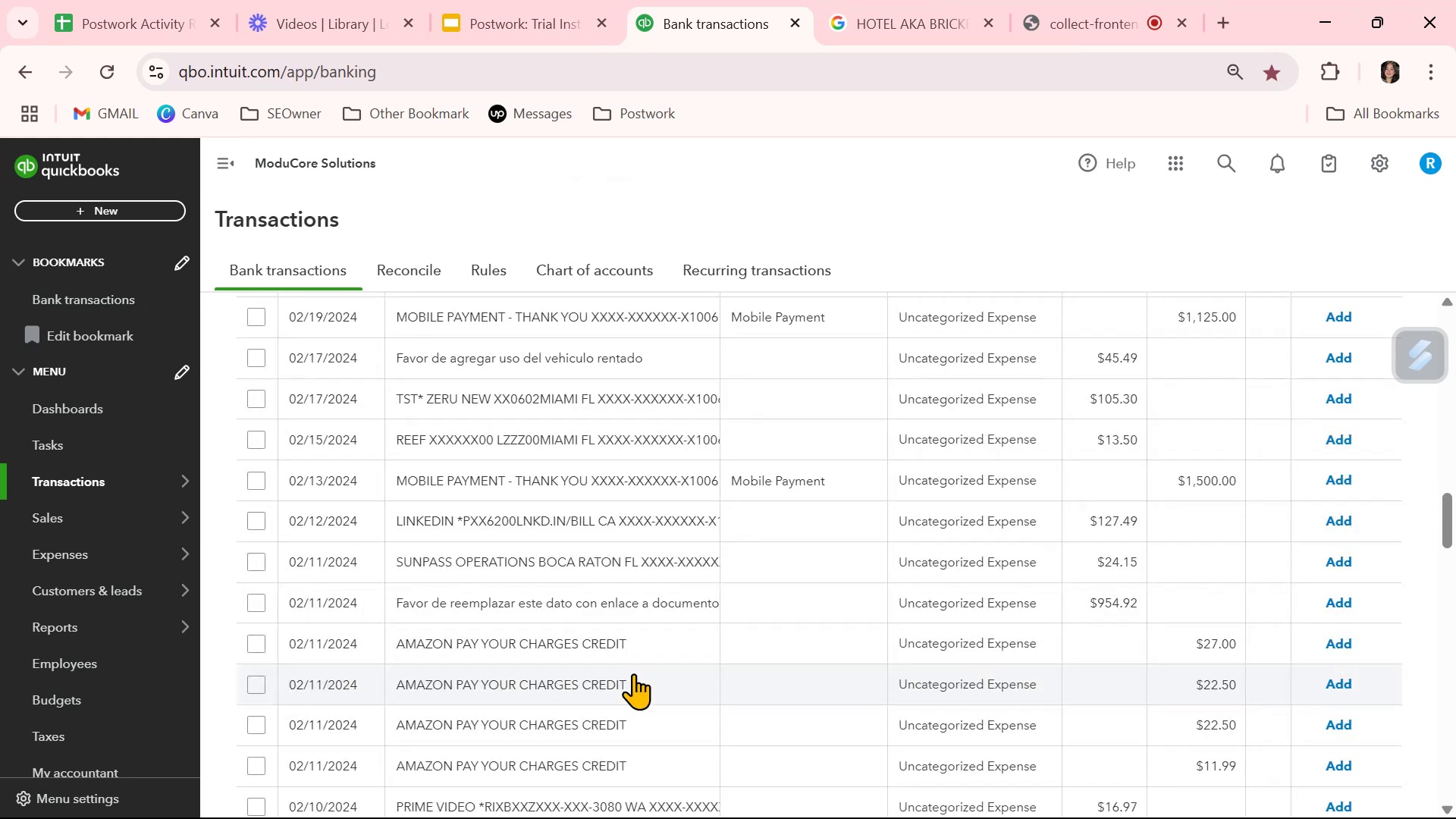 
scroll: coordinate [643, 660], scroll_direction: down, amount: 1.0
 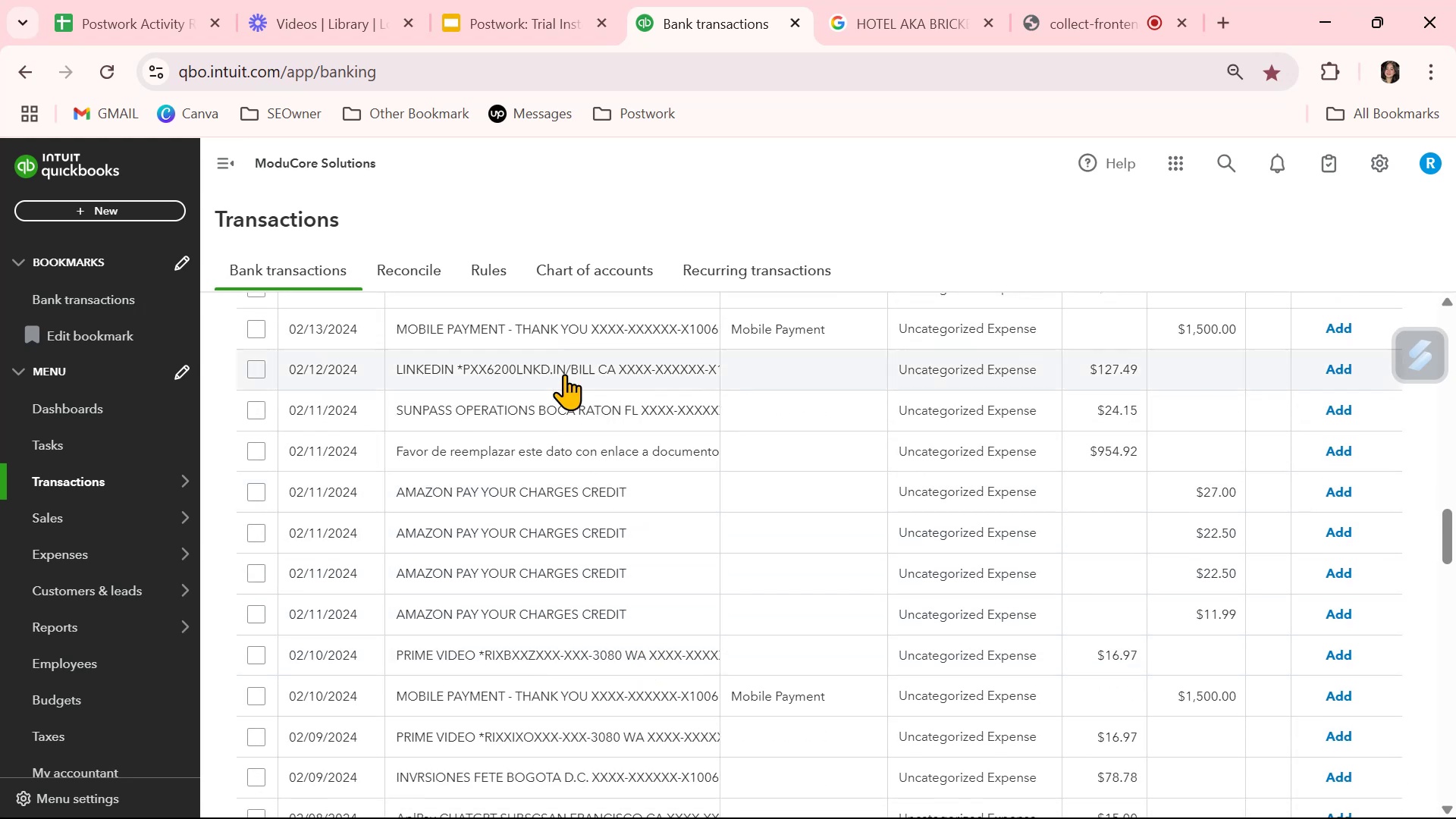 
left_click([560, 397])
 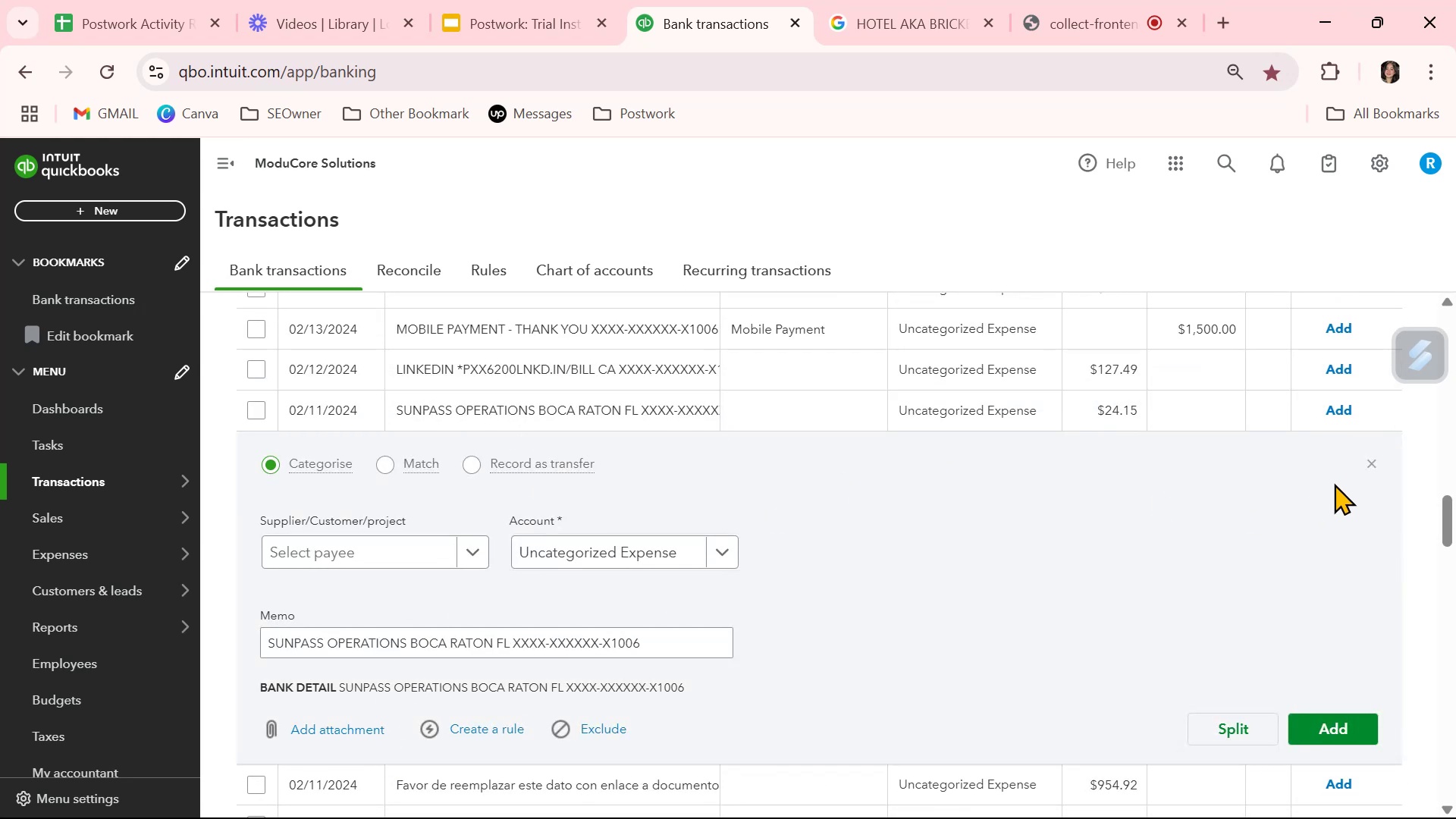 
left_click([1375, 463])
 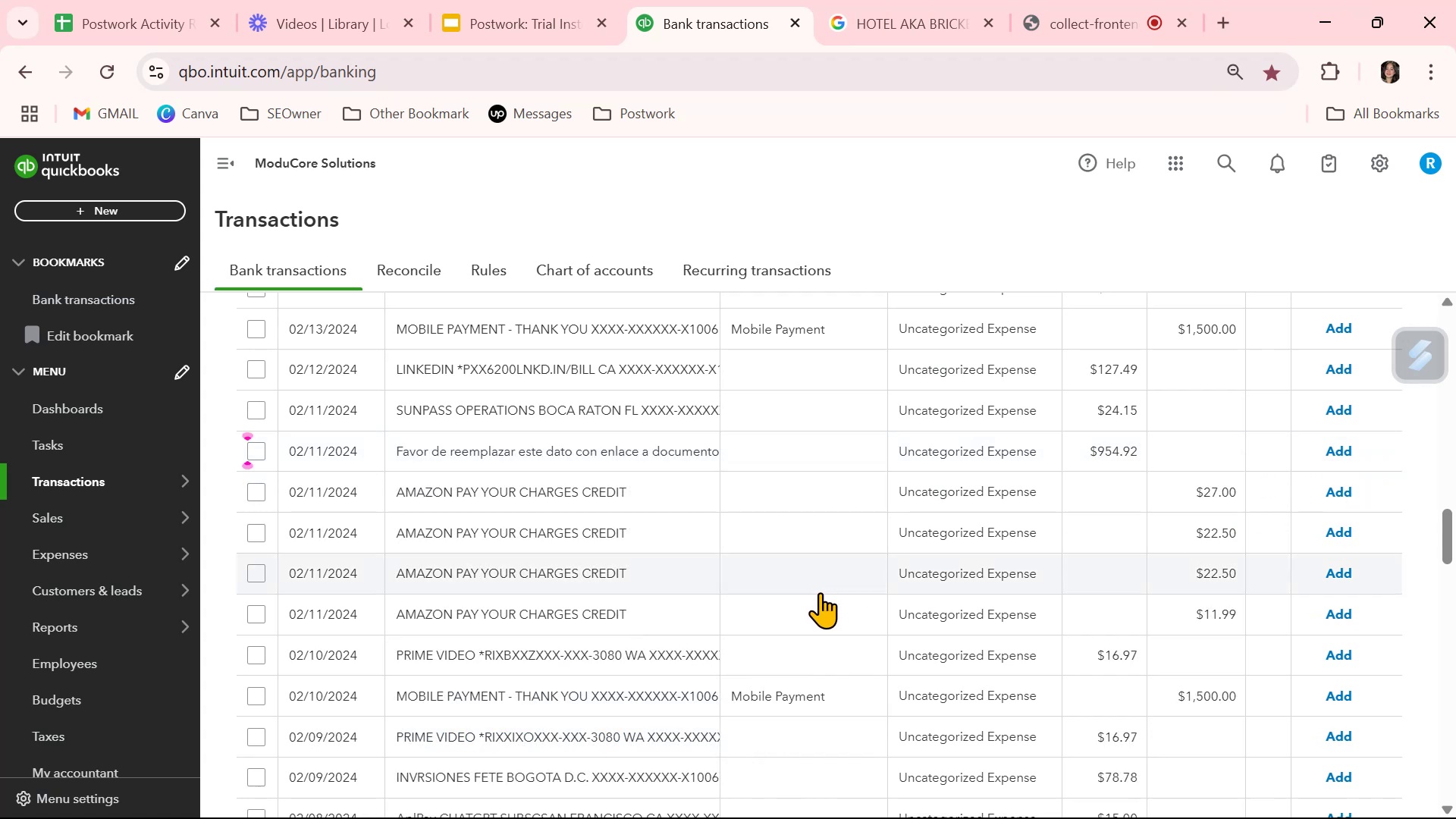 
scroll: coordinate [820, 592], scroll_direction: down, amount: 1.0
 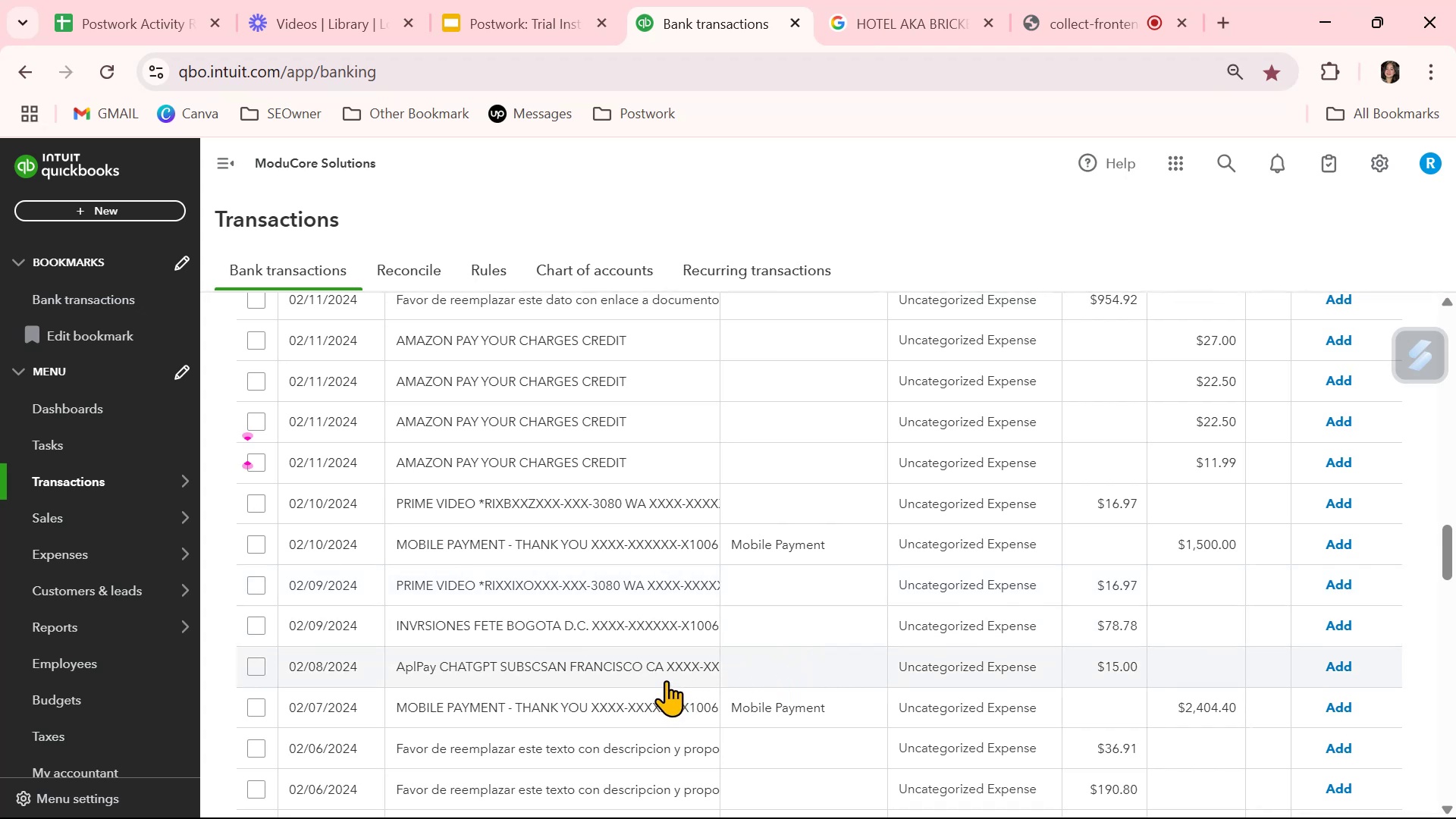 
wait(15.17)
 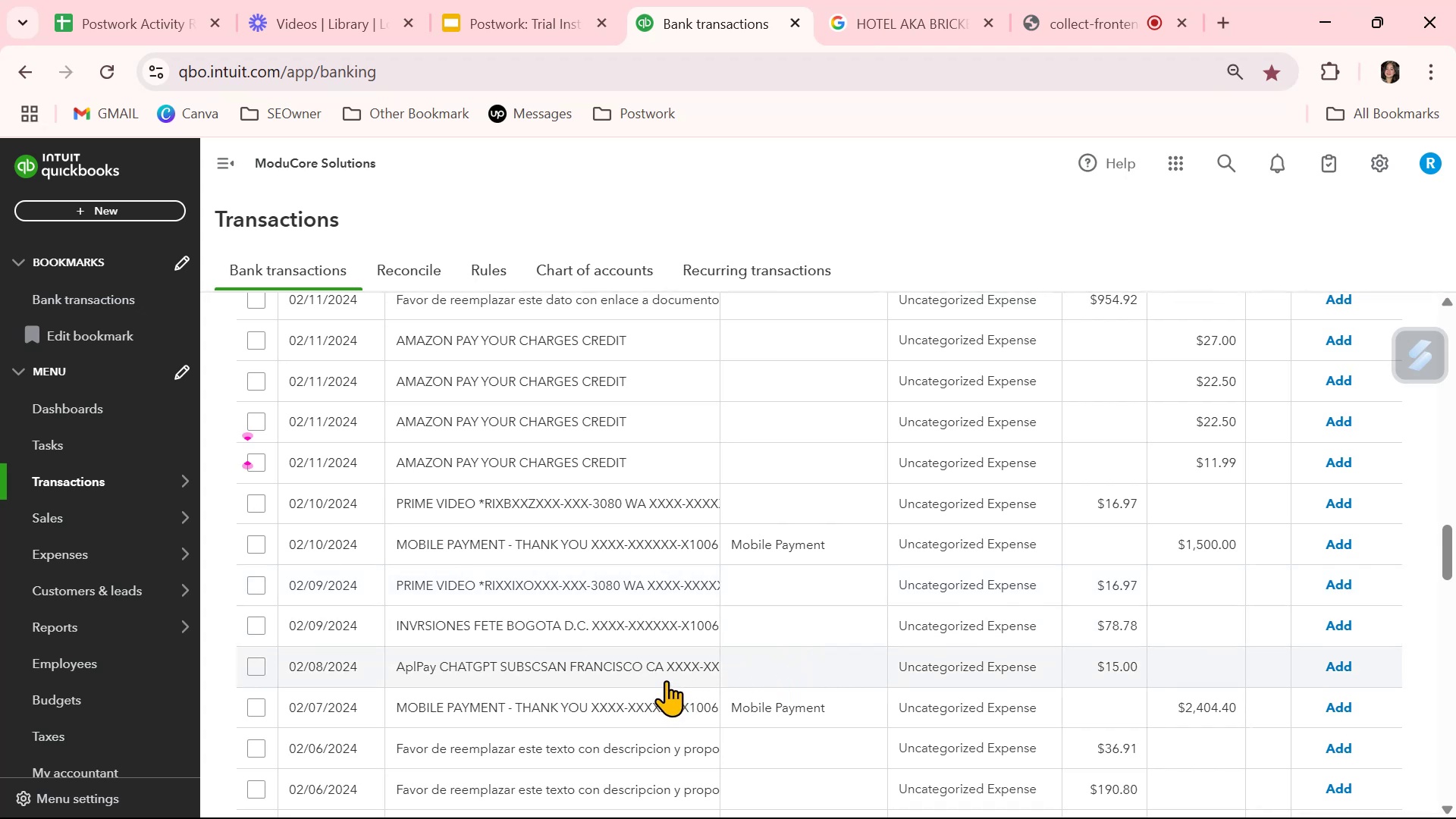 
scroll: coordinate [662, 694], scroll_direction: down, amount: 3.0
 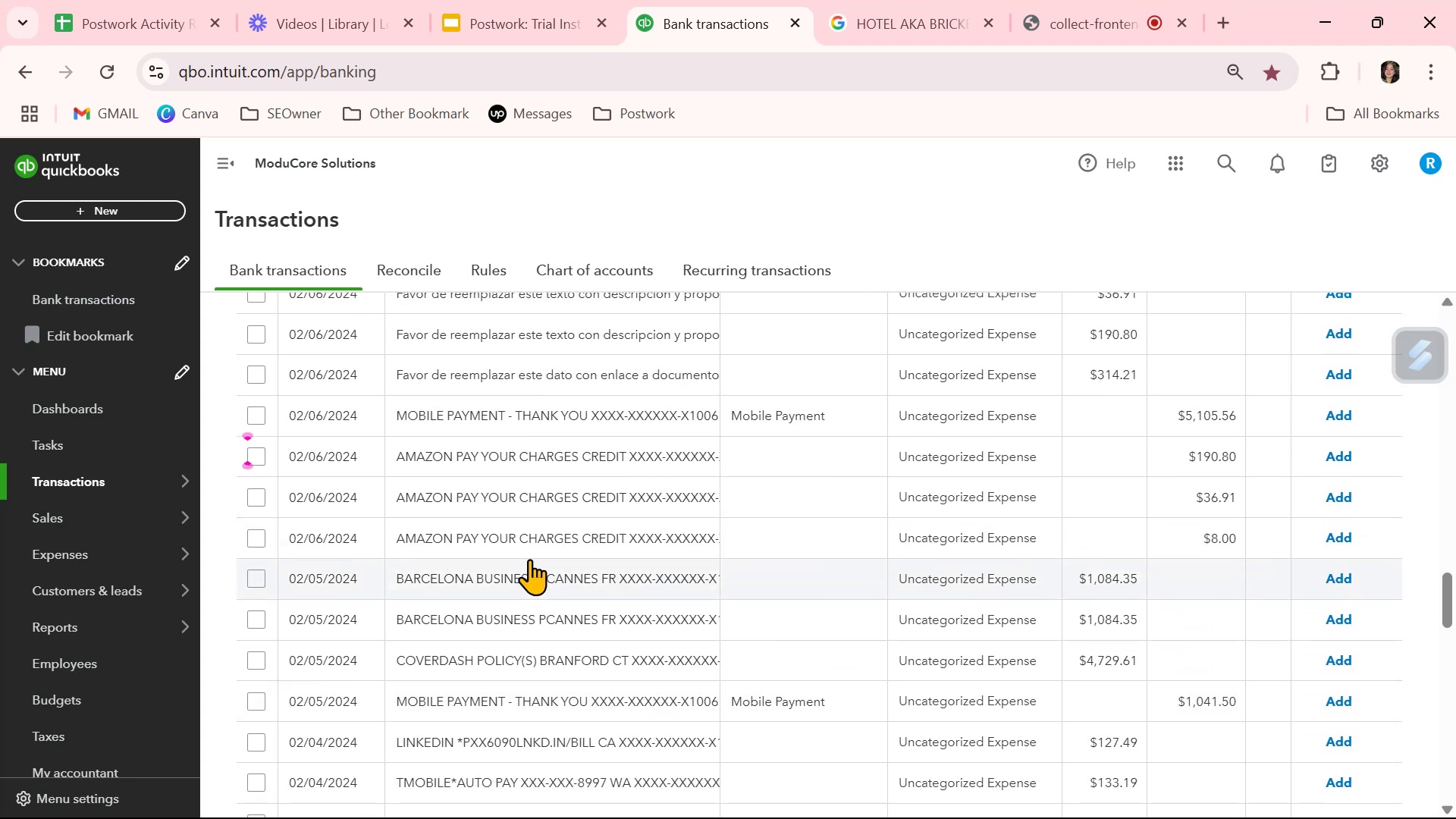 
left_click([541, 585])
 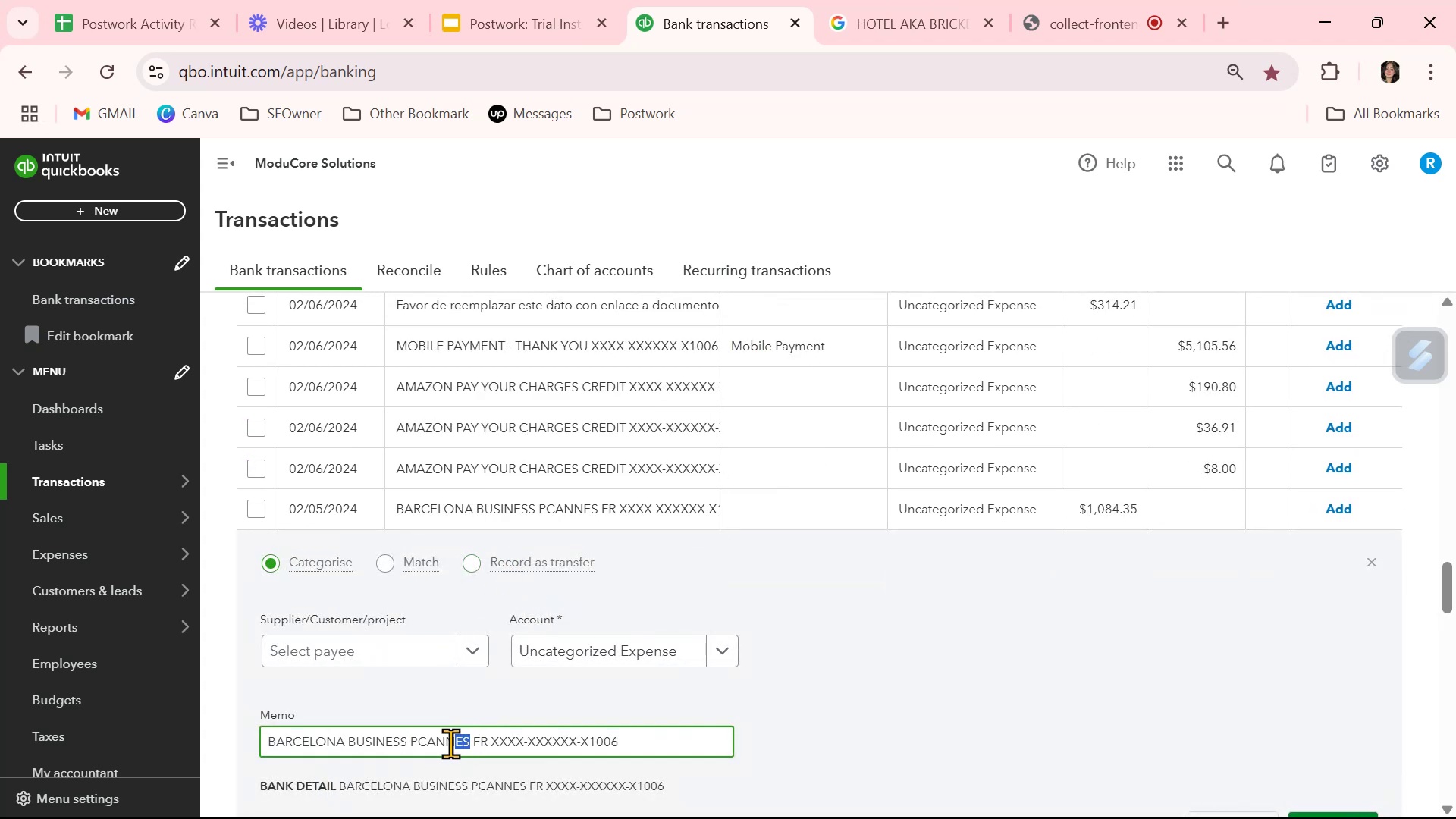 
key(Control+ControlLeft)
 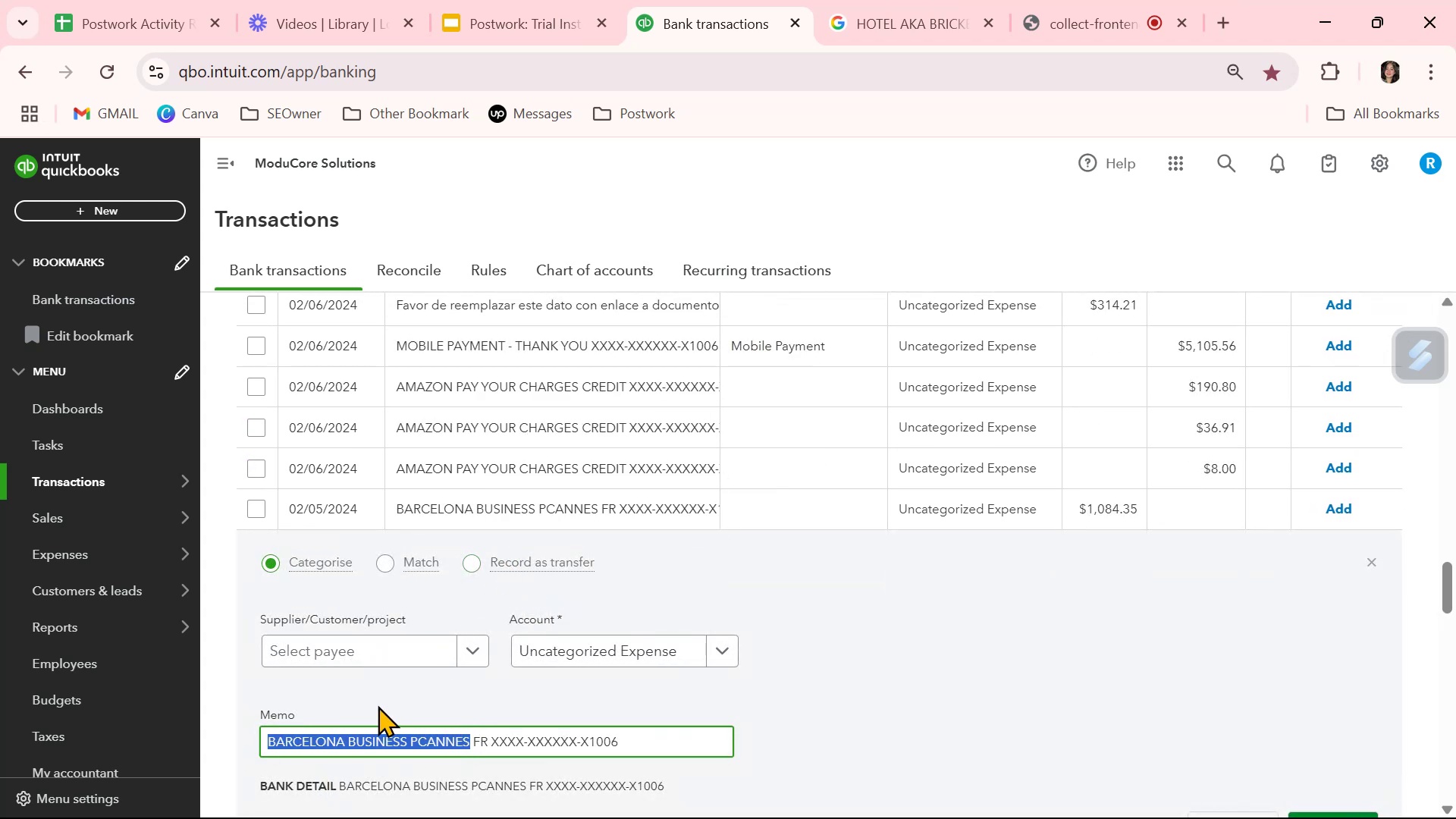 
key(Control+C)
 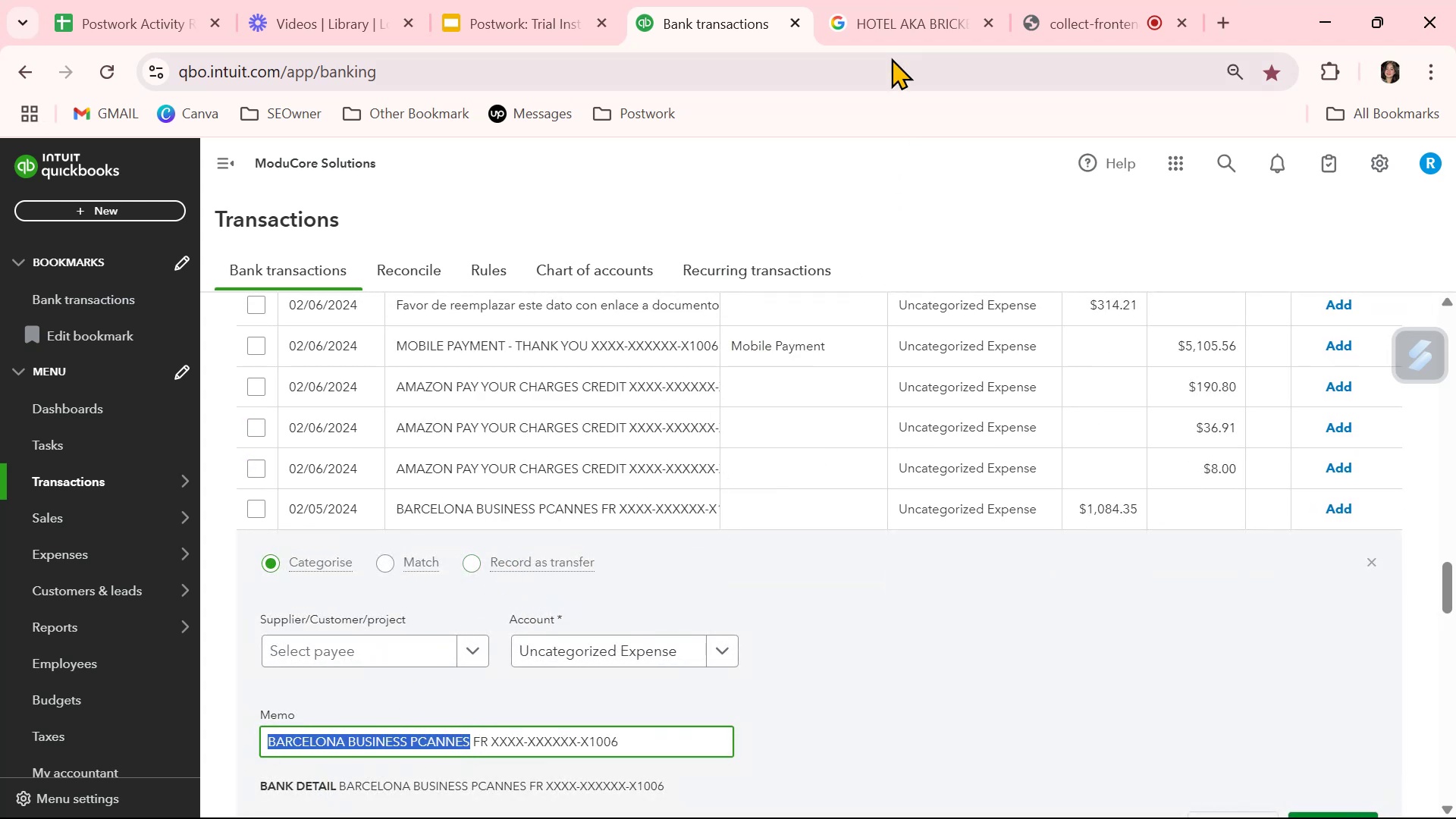 
left_click([896, 16])
 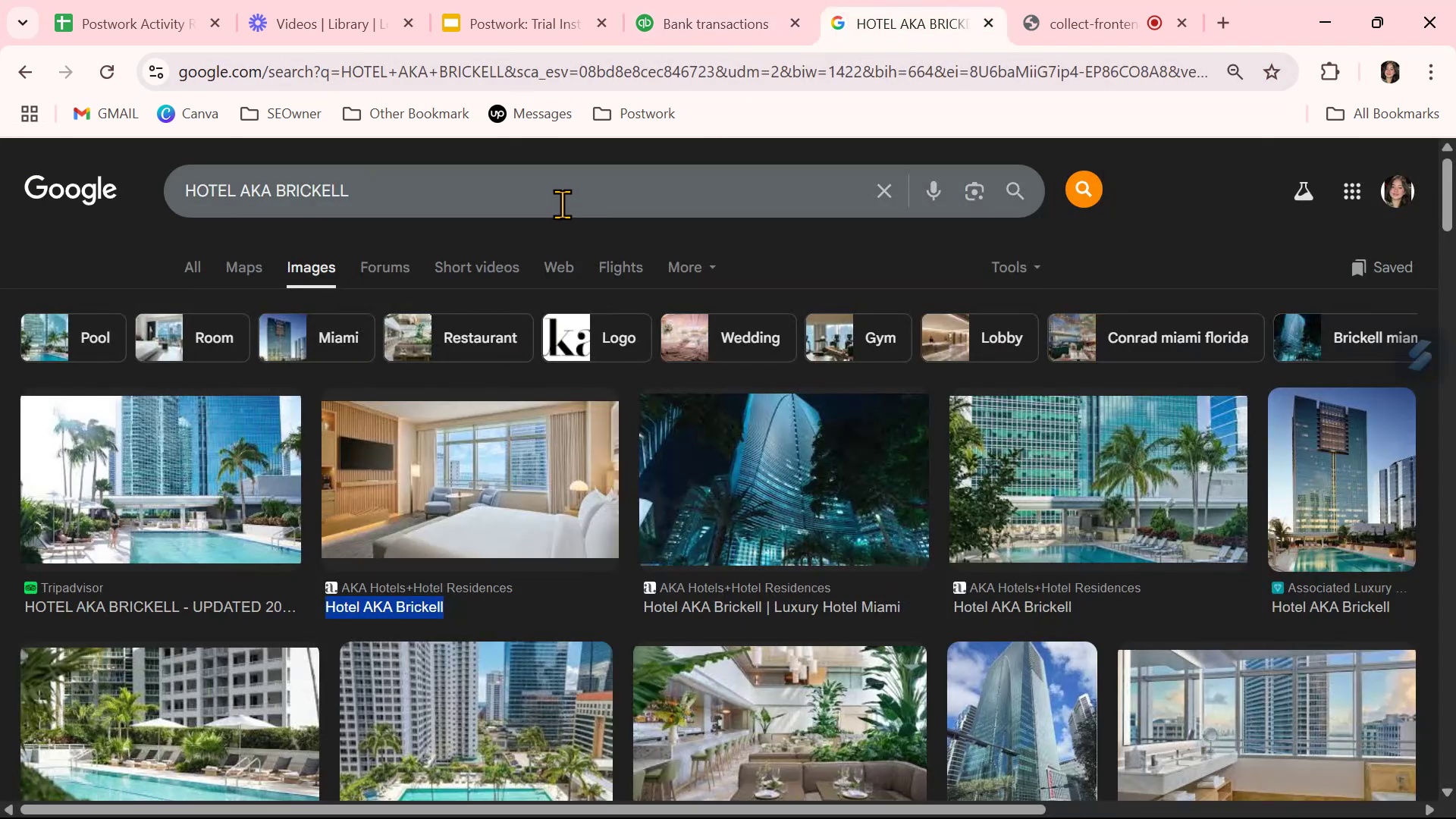 
double_click([563, 199])
 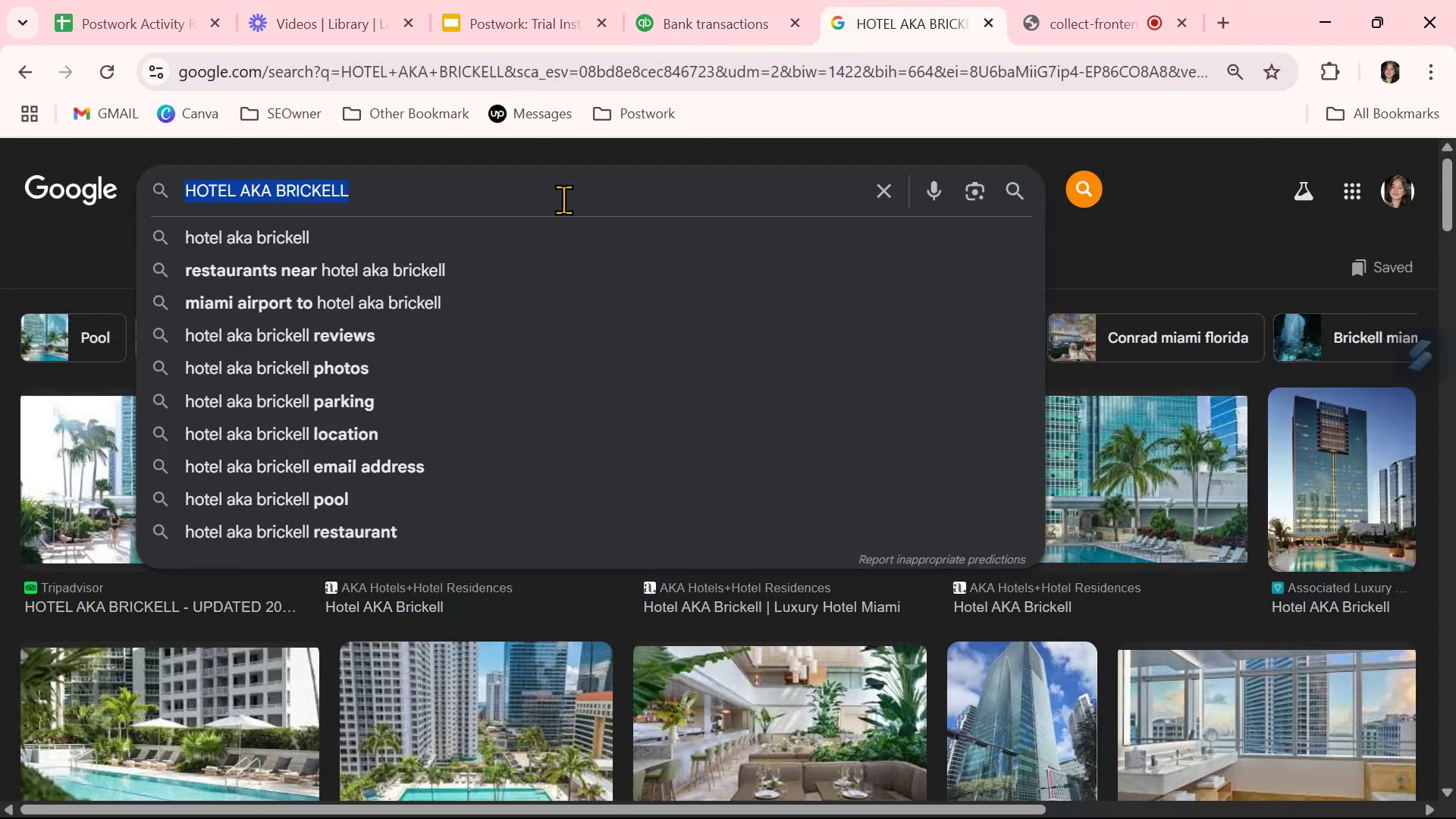 
triple_click([563, 199])
 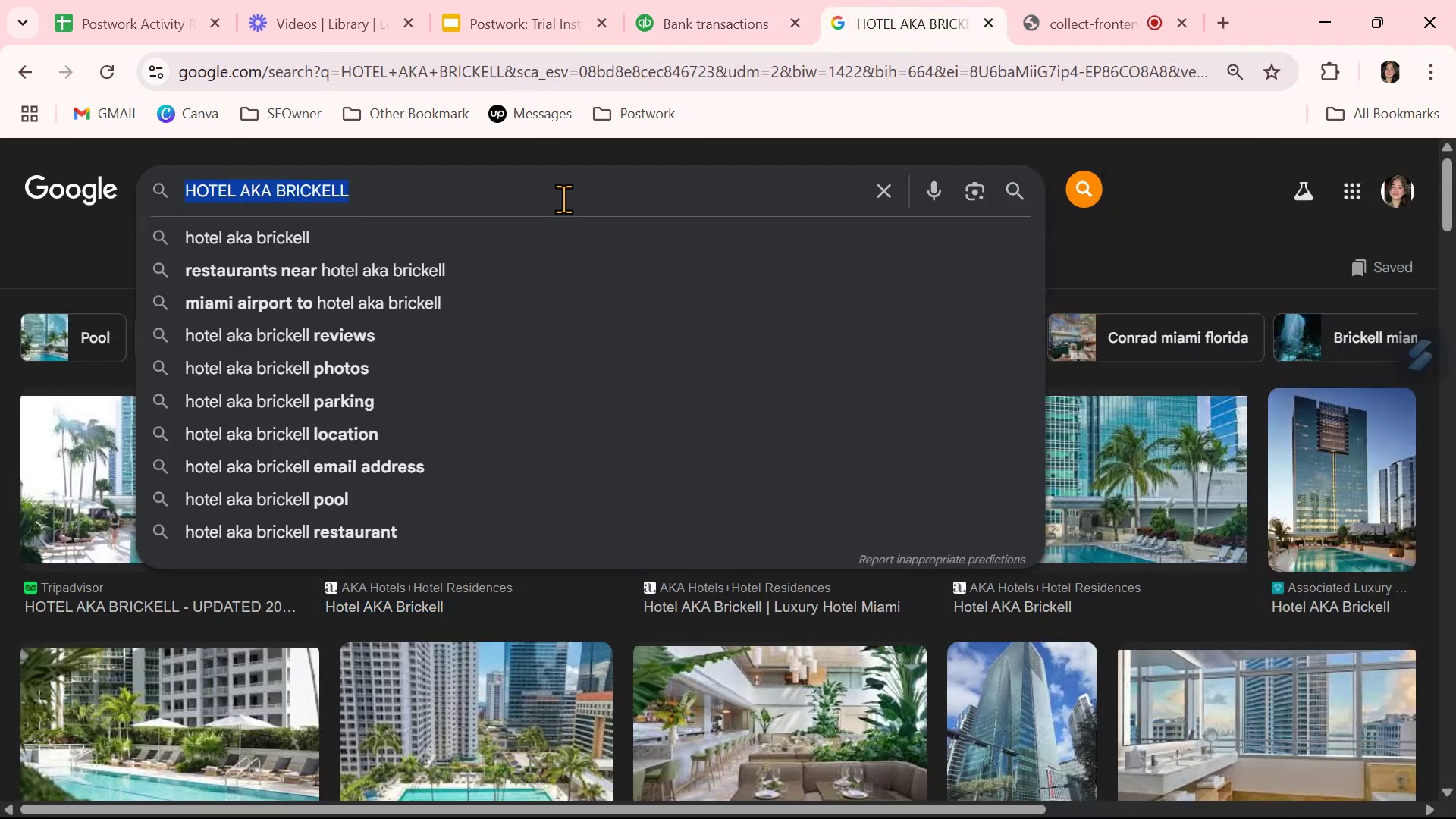 
key(Control+V)
 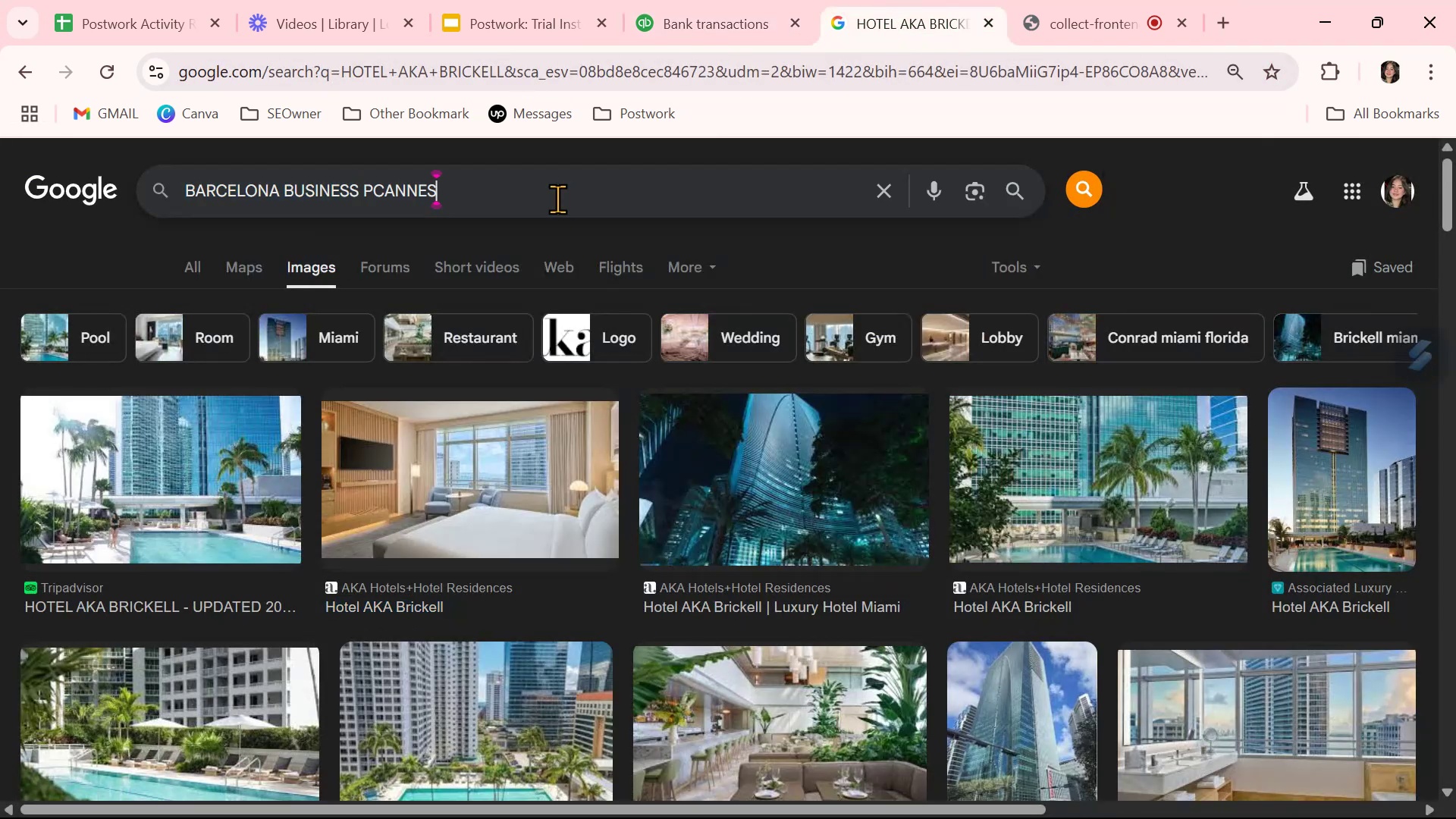 
key(Control+ControlLeft)
 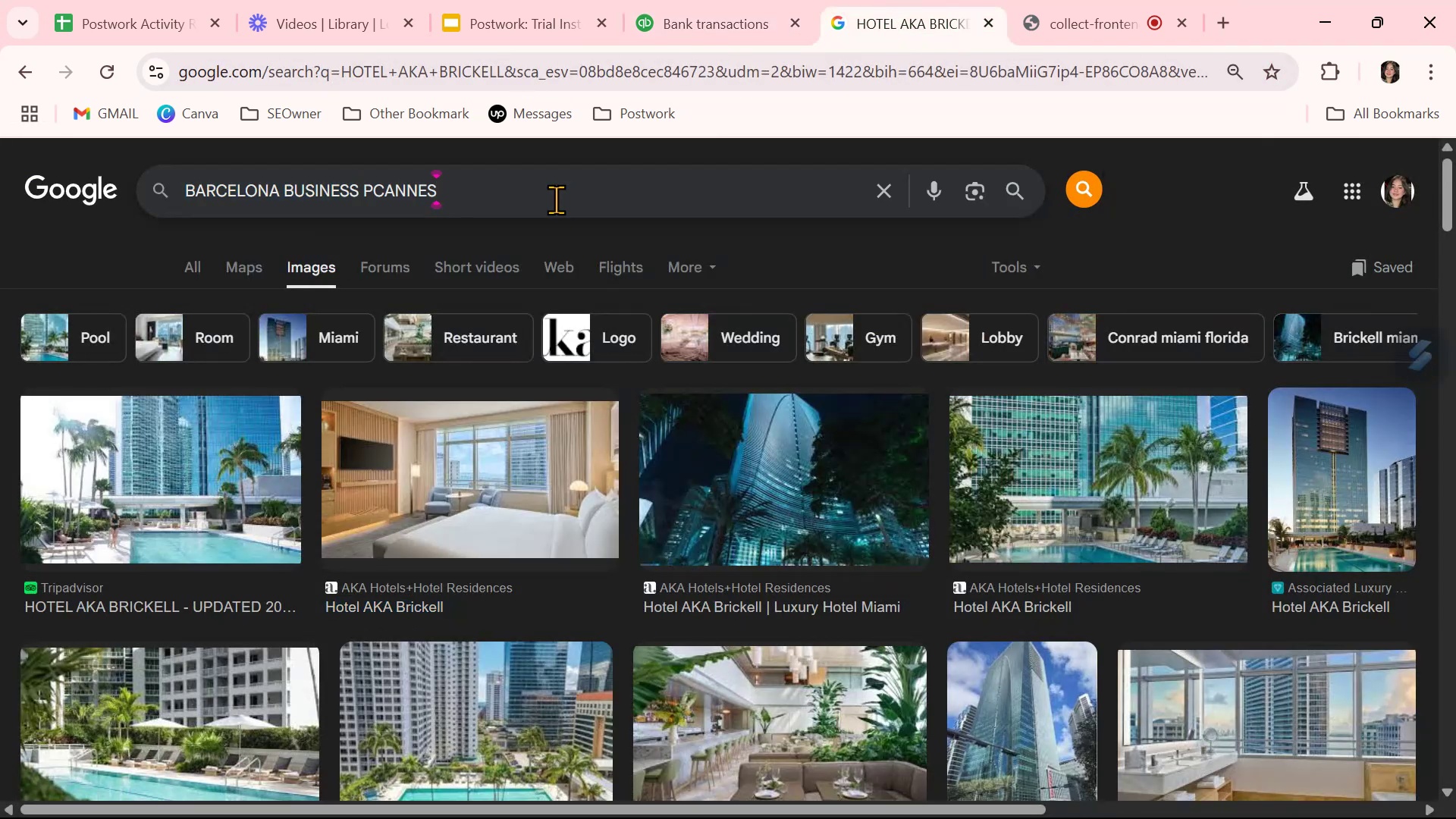 
key(NumpadEnter)
 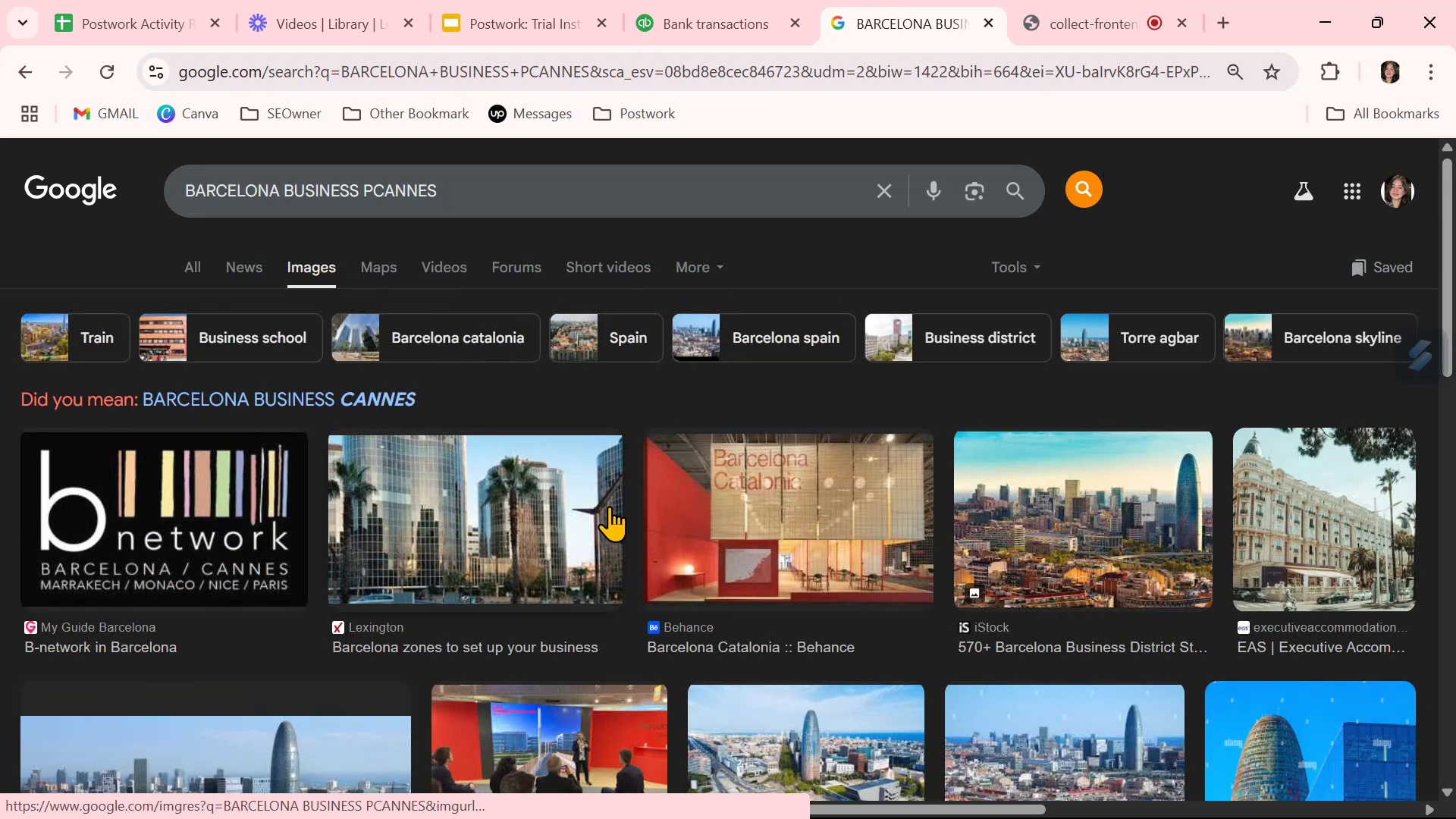 
wait(6.86)
 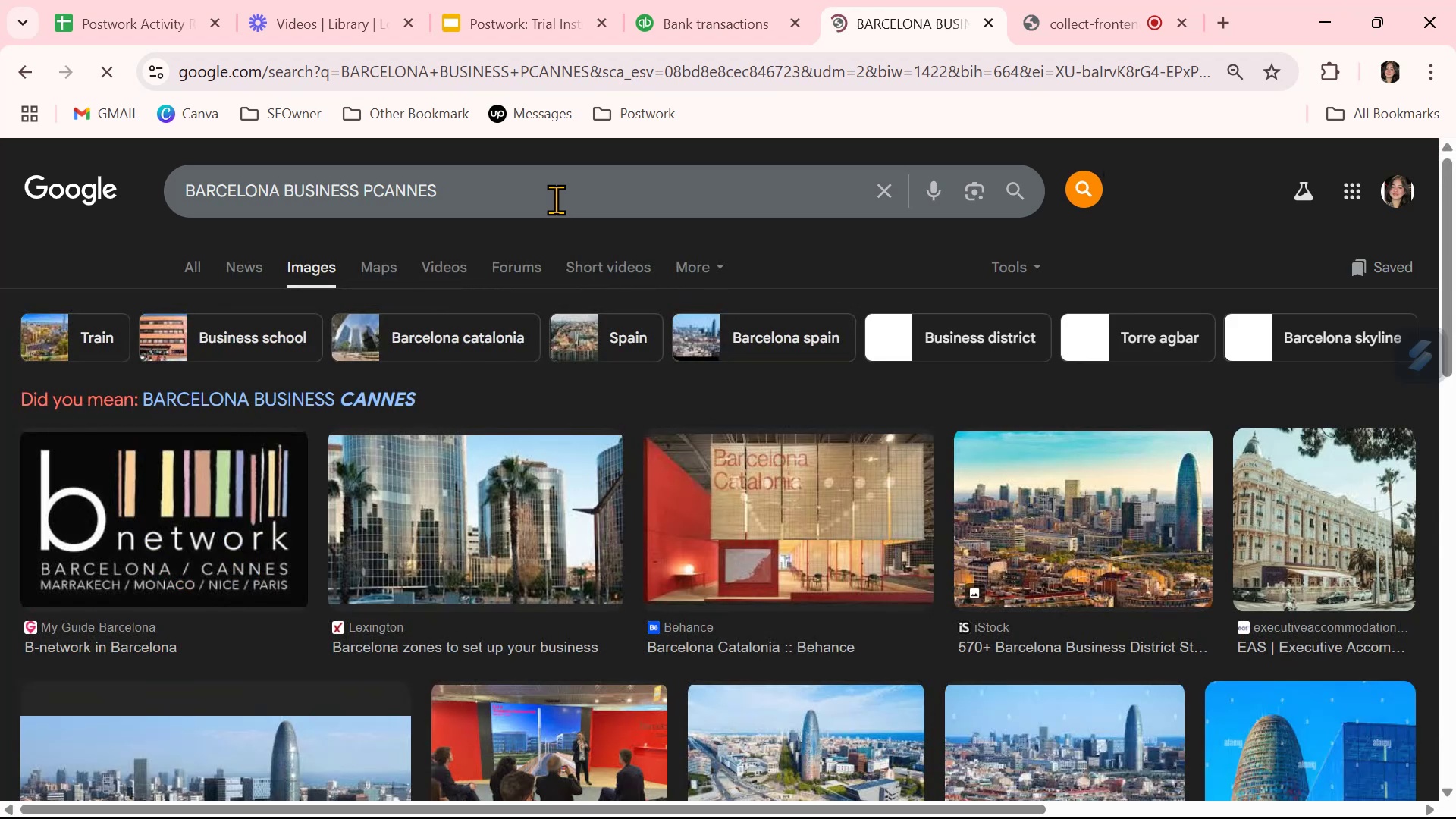 
scroll: coordinate [609, 505], scroll_direction: down, amount: 1.0
 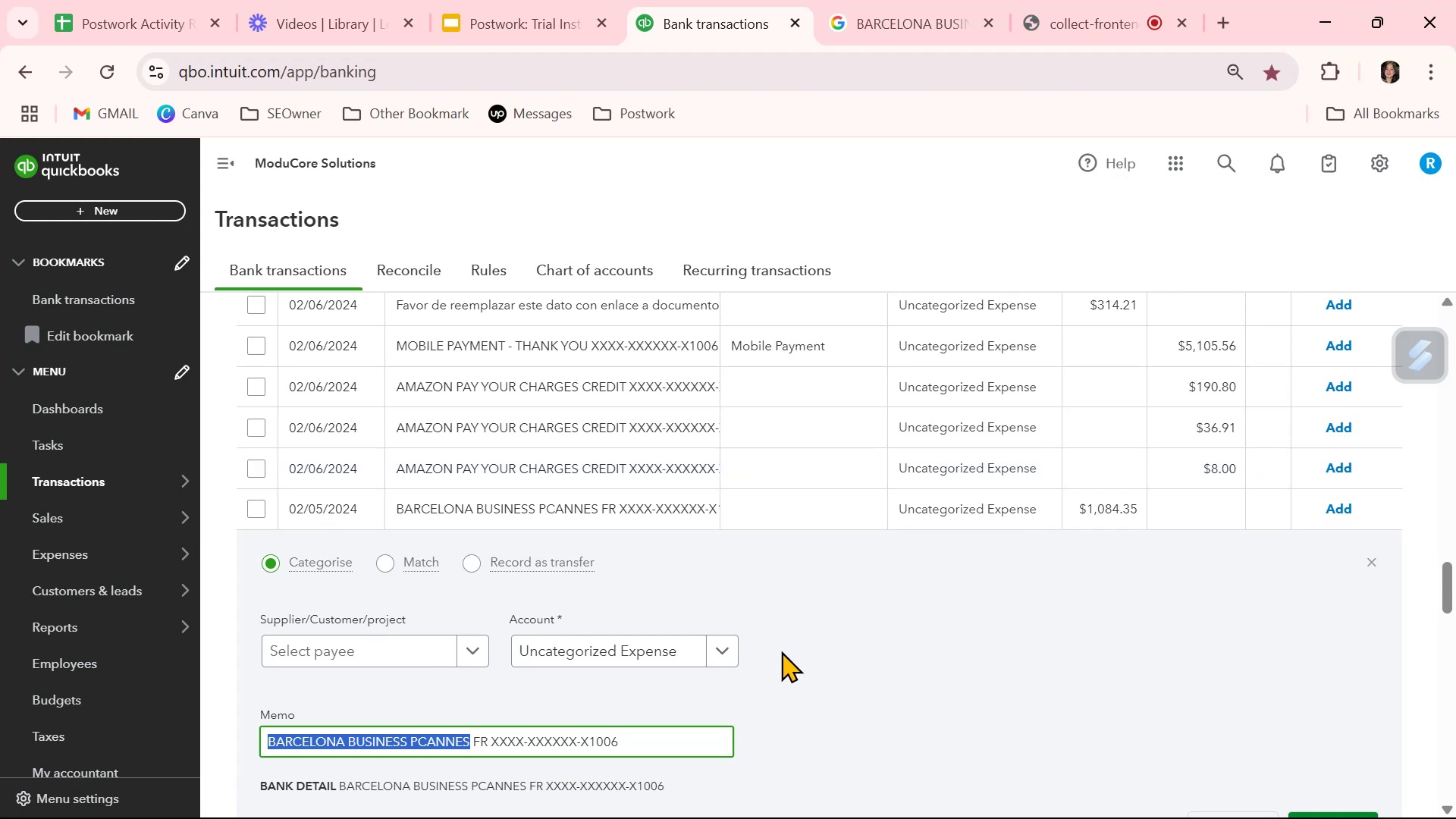 
wait(5.71)
 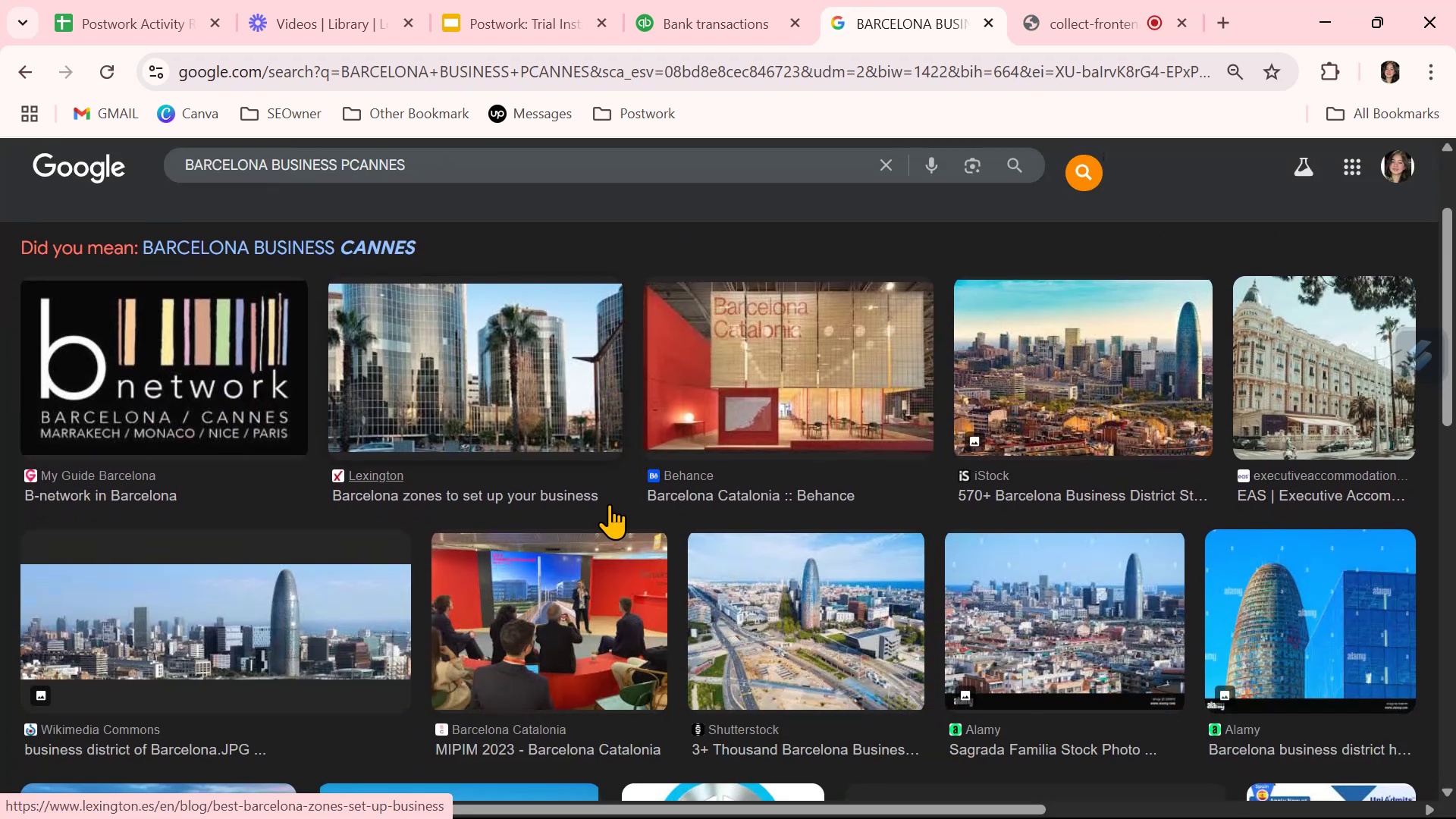 
left_click([1370, 559])
 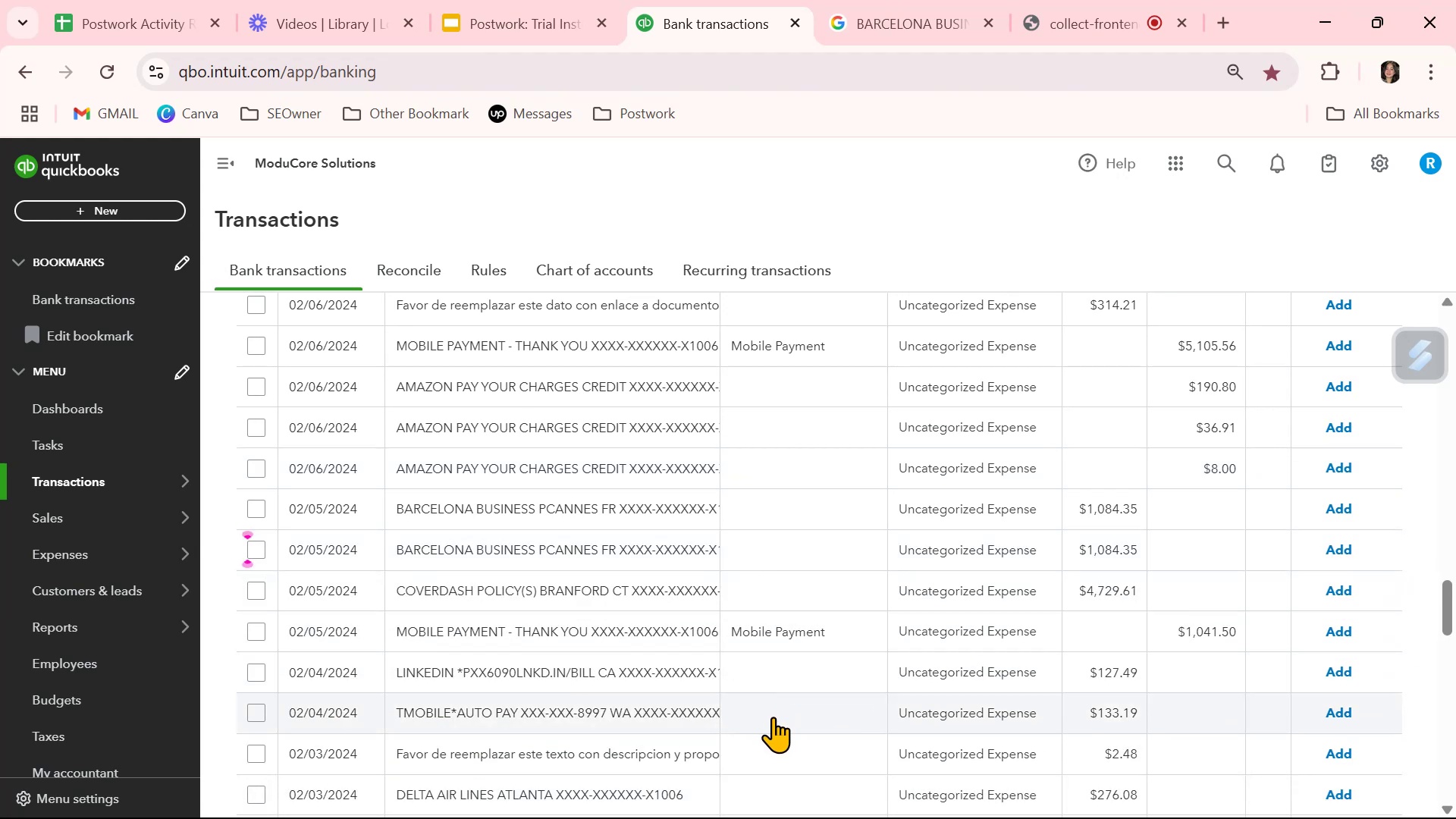 
wait(6.48)
 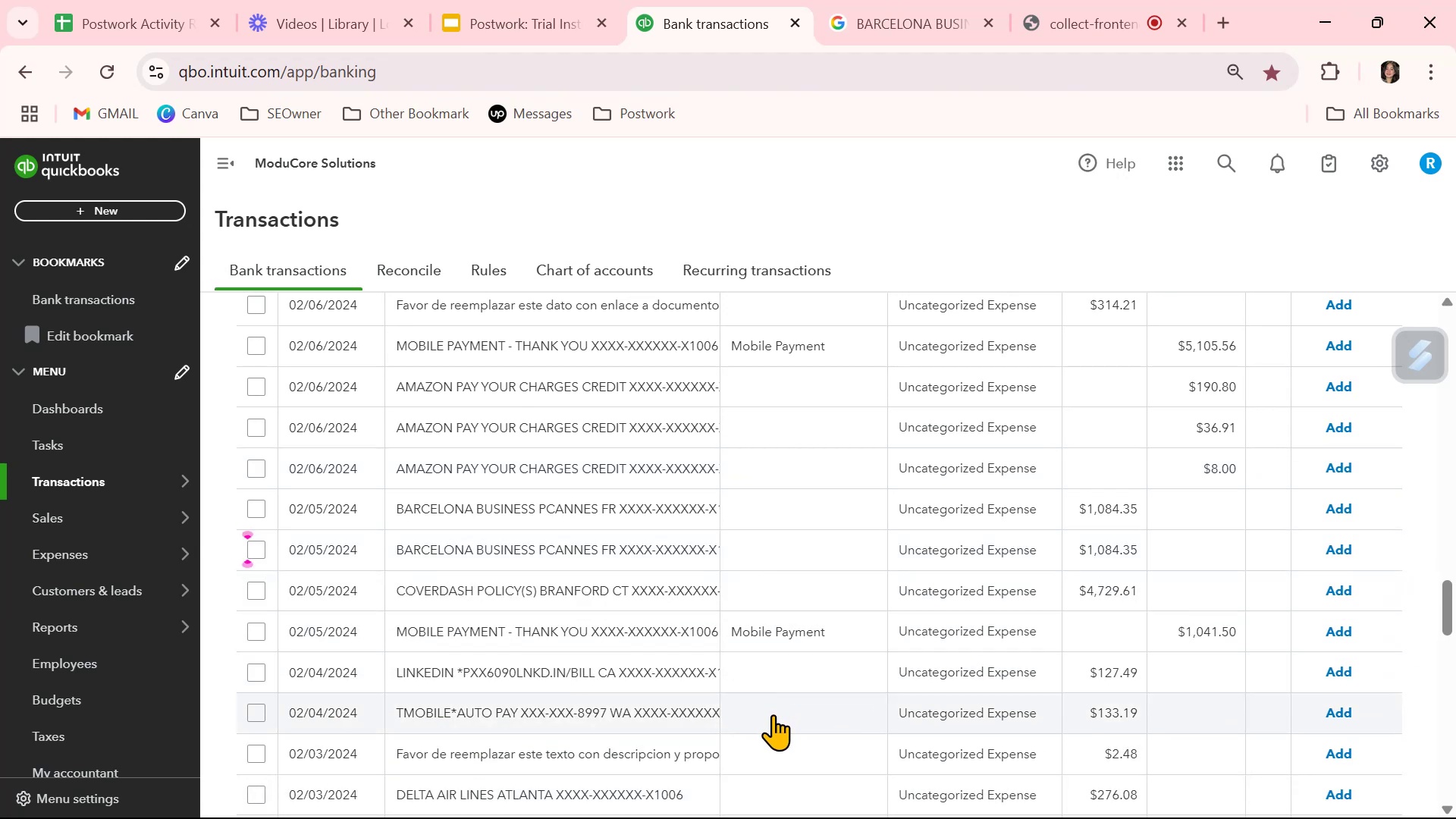 
scroll: coordinate [774, 714], scroll_direction: down, amount: 1.0
 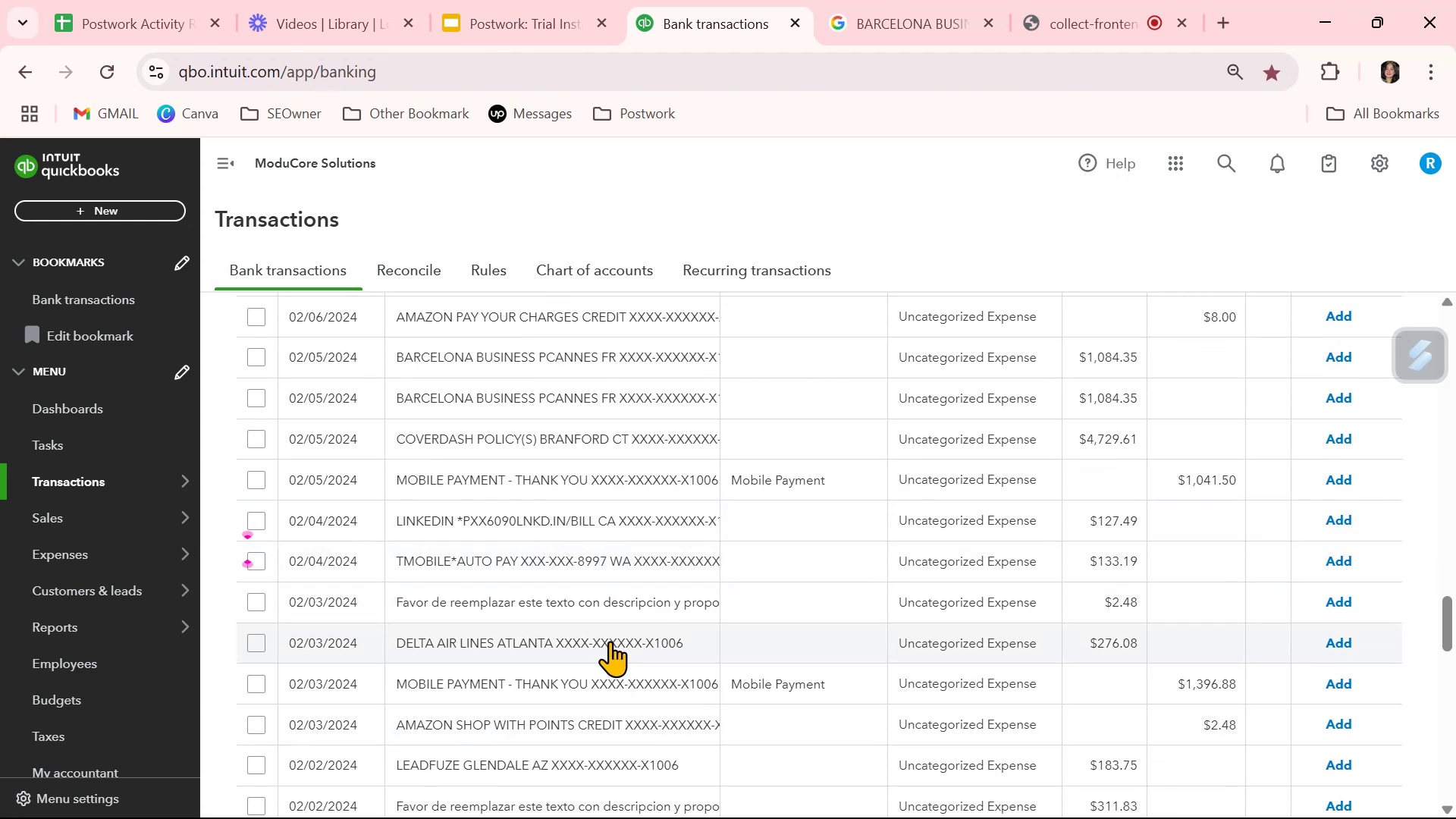 
left_click([610, 641])
 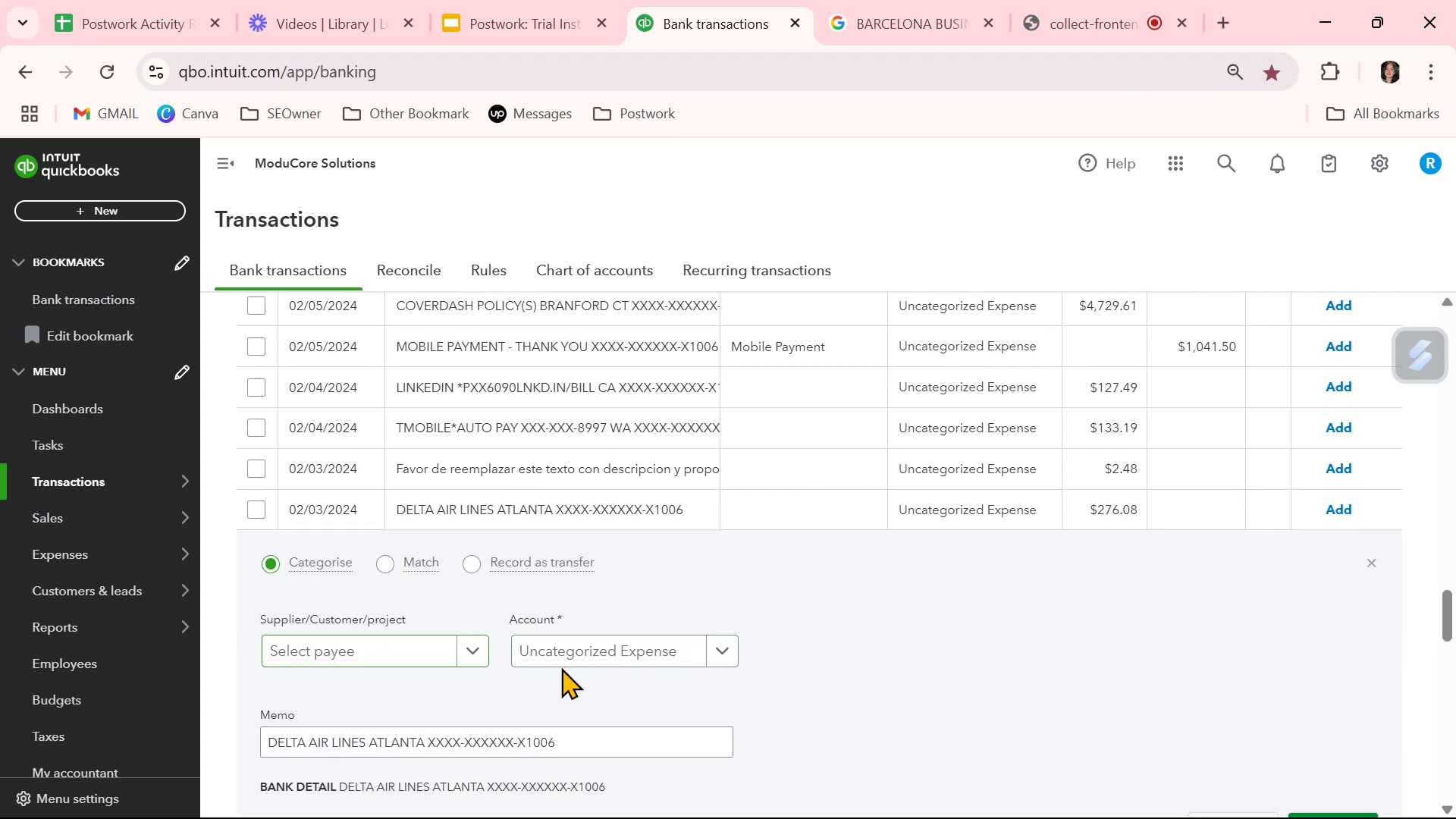 
left_click([615, 659])
 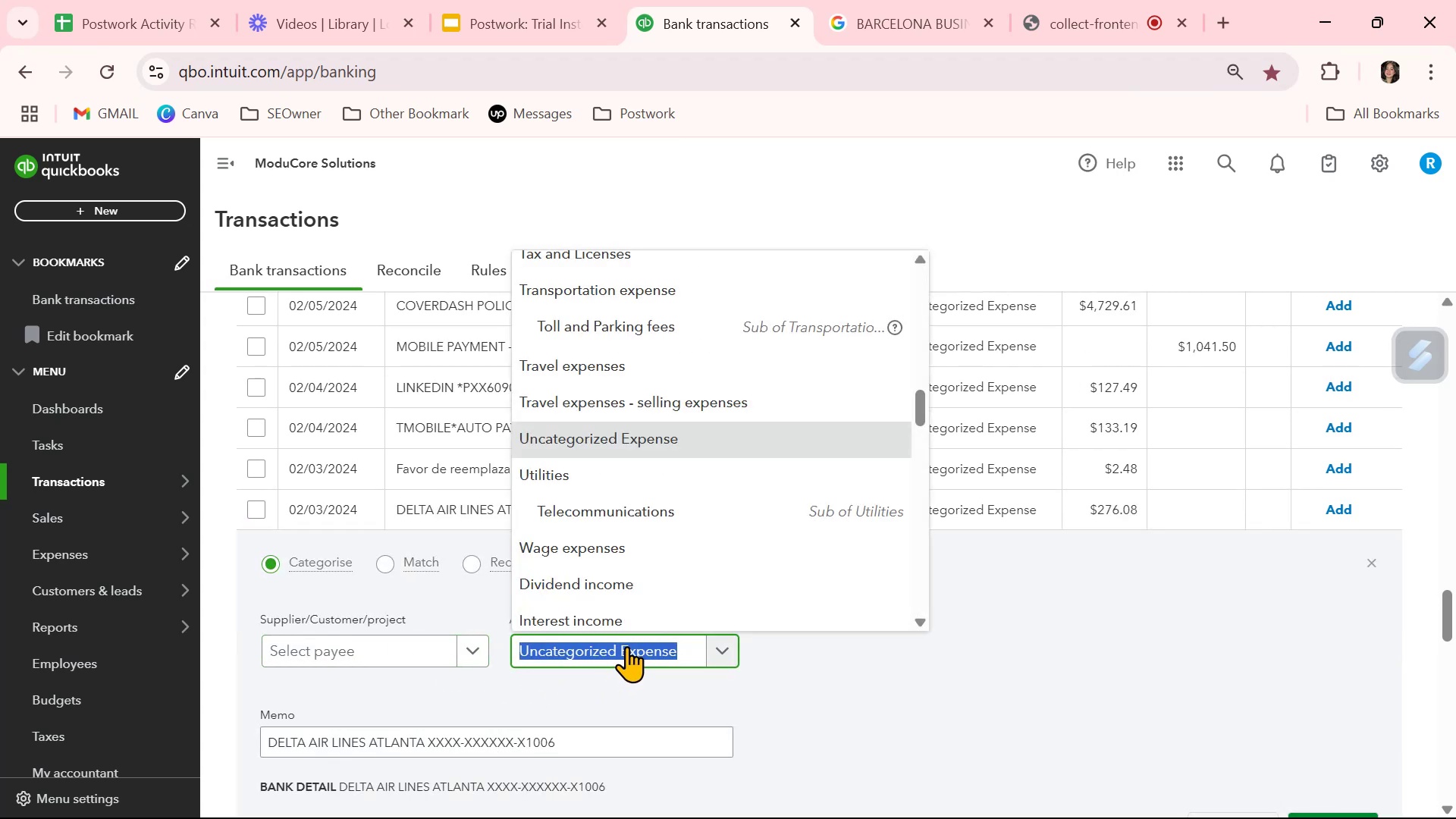 
type(tra)
 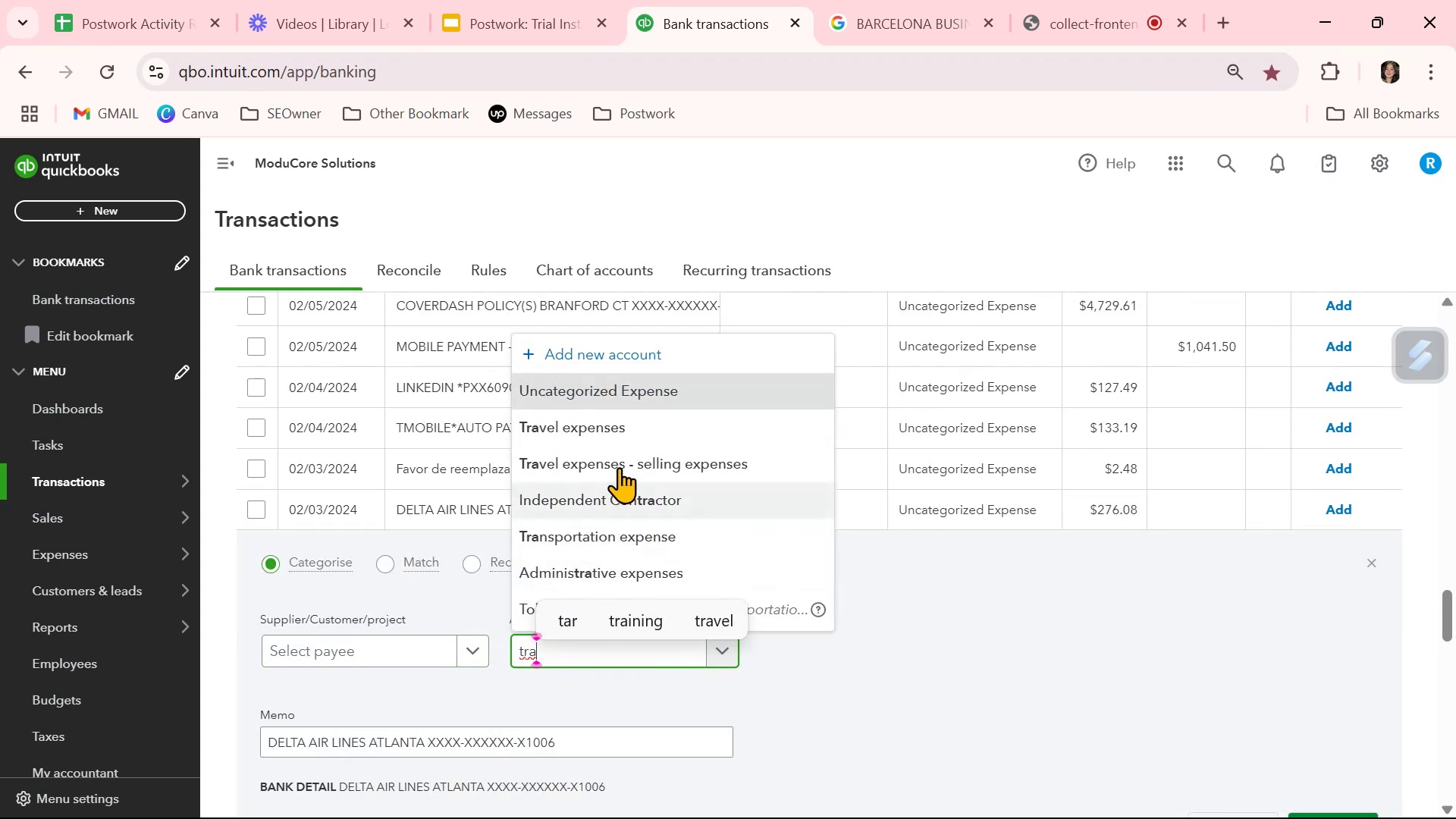 
left_click([619, 425])
 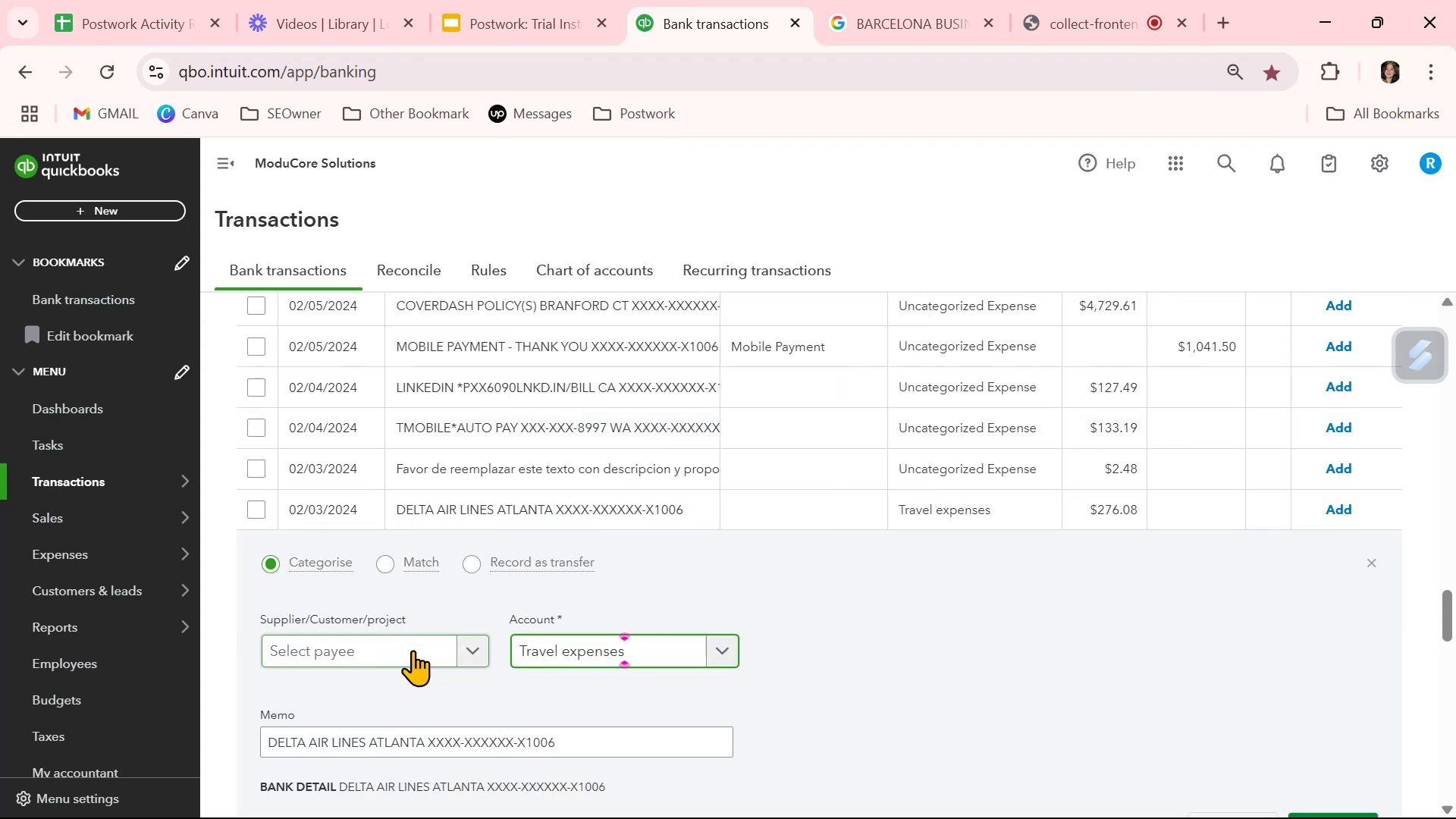 
left_click([413, 650])
 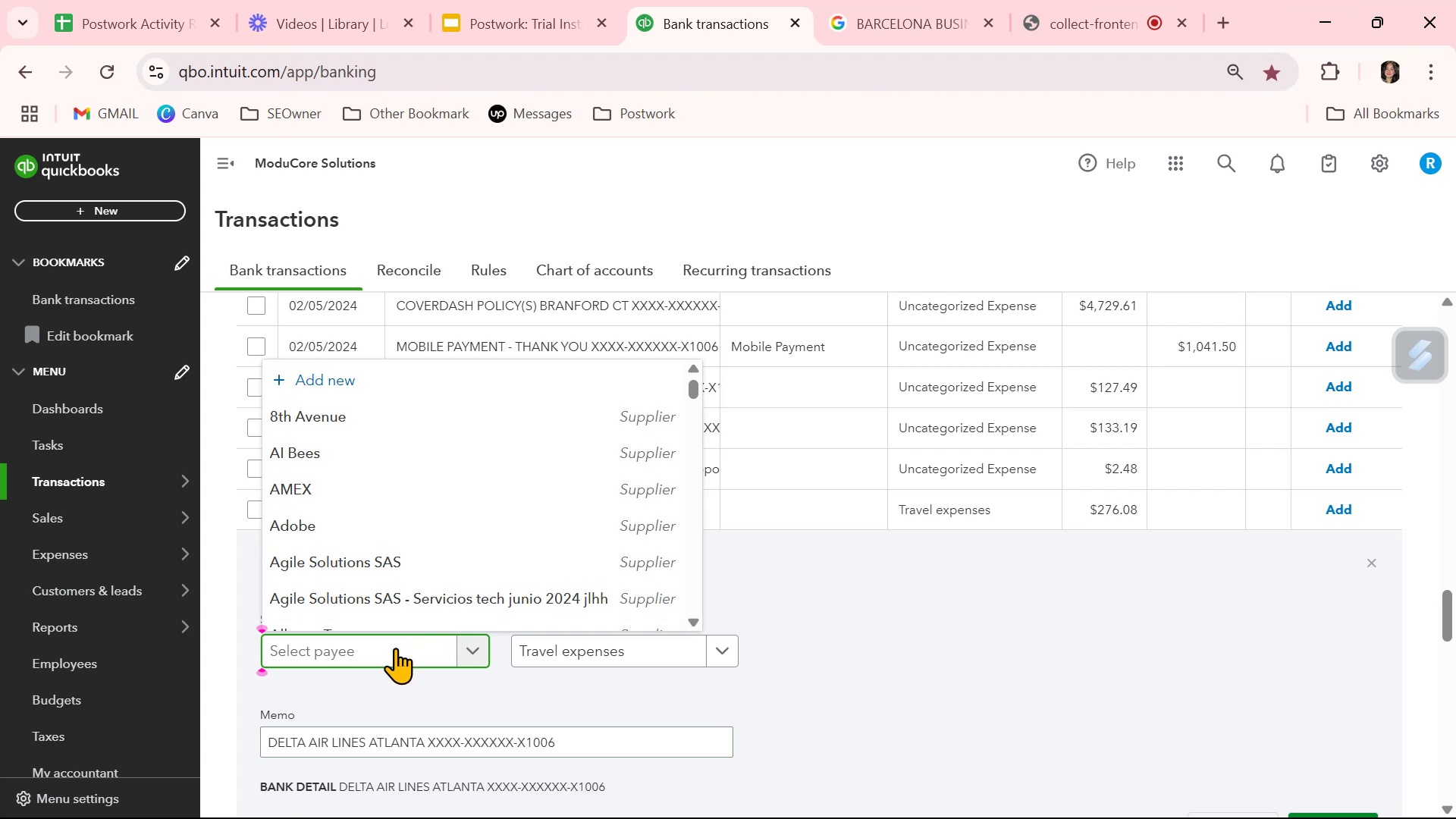 
left_click([393, 379])
 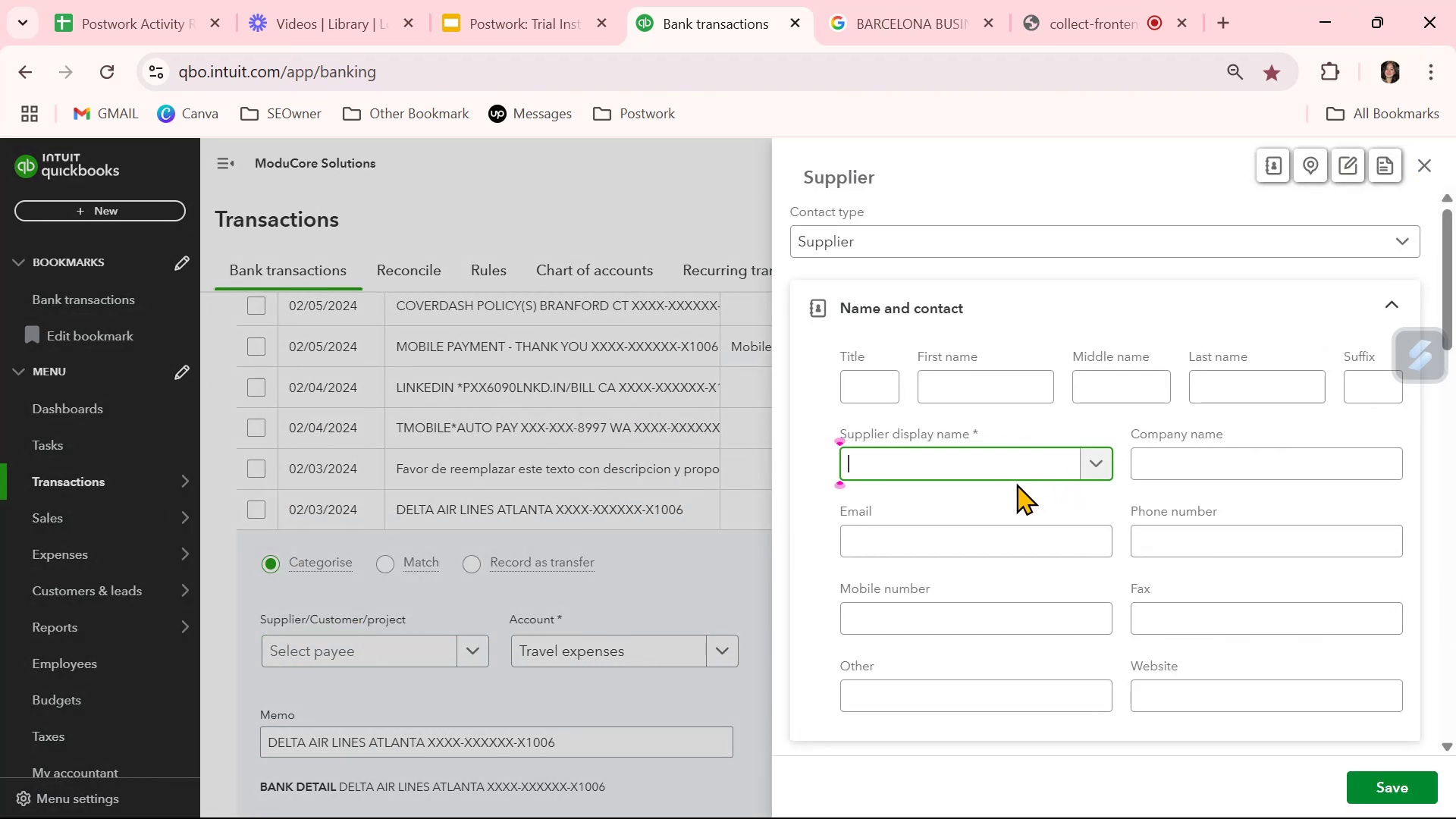 
type(Delta Air Lines)
 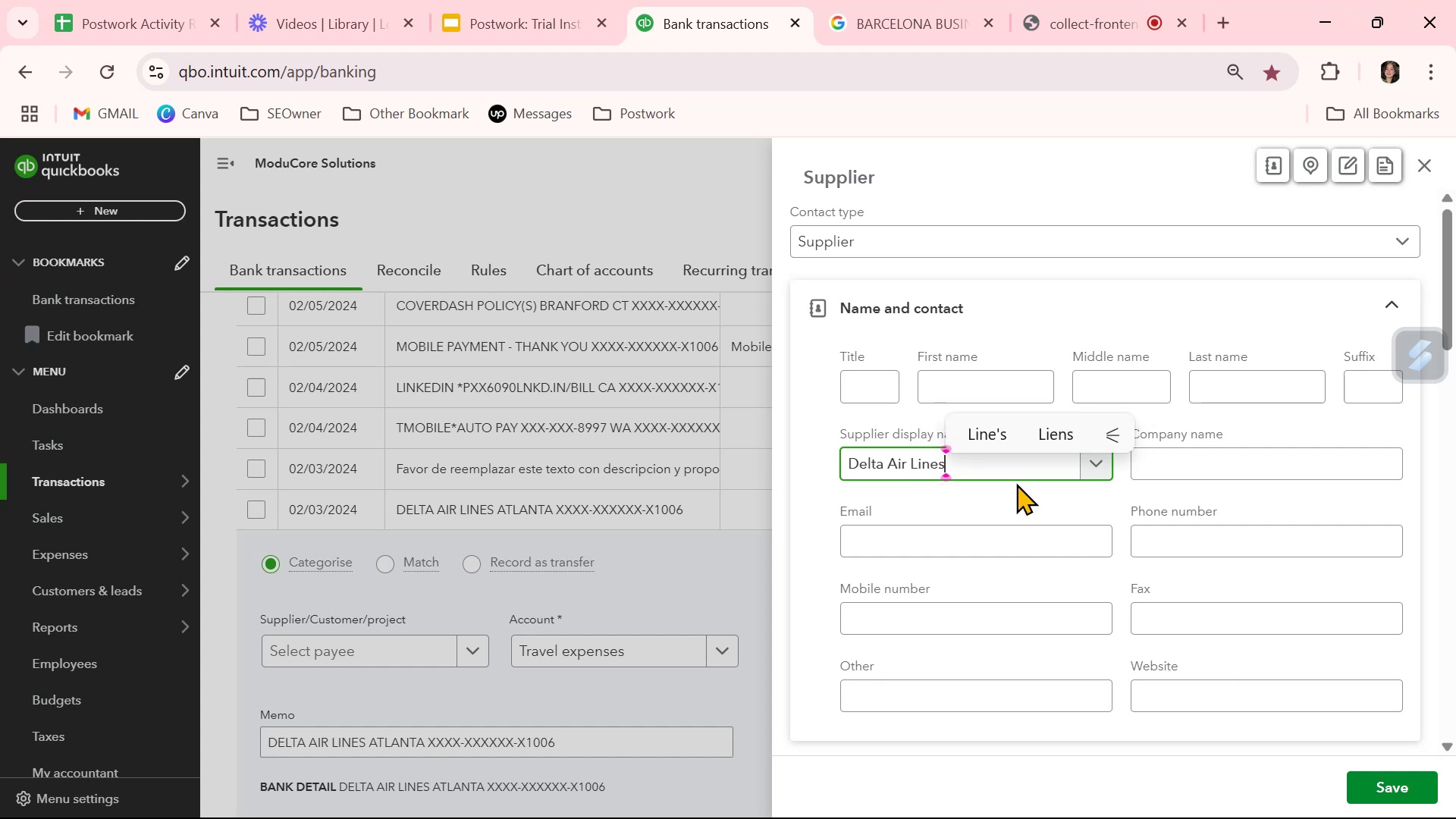 
key(Control+A)
 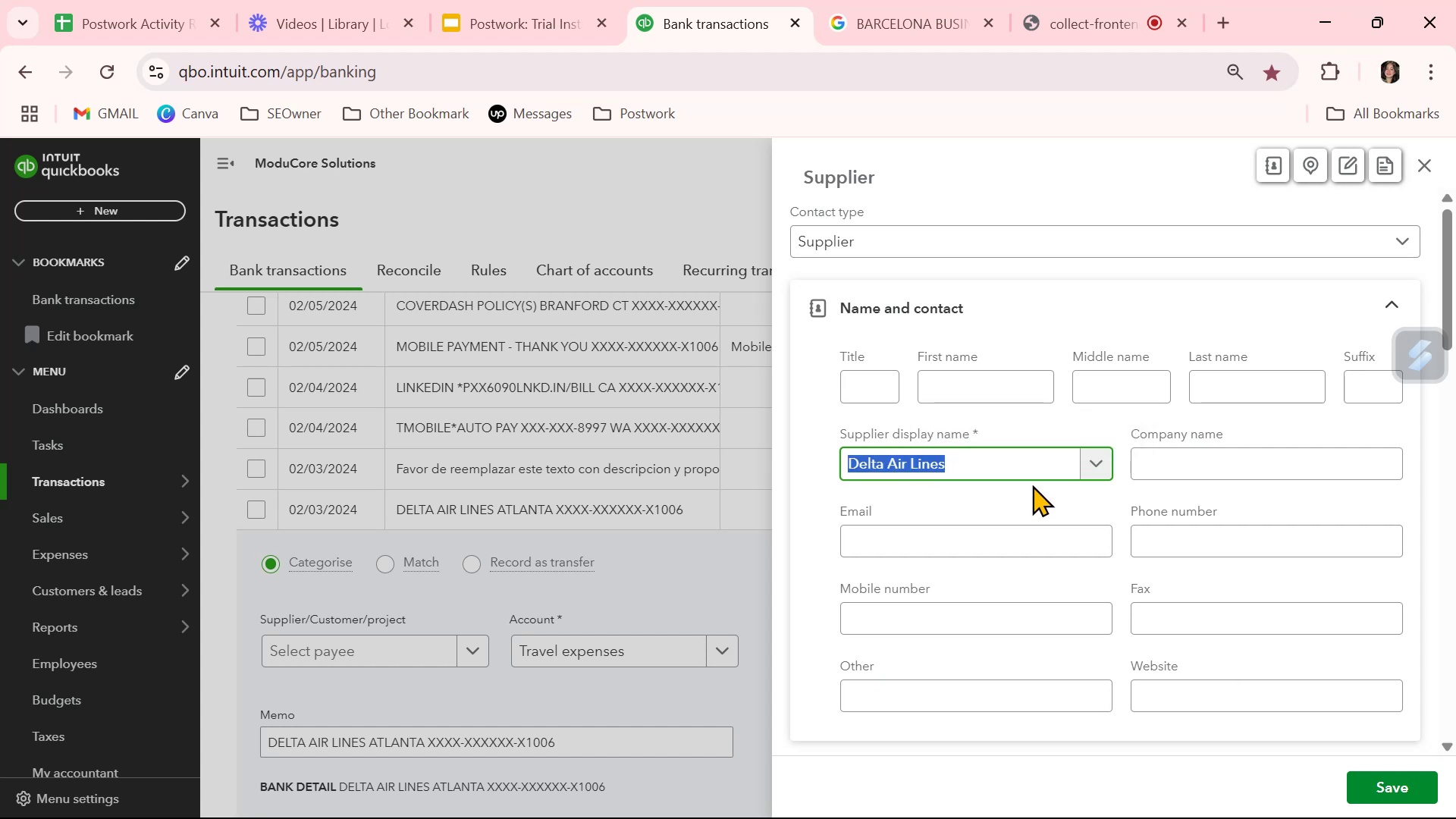 
key(Control+C)
 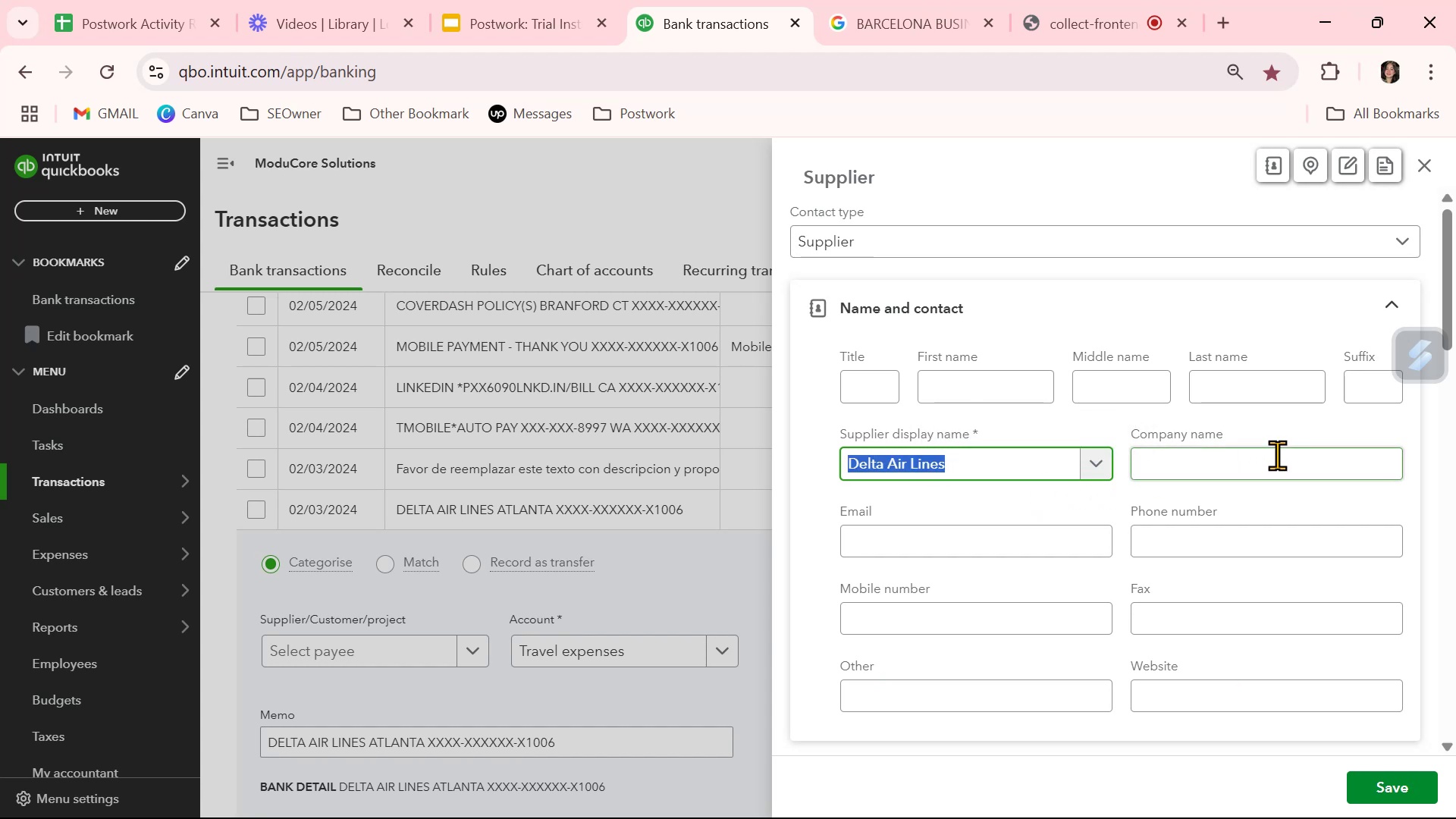 
left_click([1272, 466])
 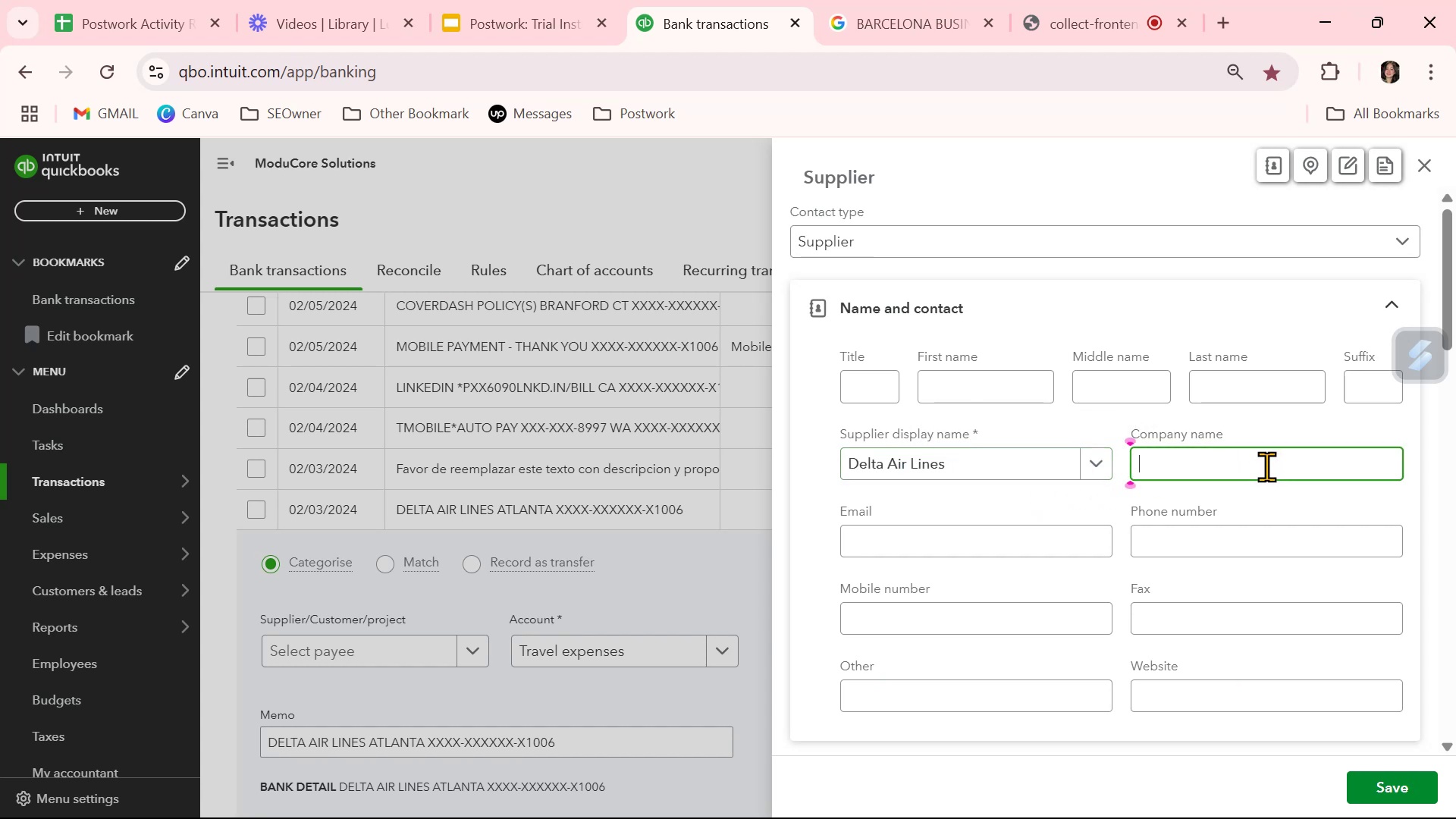 
key(Control+ControlLeft)
 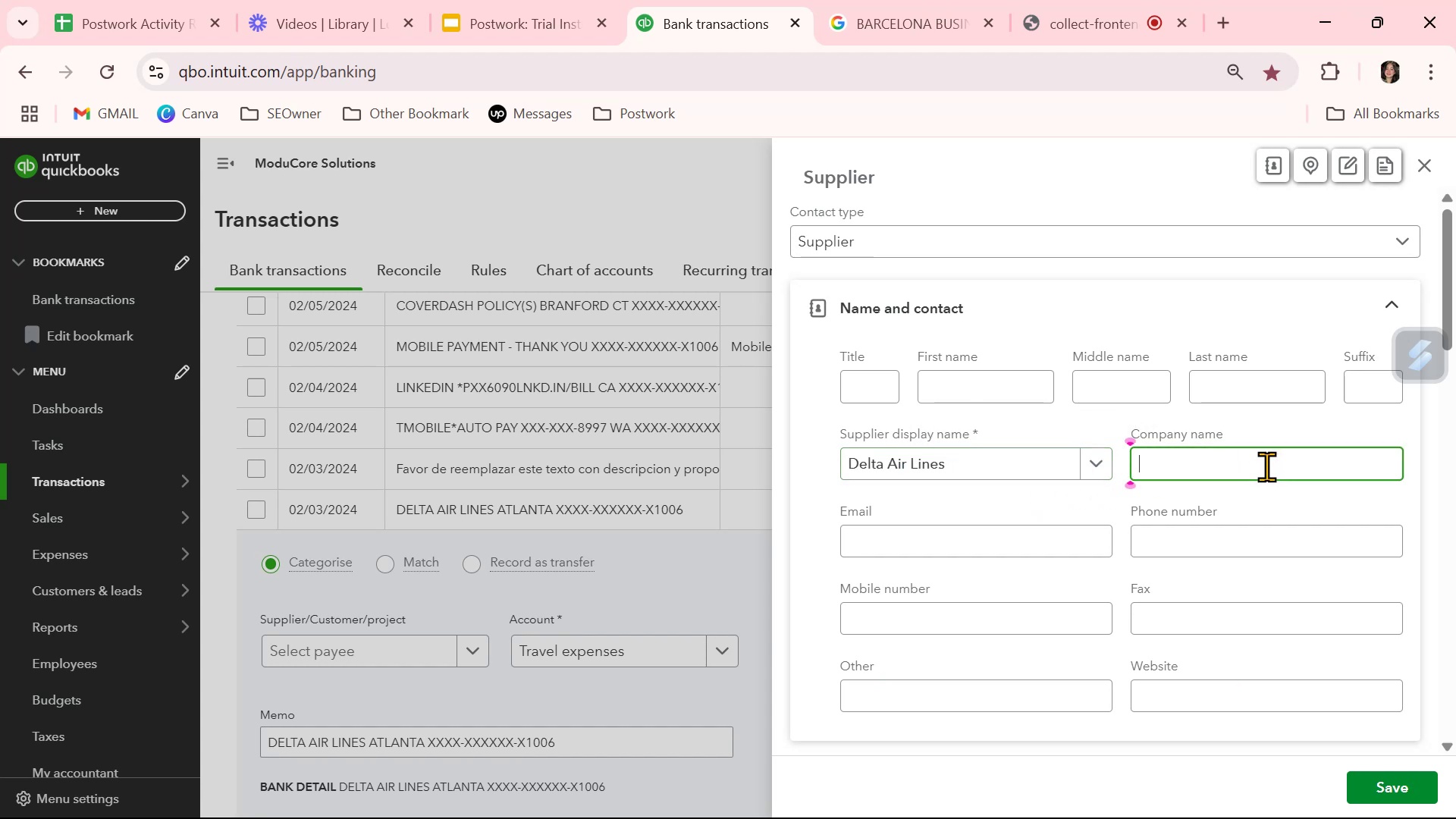 
key(Control+V)
 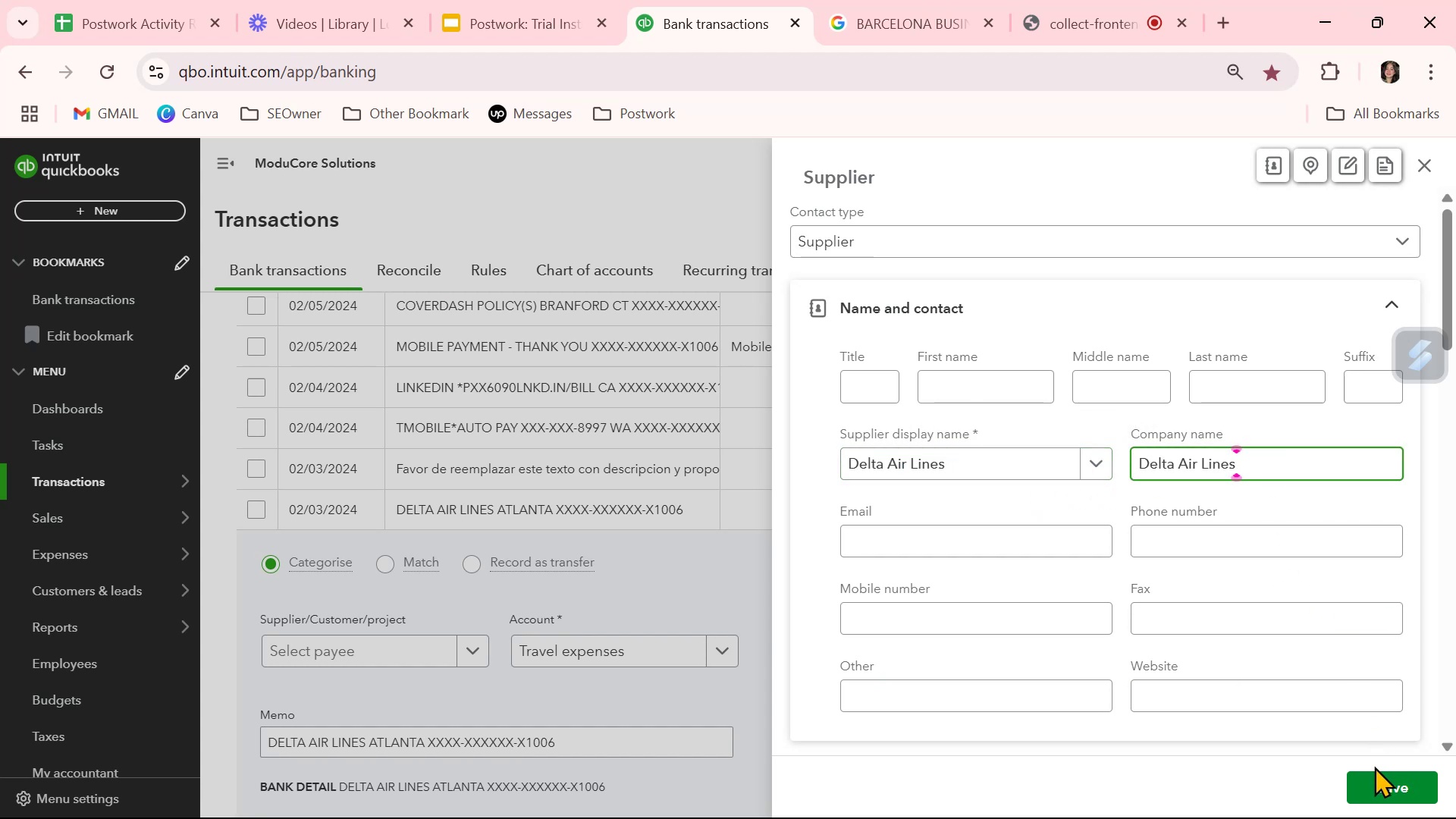 
left_click([1375, 793])
 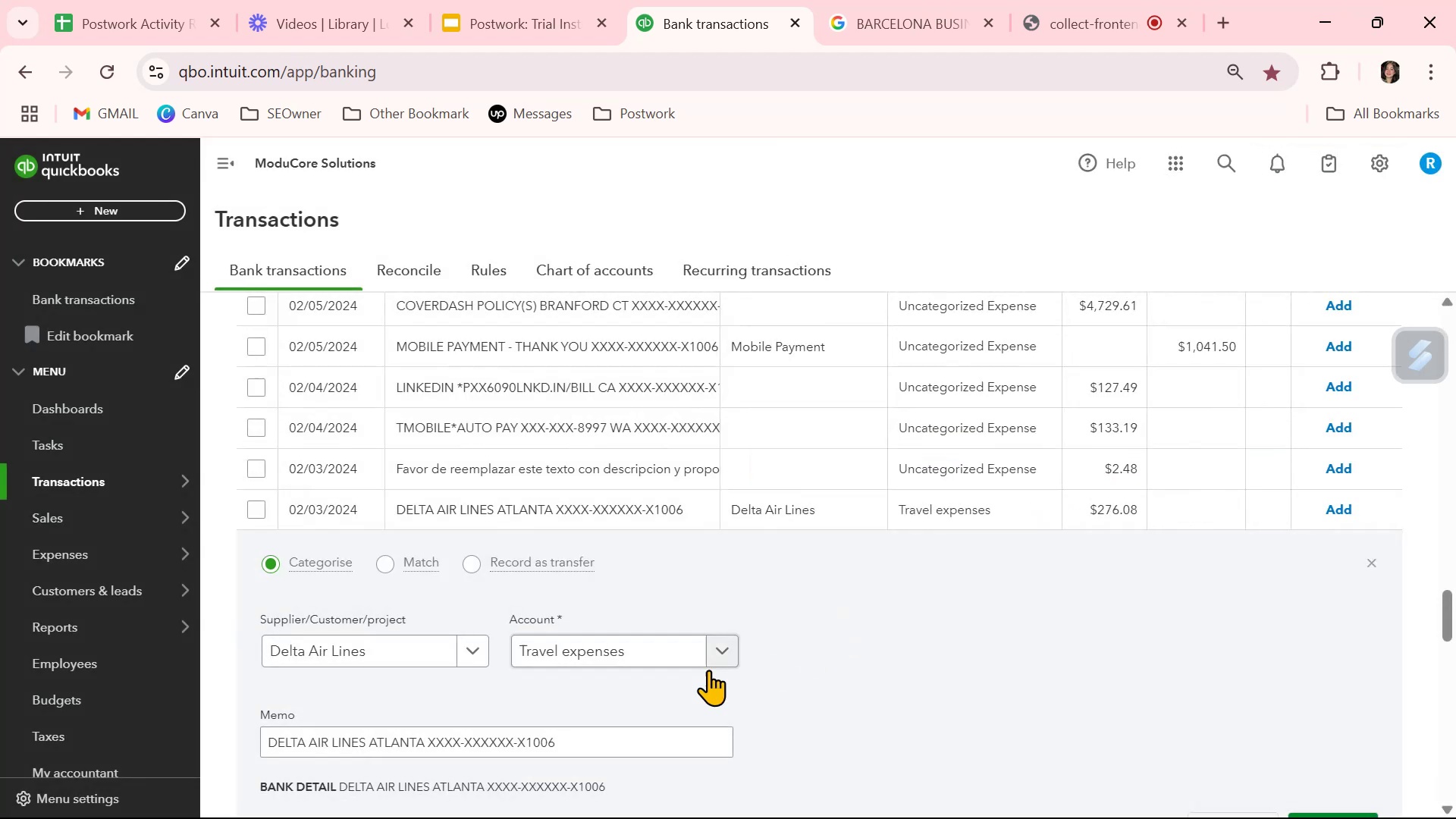 
scroll: coordinate [513, 722], scroll_direction: down, amount: 2.0
 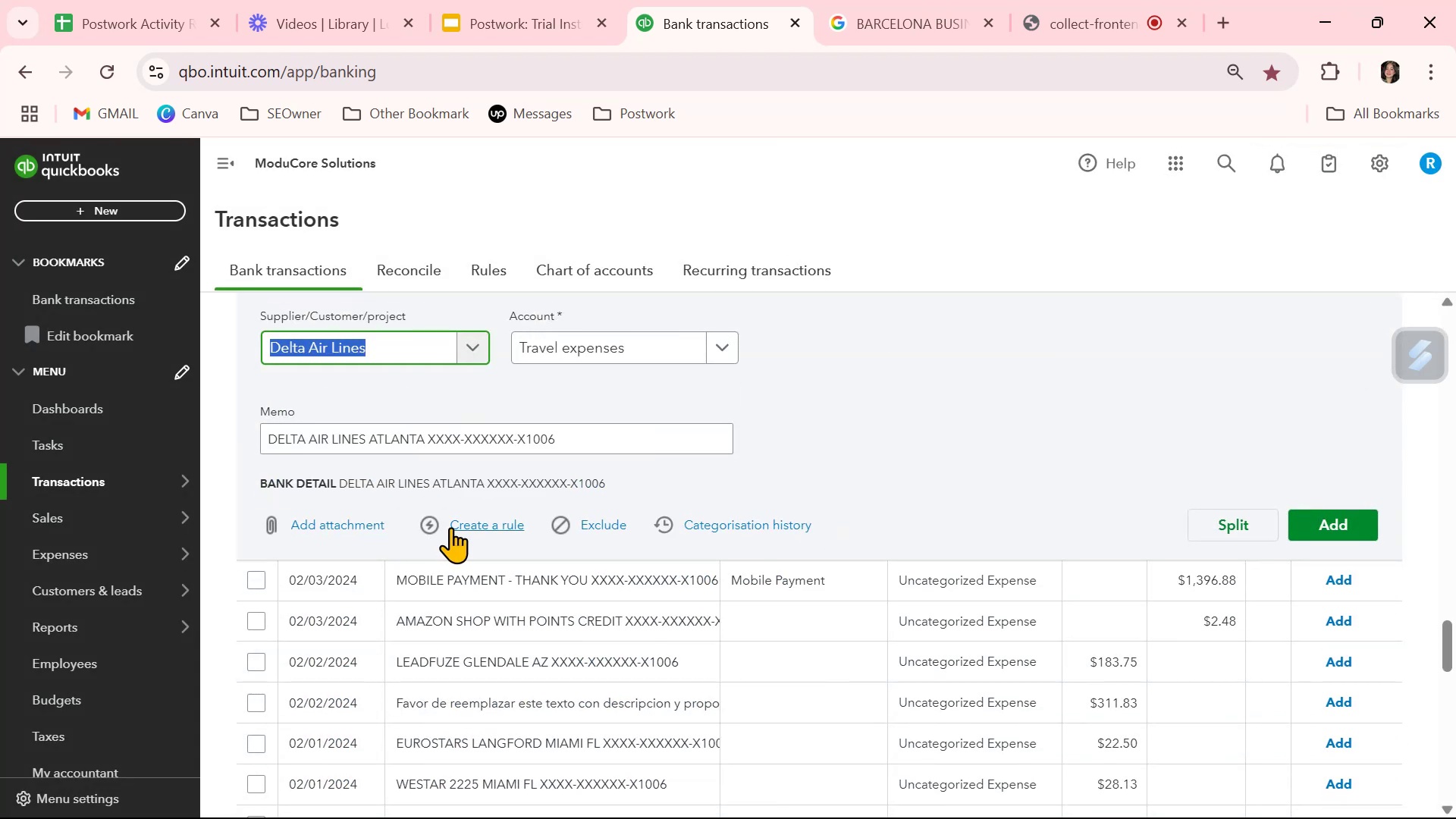 
left_click([471, 524])
 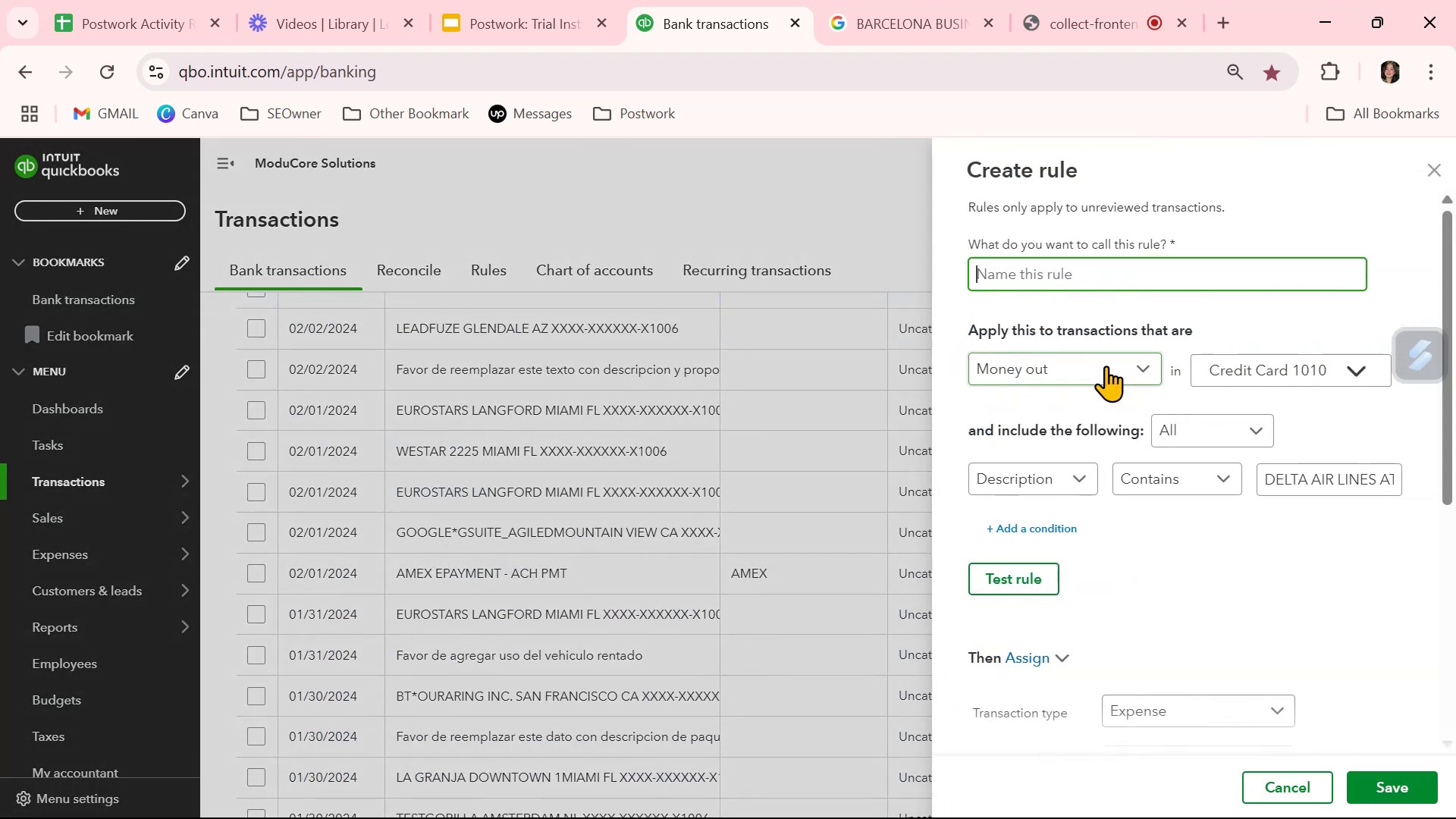 
key(Control+ControlLeft)
 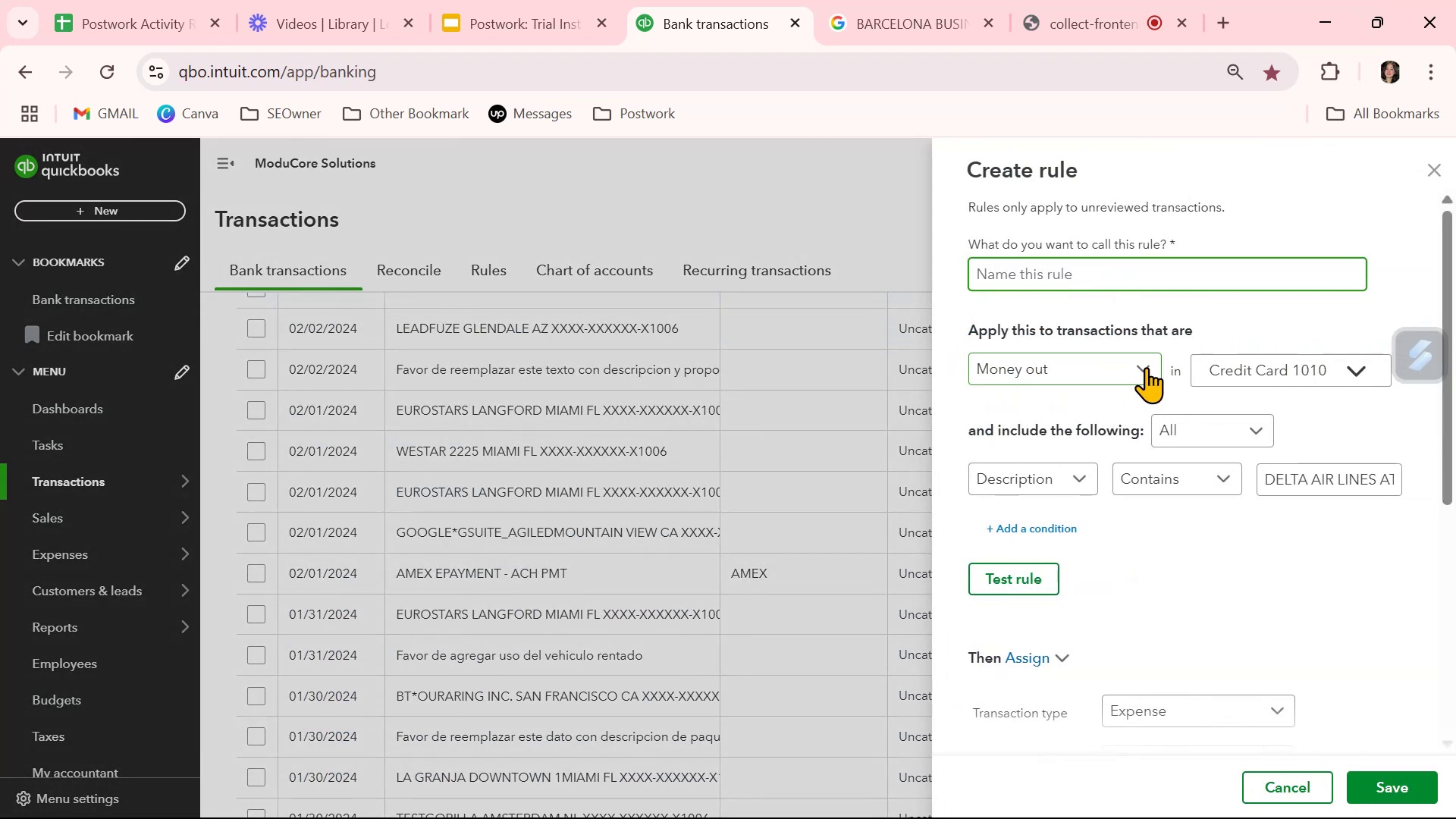 
key(Control+V)
 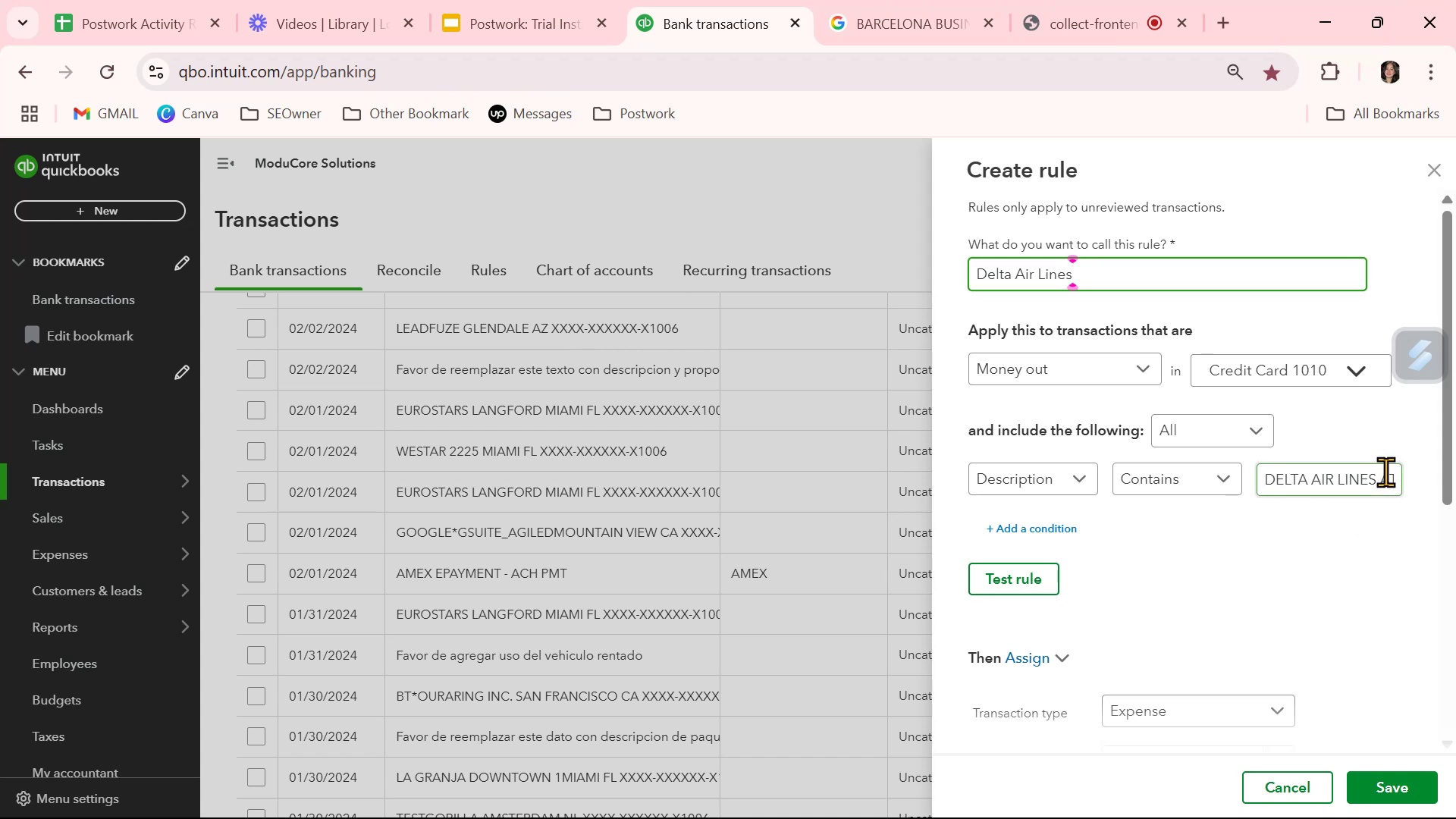 
left_click([1382, 481])
 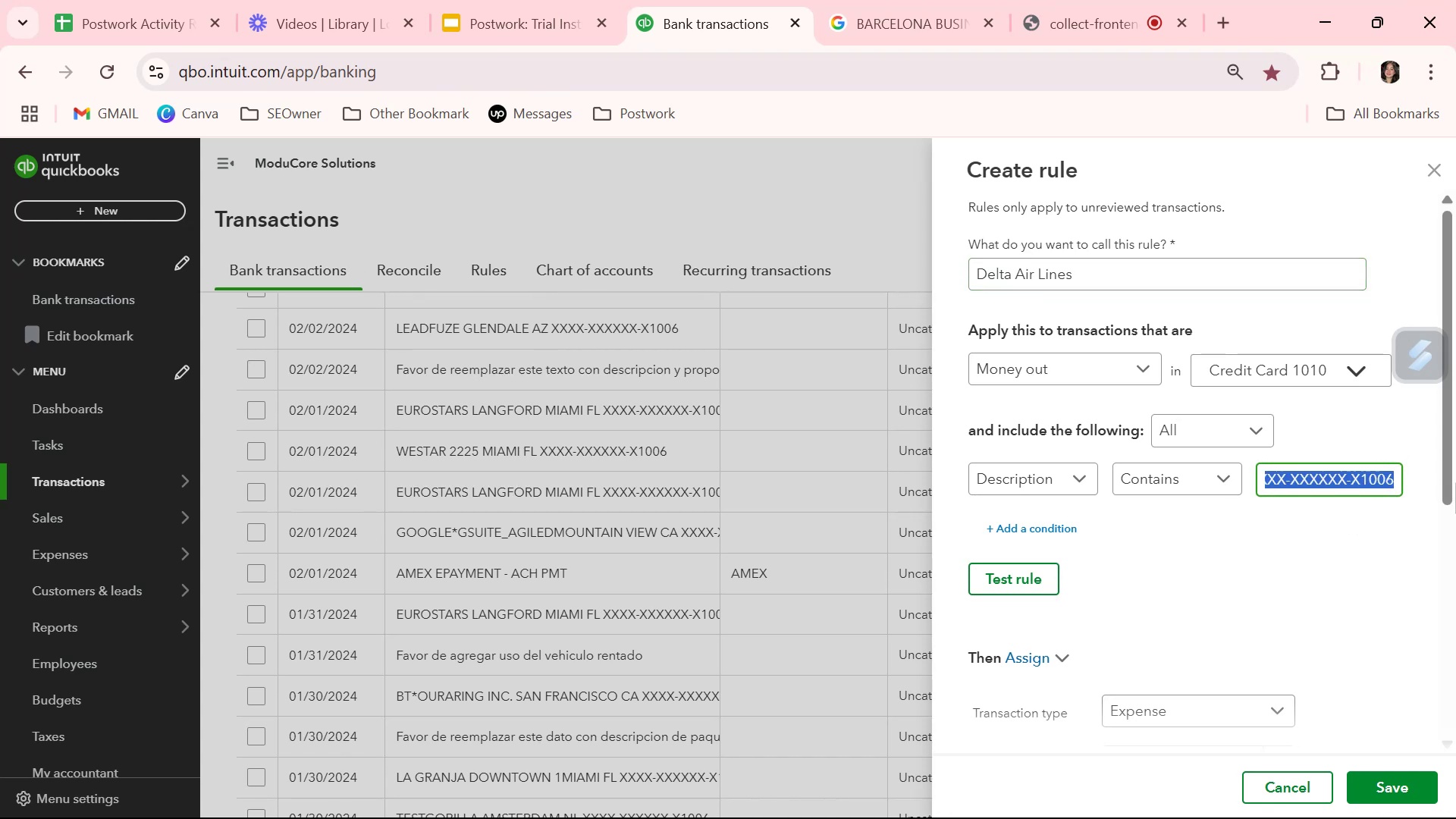 
key(Backspace)
 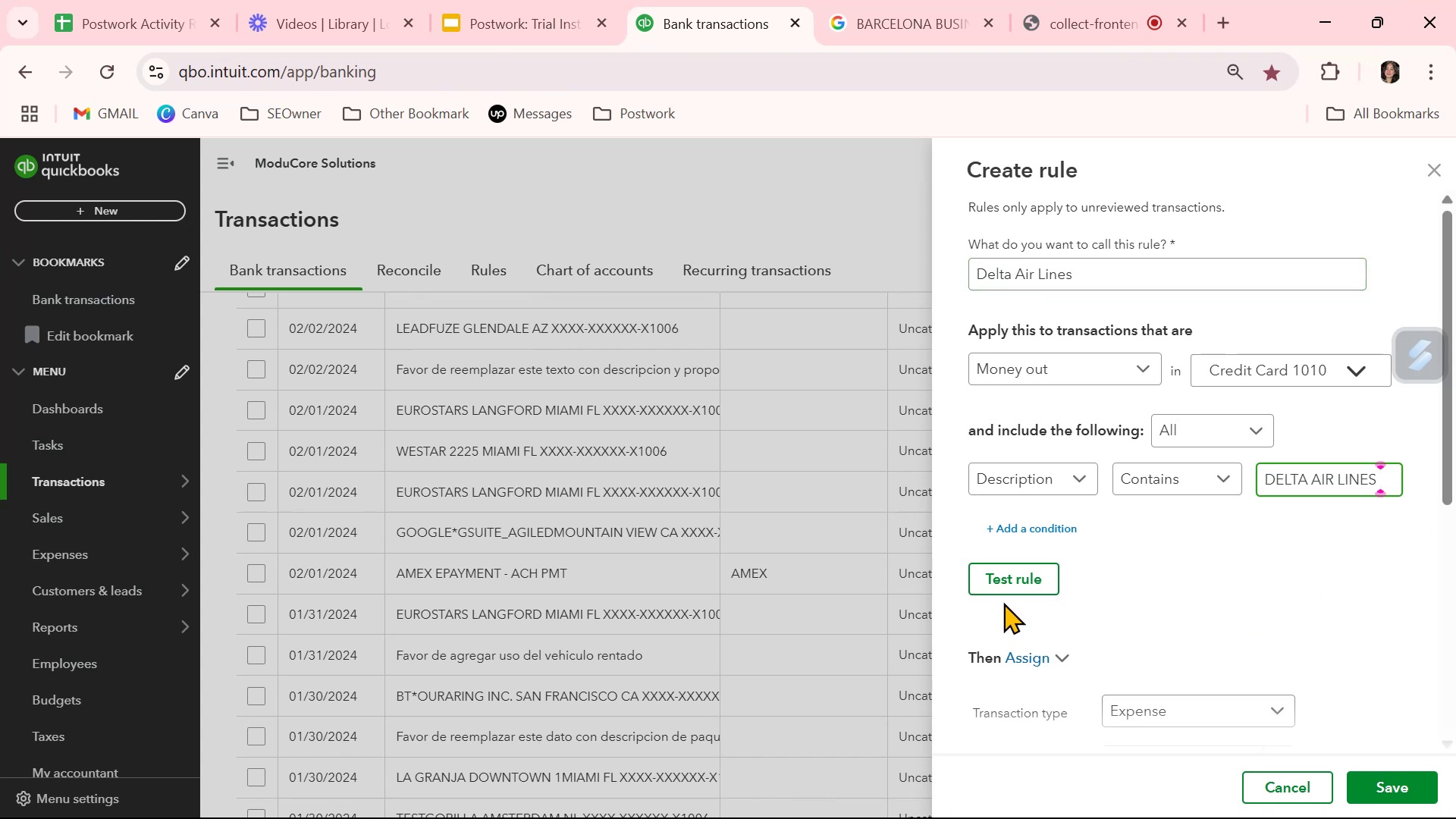 
left_click([1033, 586])
 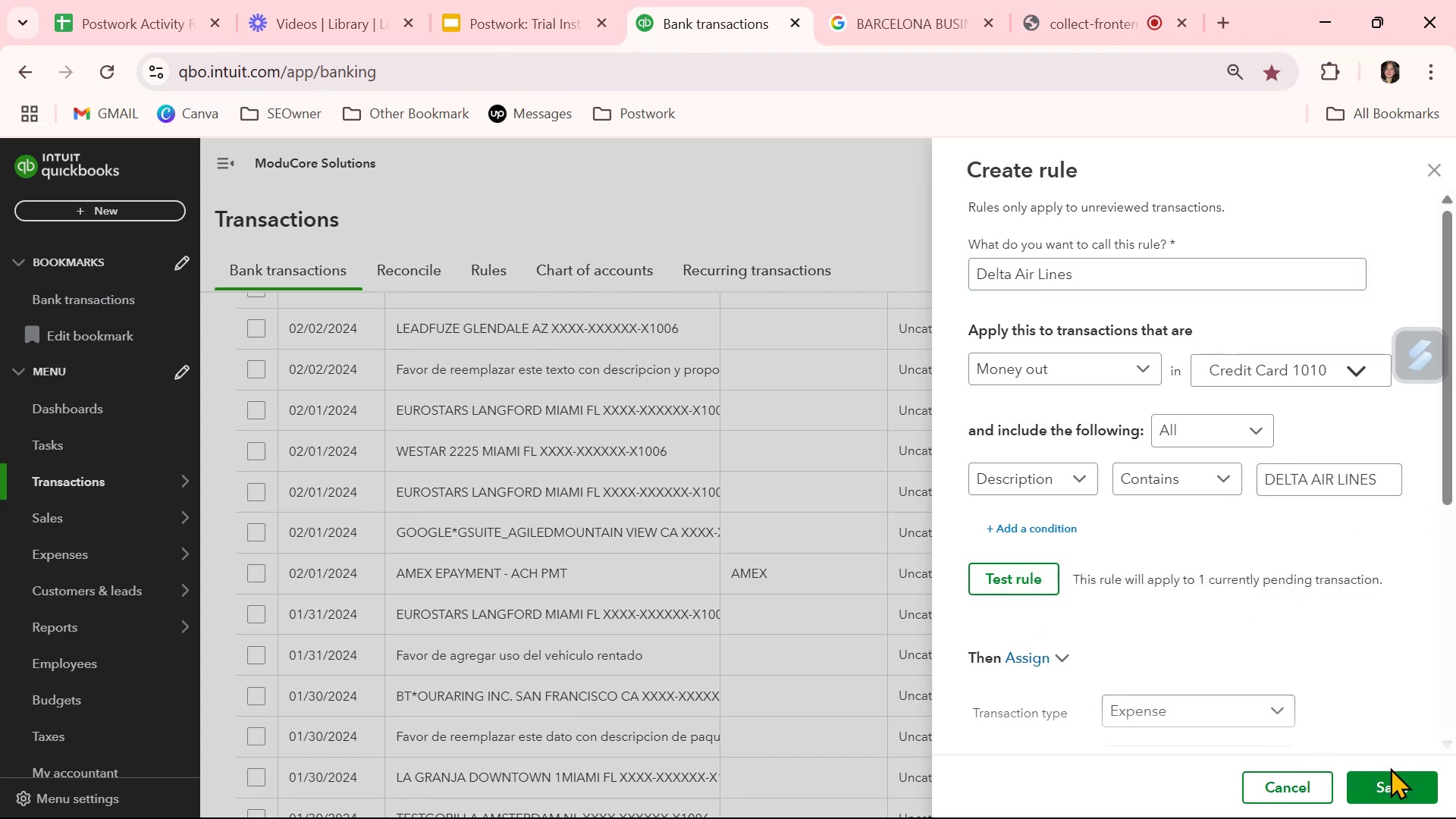 
left_click([1393, 779])
 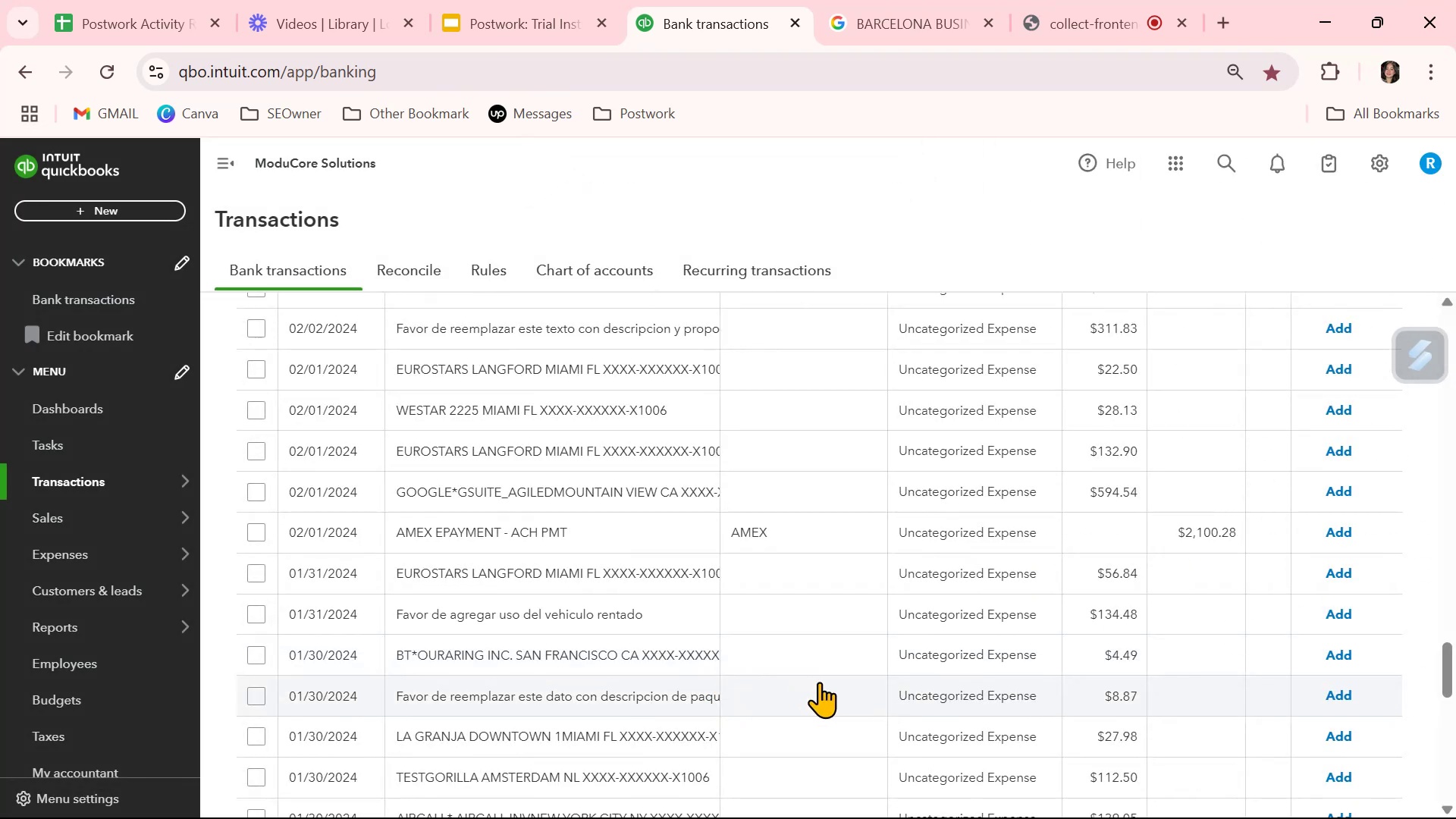 
wait(5.02)
 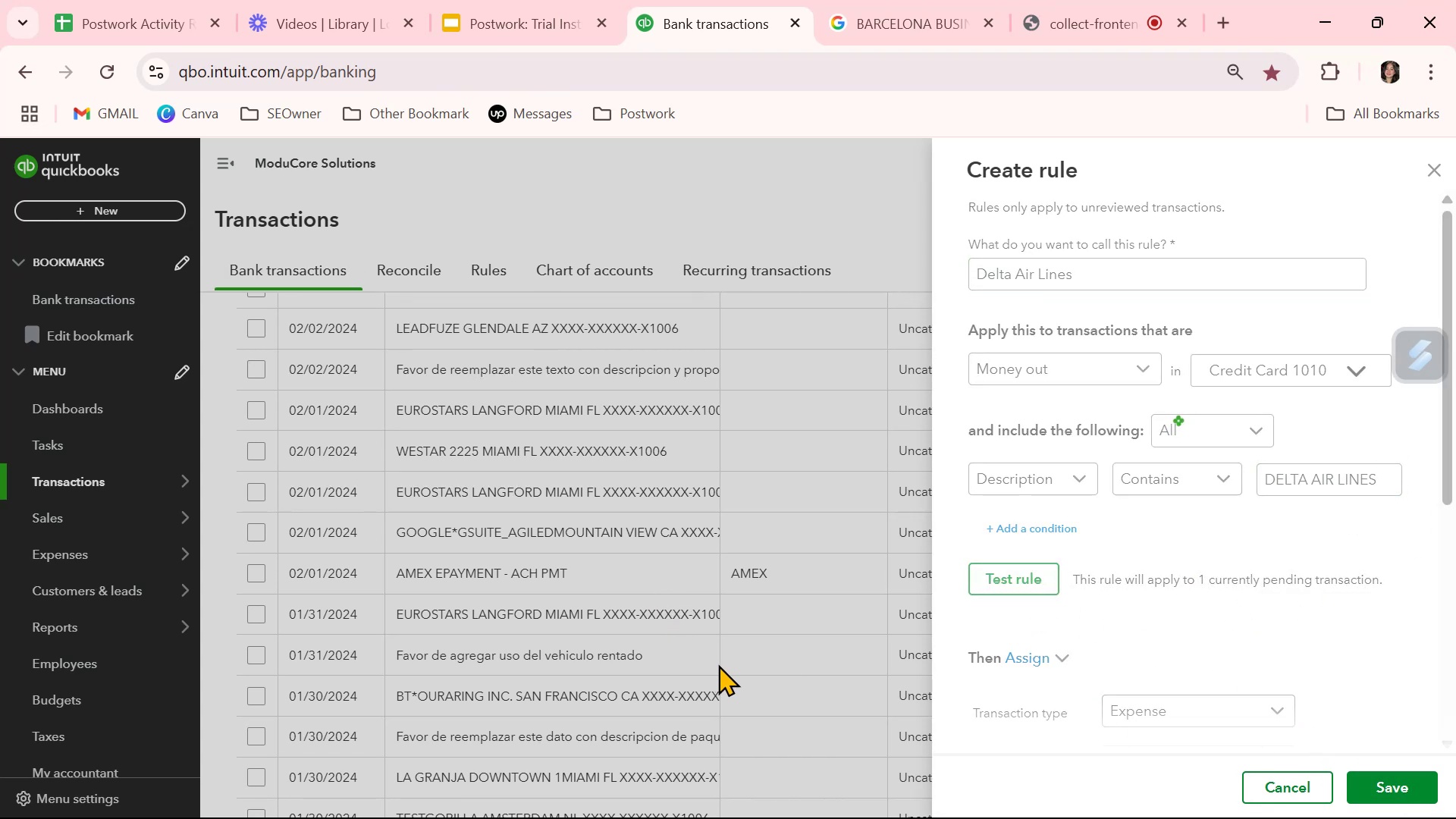 
scroll: coordinate [602, 458], scroll_direction: up, amount: 2.0
 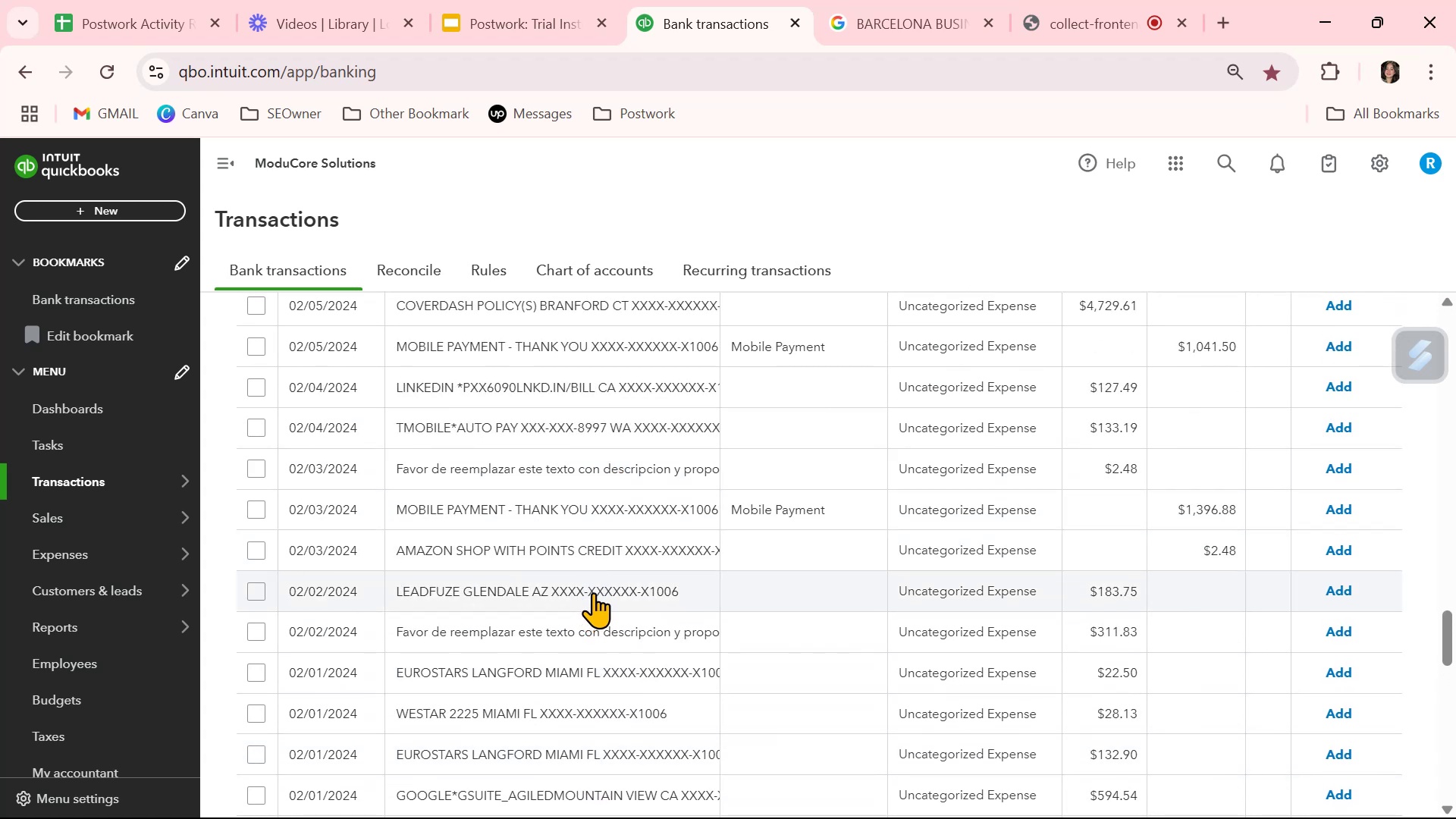 
wait(5.82)
 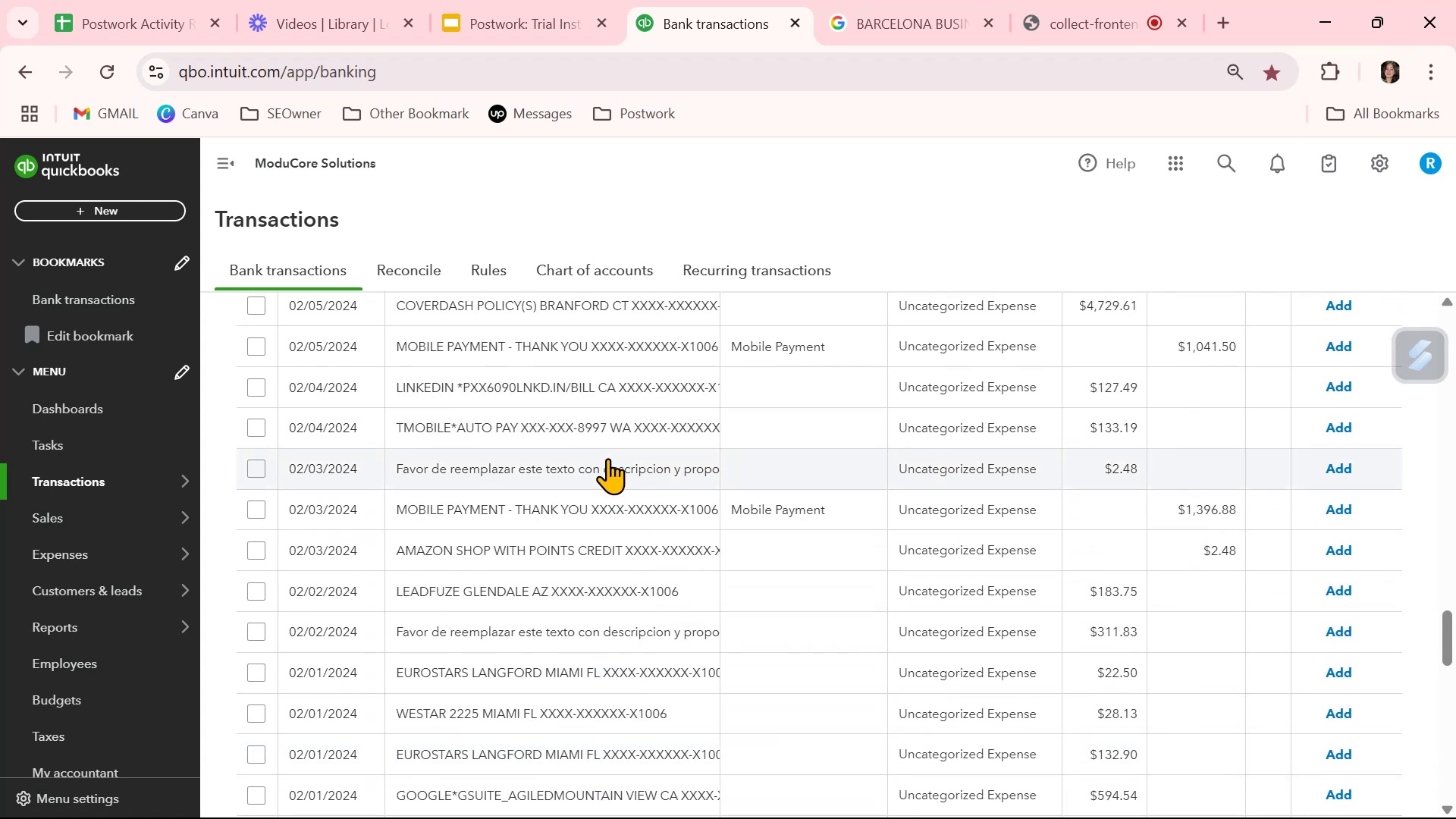 
left_click([600, 590])
 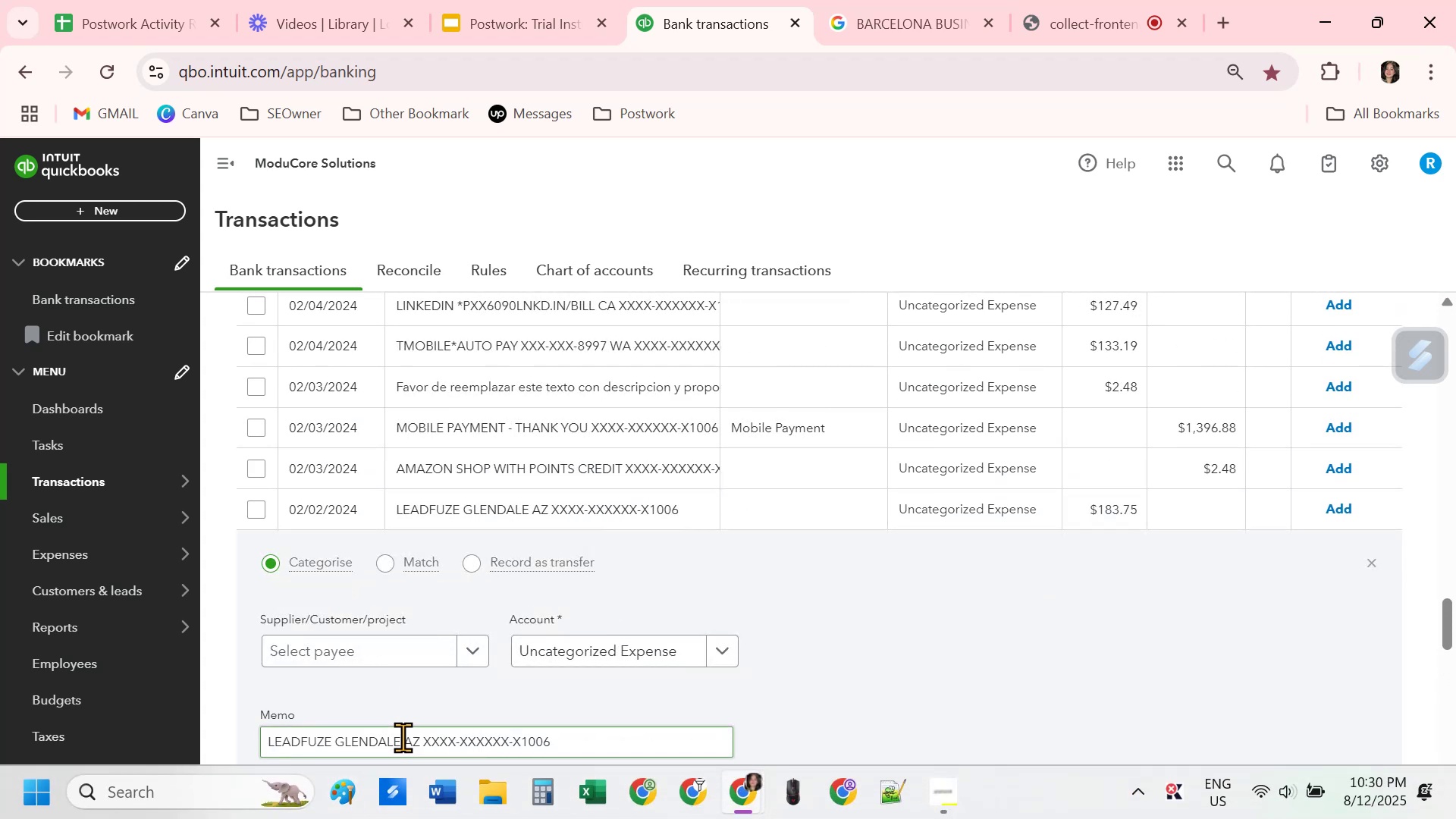 
double_click([403, 737])
 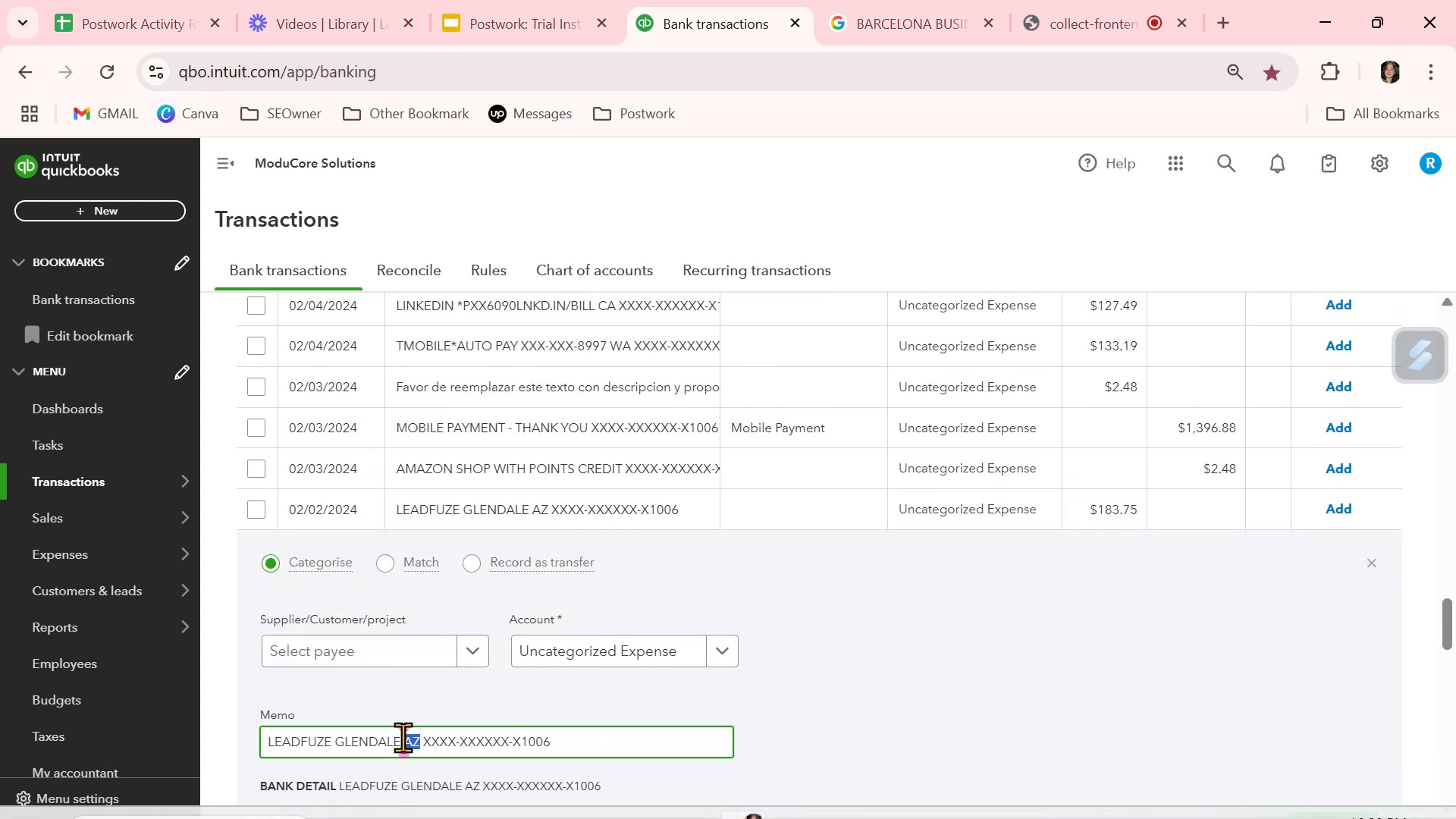 
triple_click([403, 737])
 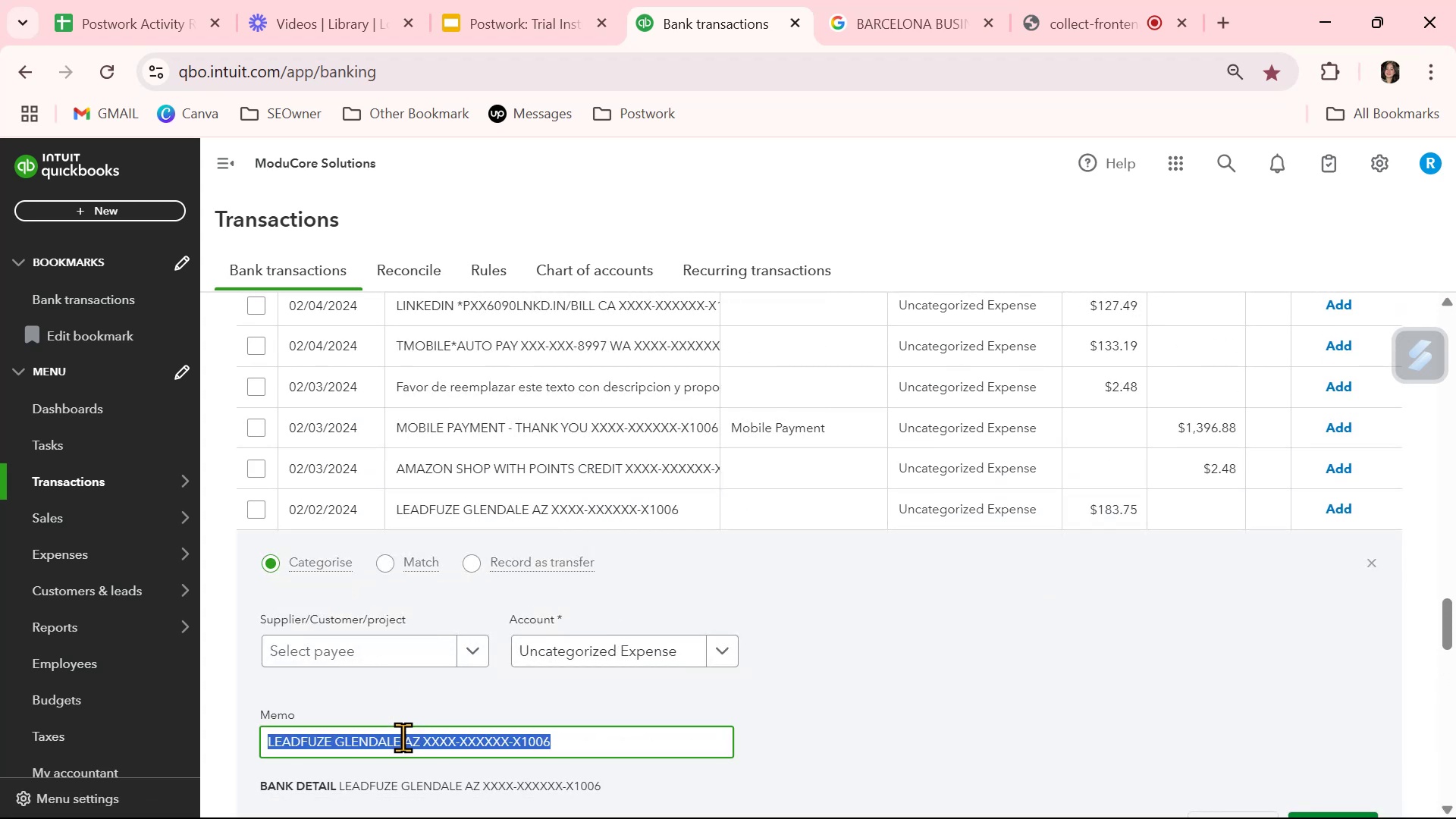 
key(Control+ControlLeft)
 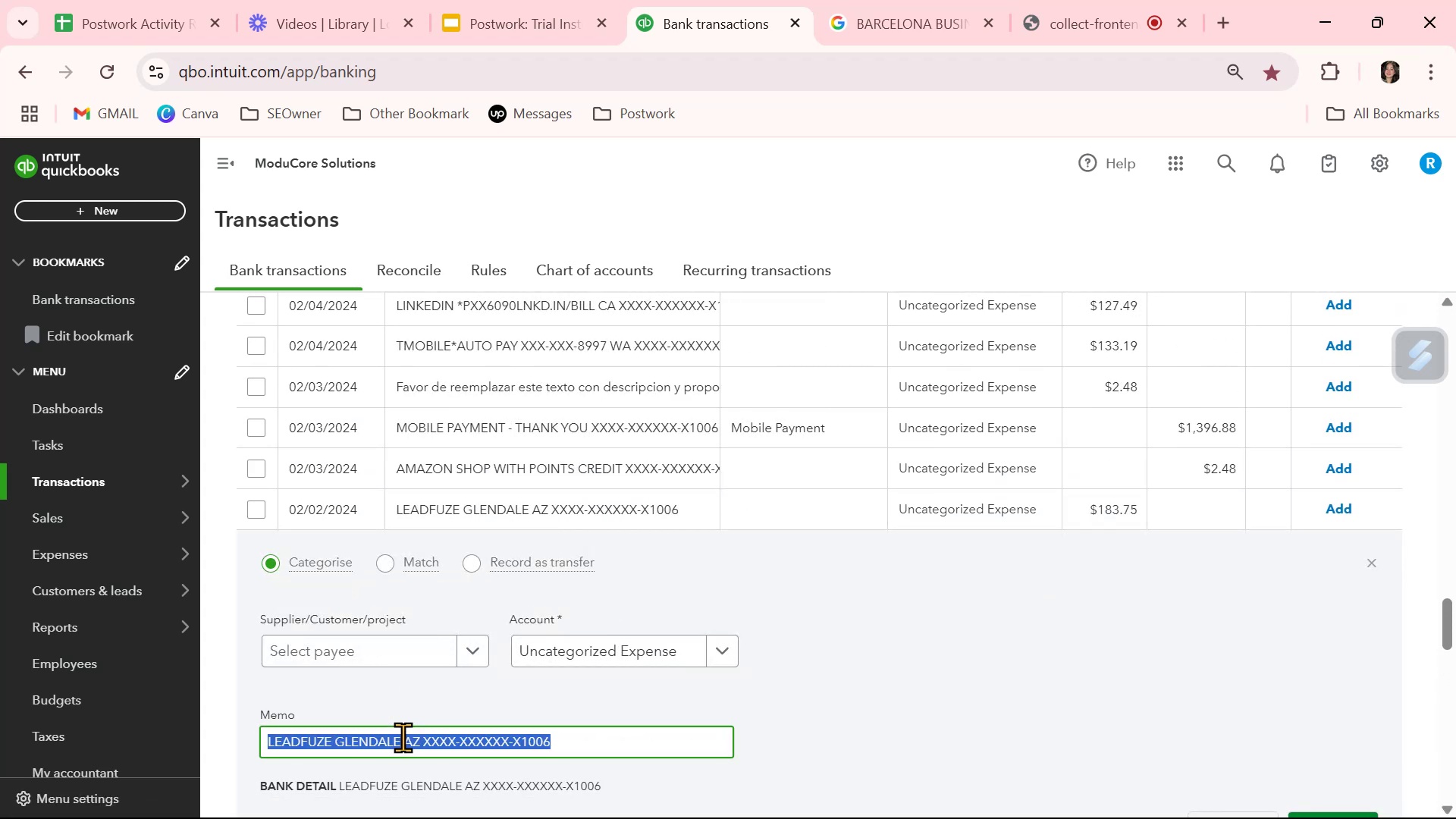 
key(Control+C)
 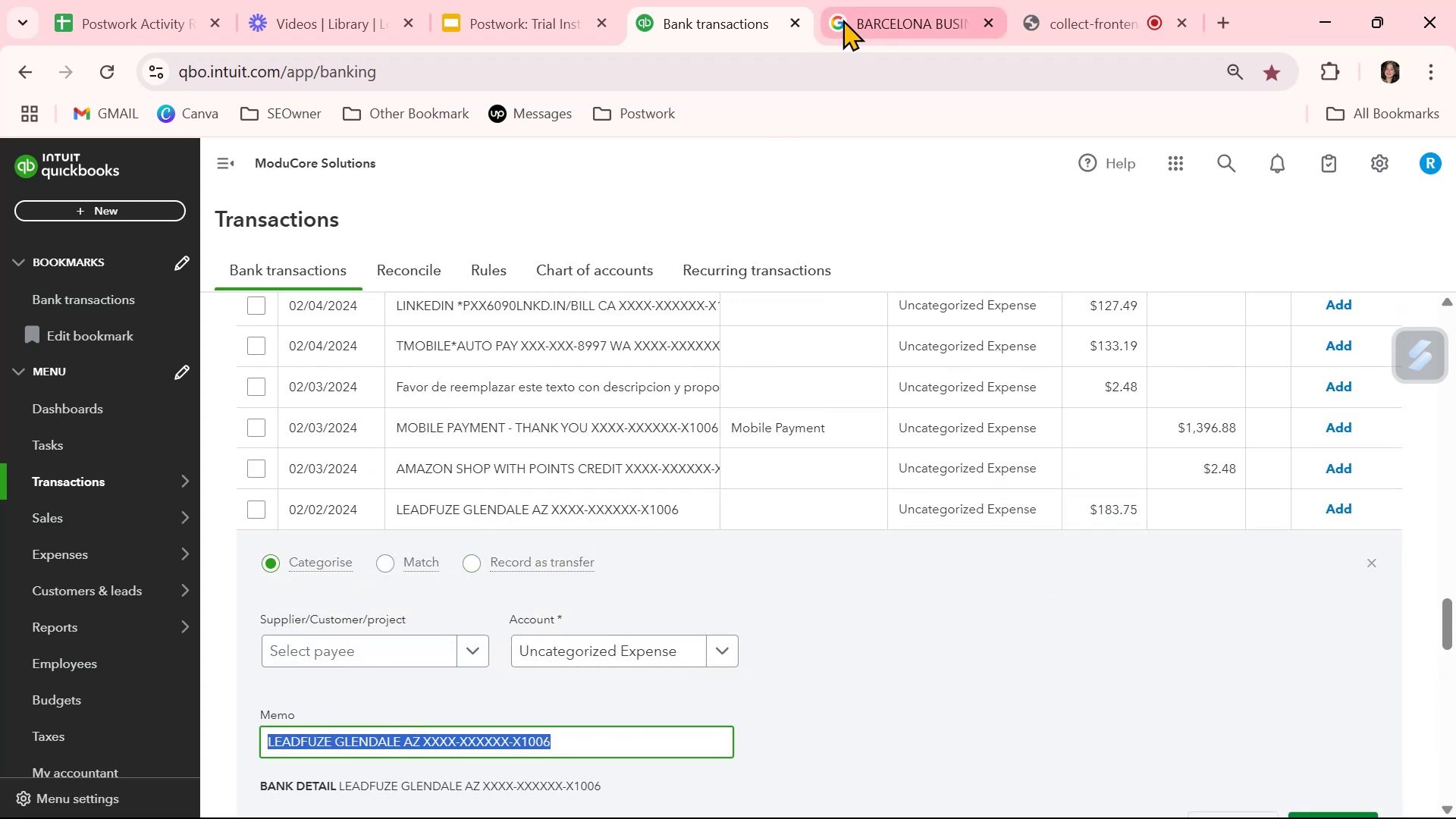 
left_click([860, 13])
 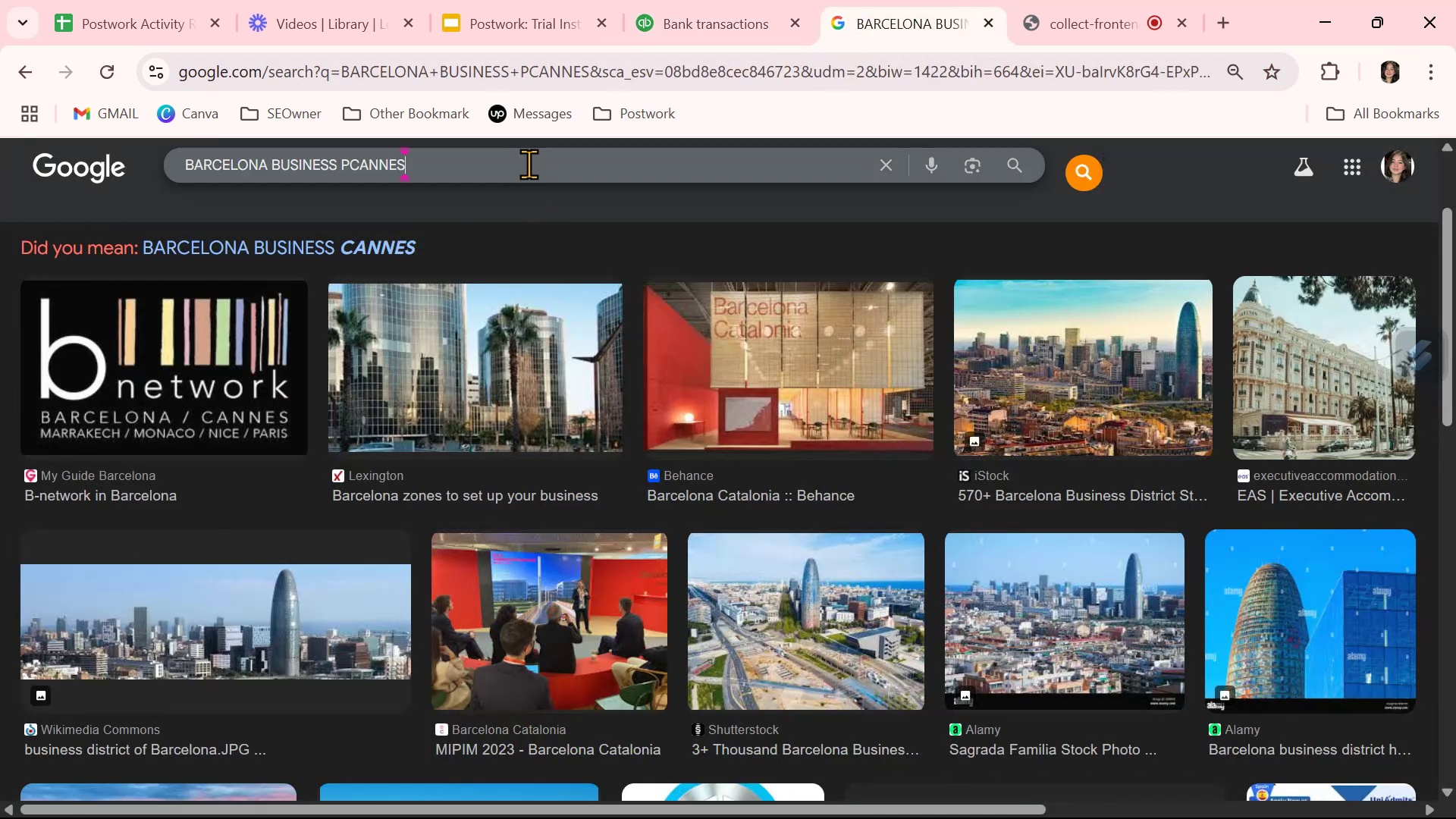 
double_click([529, 164])
 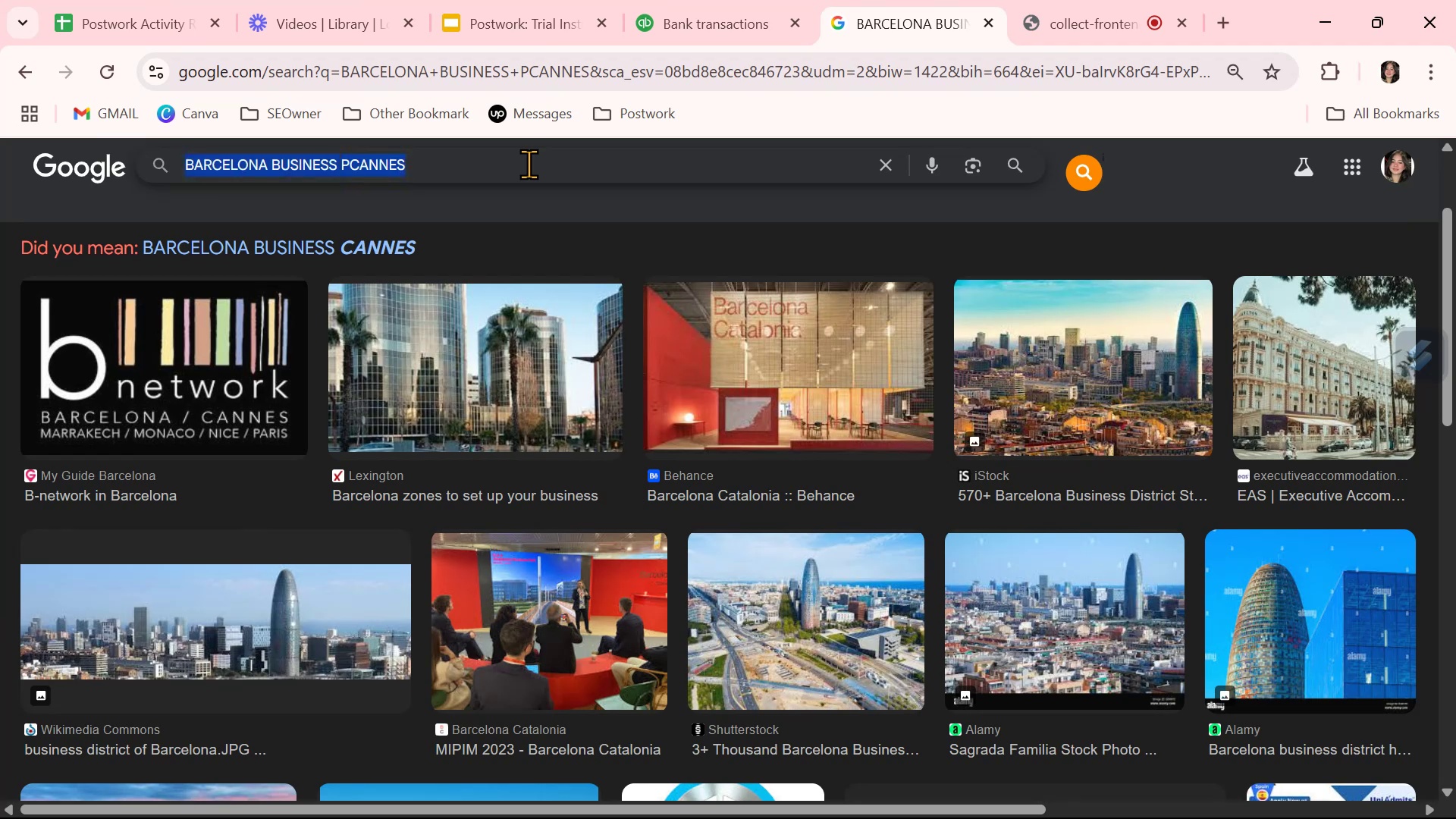 
triple_click([529, 164])
 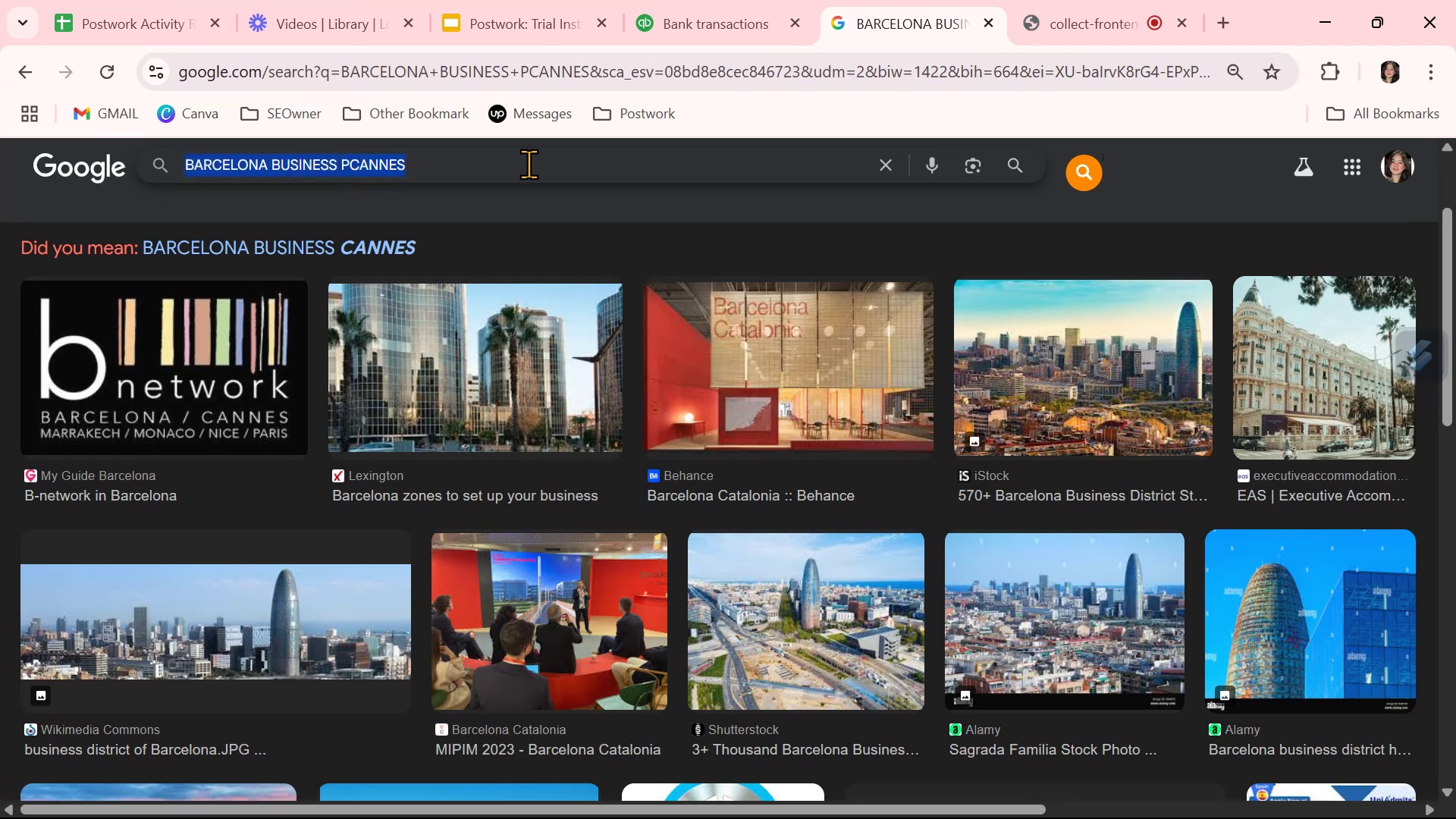 
key(Control+ControlLeft)
 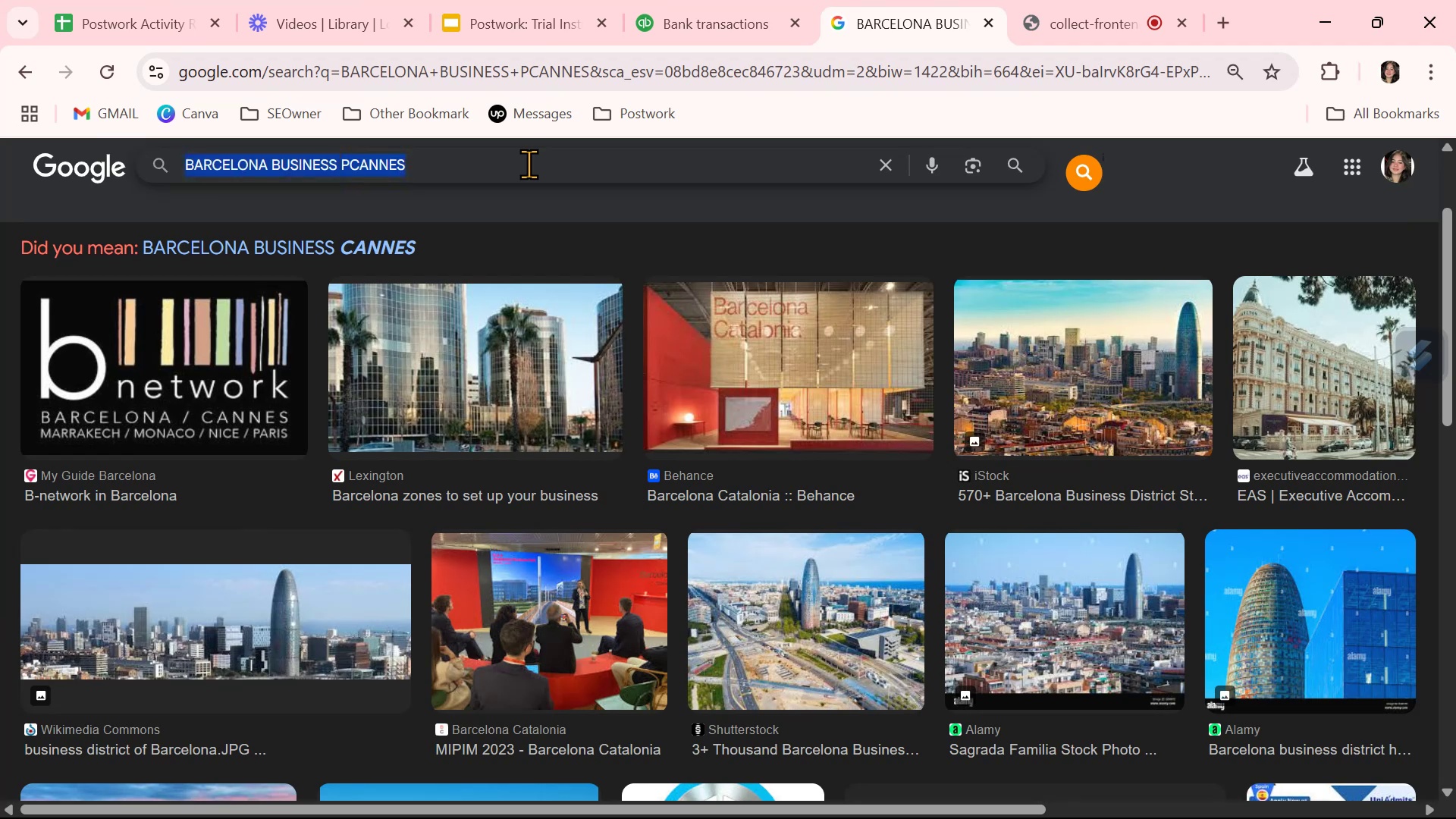 
key(Control+V)
 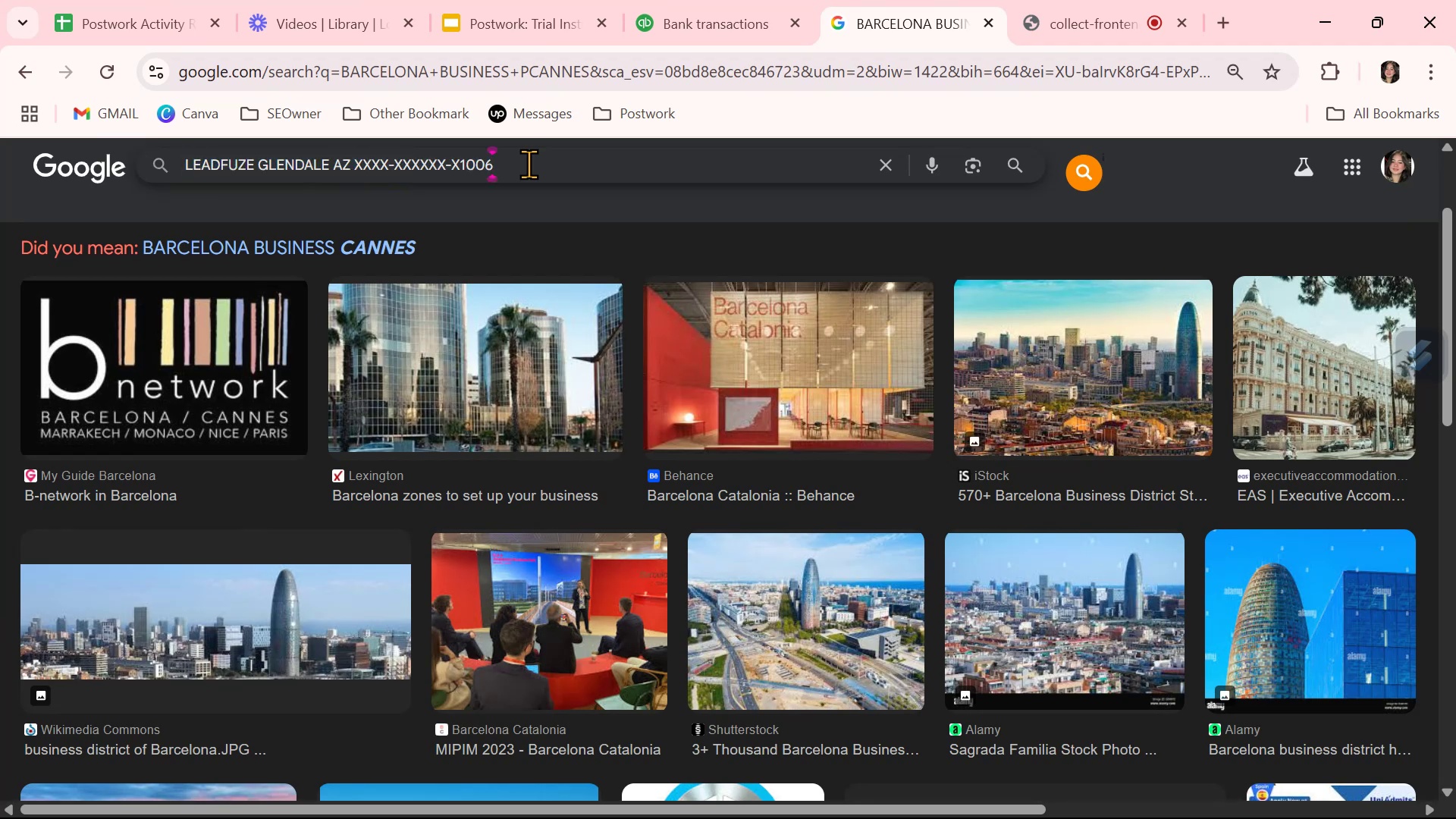 
key(NumpadEnter)
 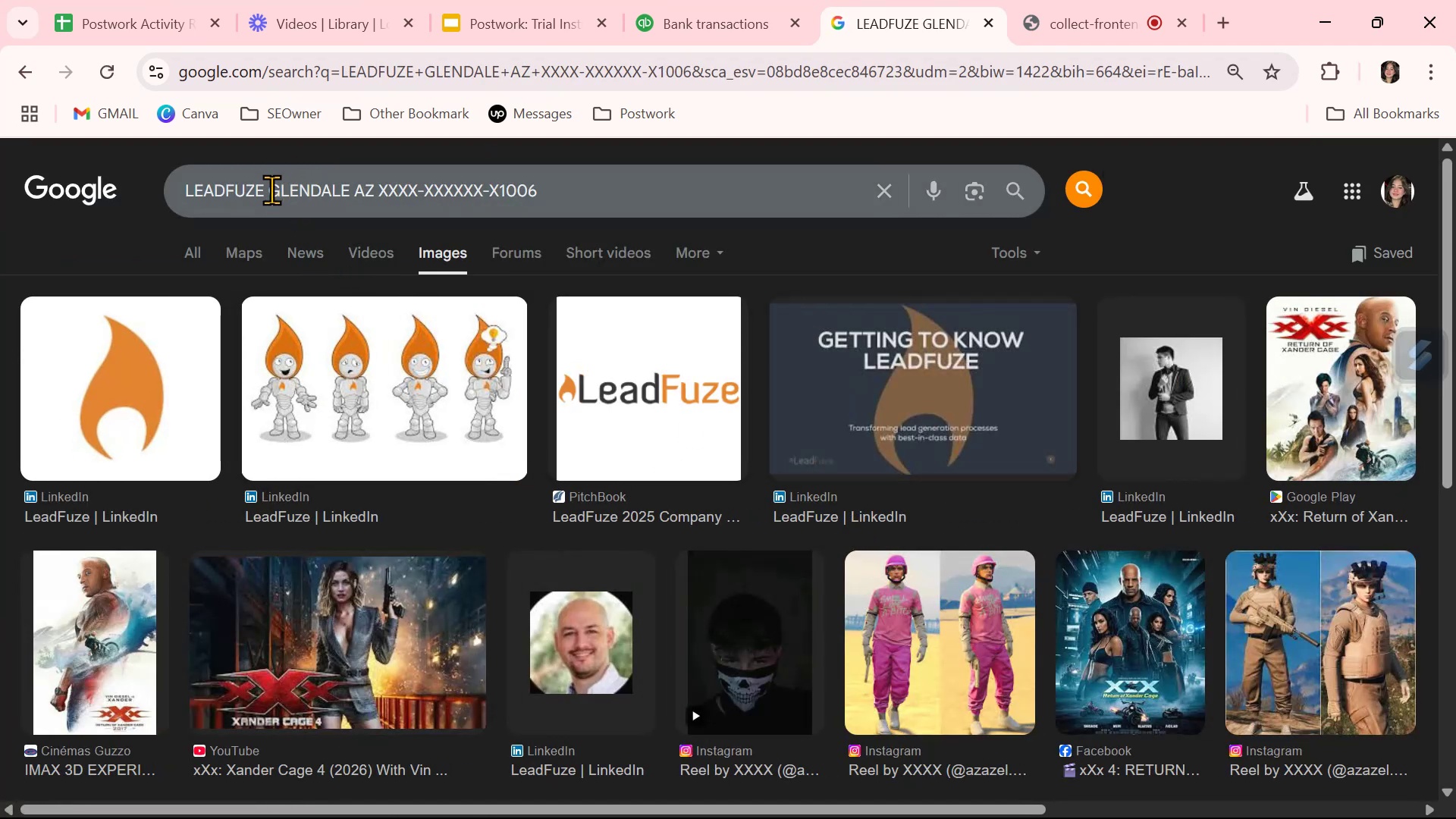 
wait(6.13)
 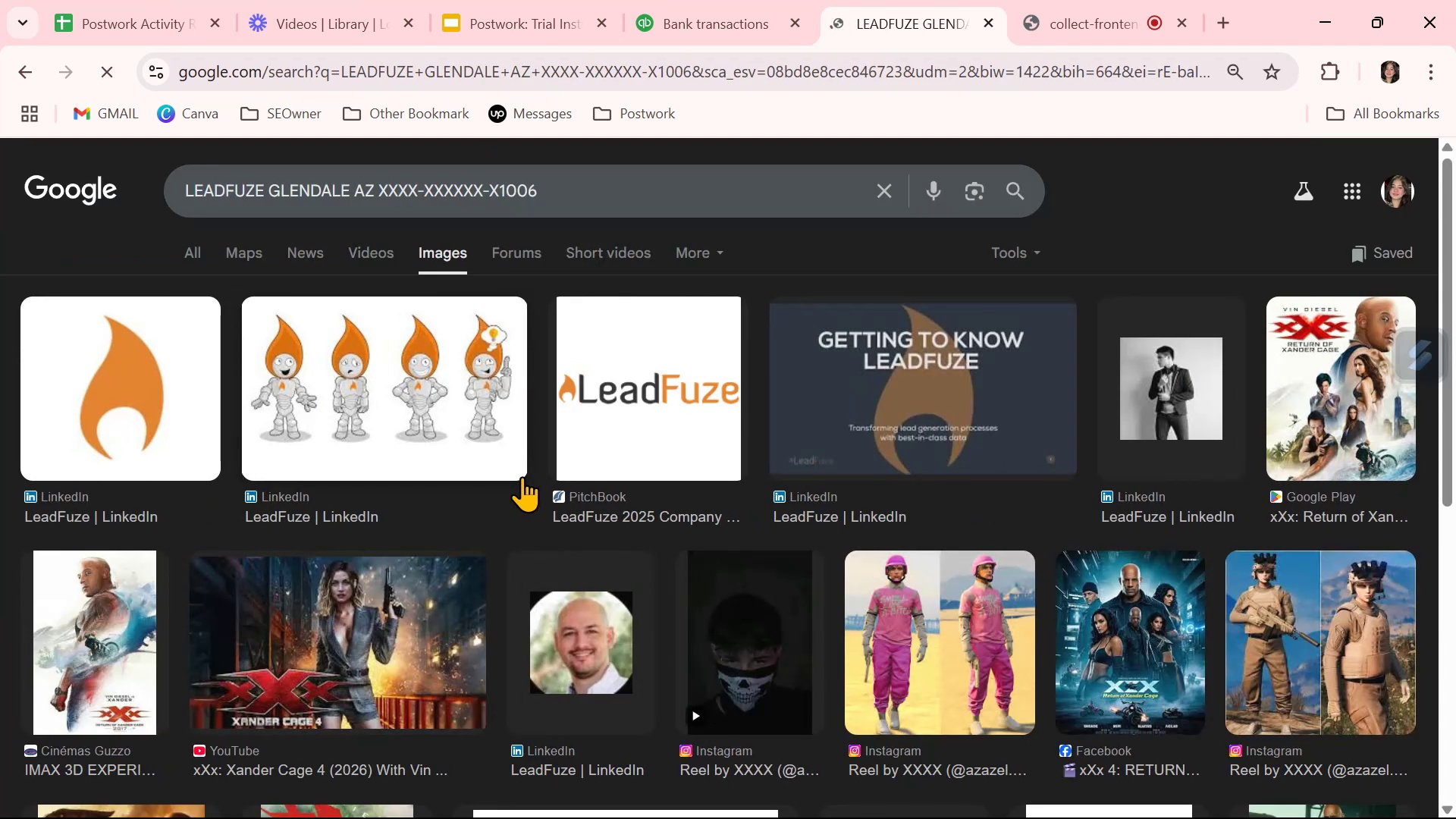 
key(Backspace)
 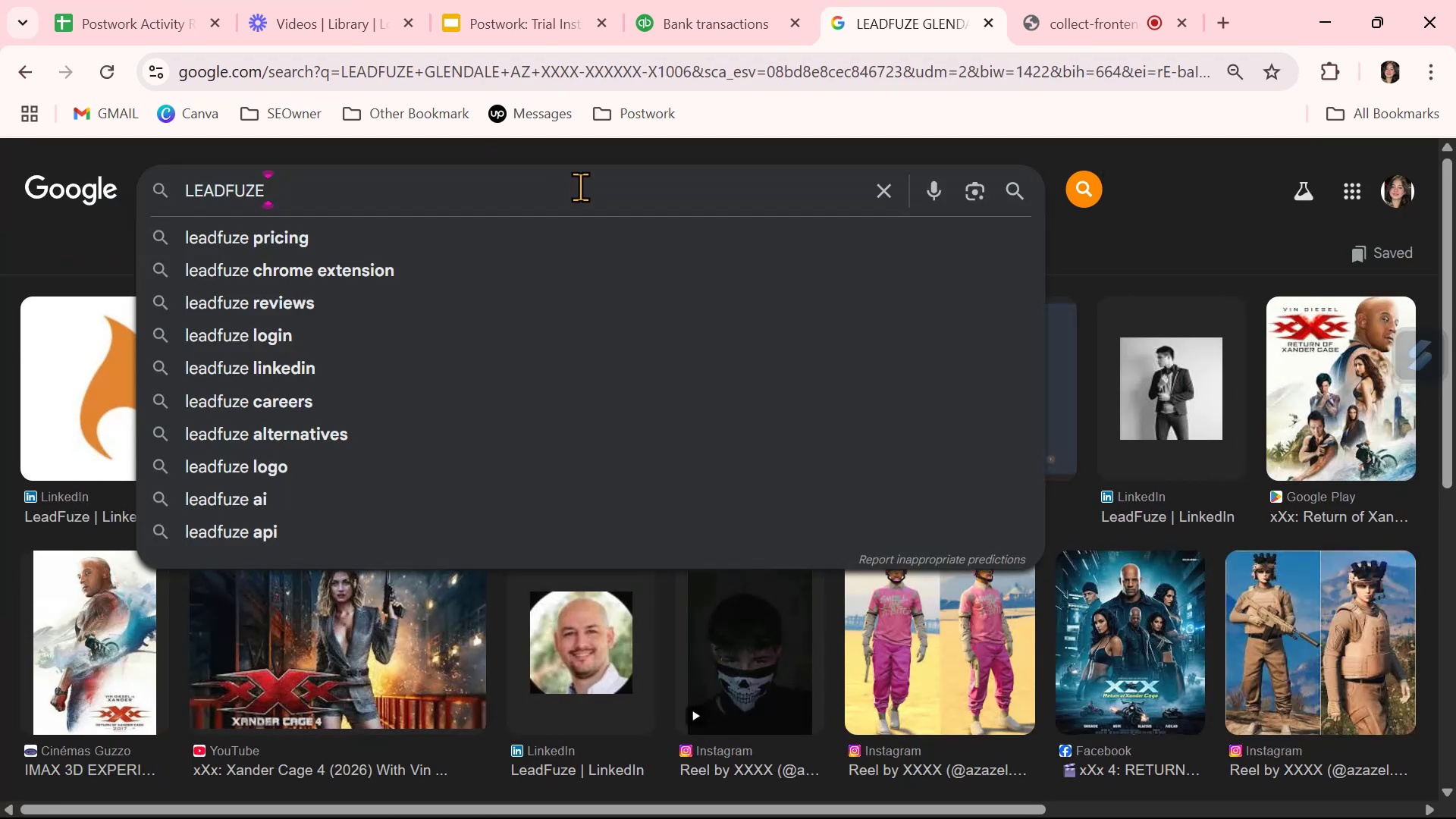 
key(NumpadEnter)
 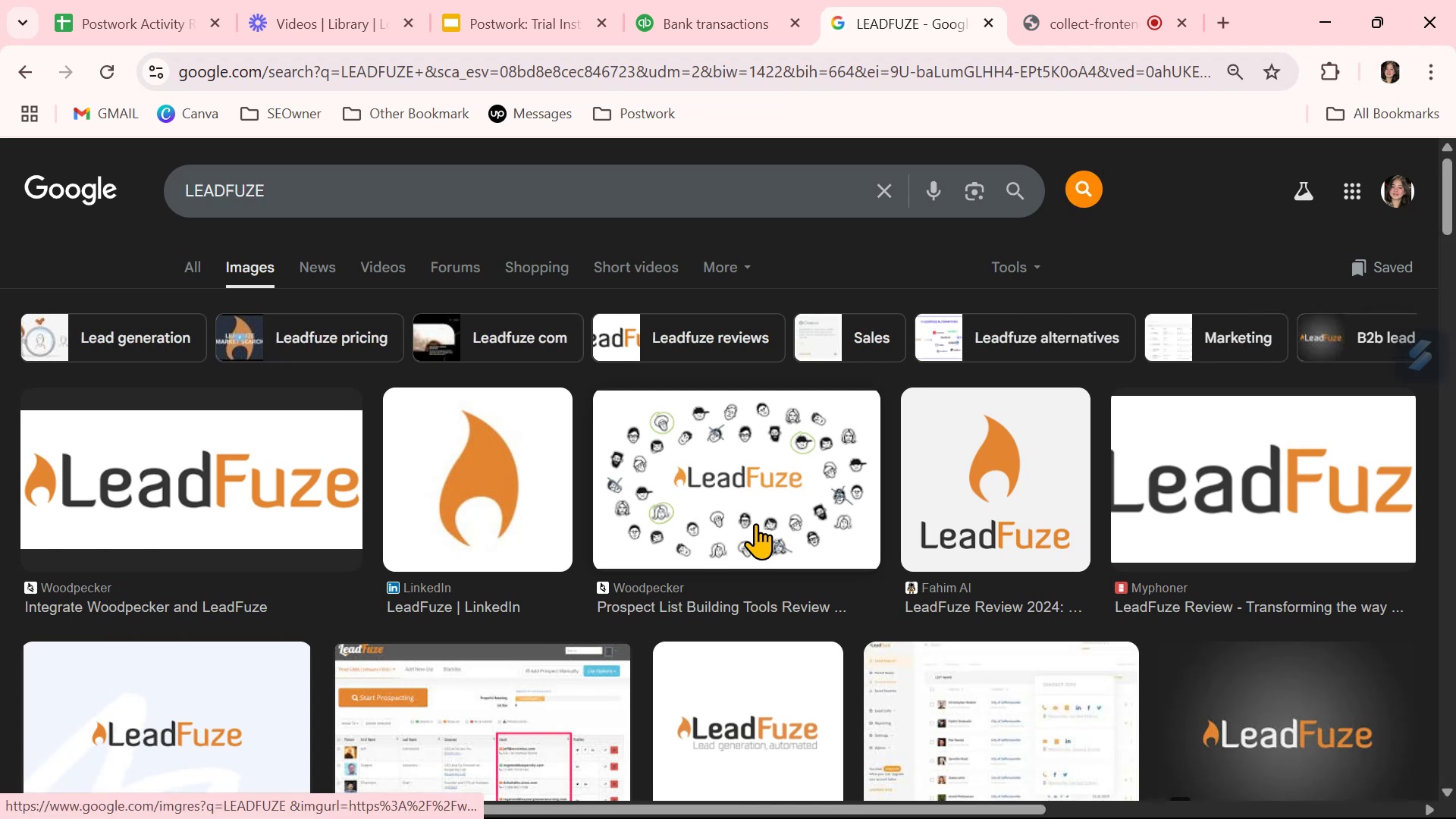 
scroll: coordinate [757, 523], scroll_direction: down, amount: 2.0
 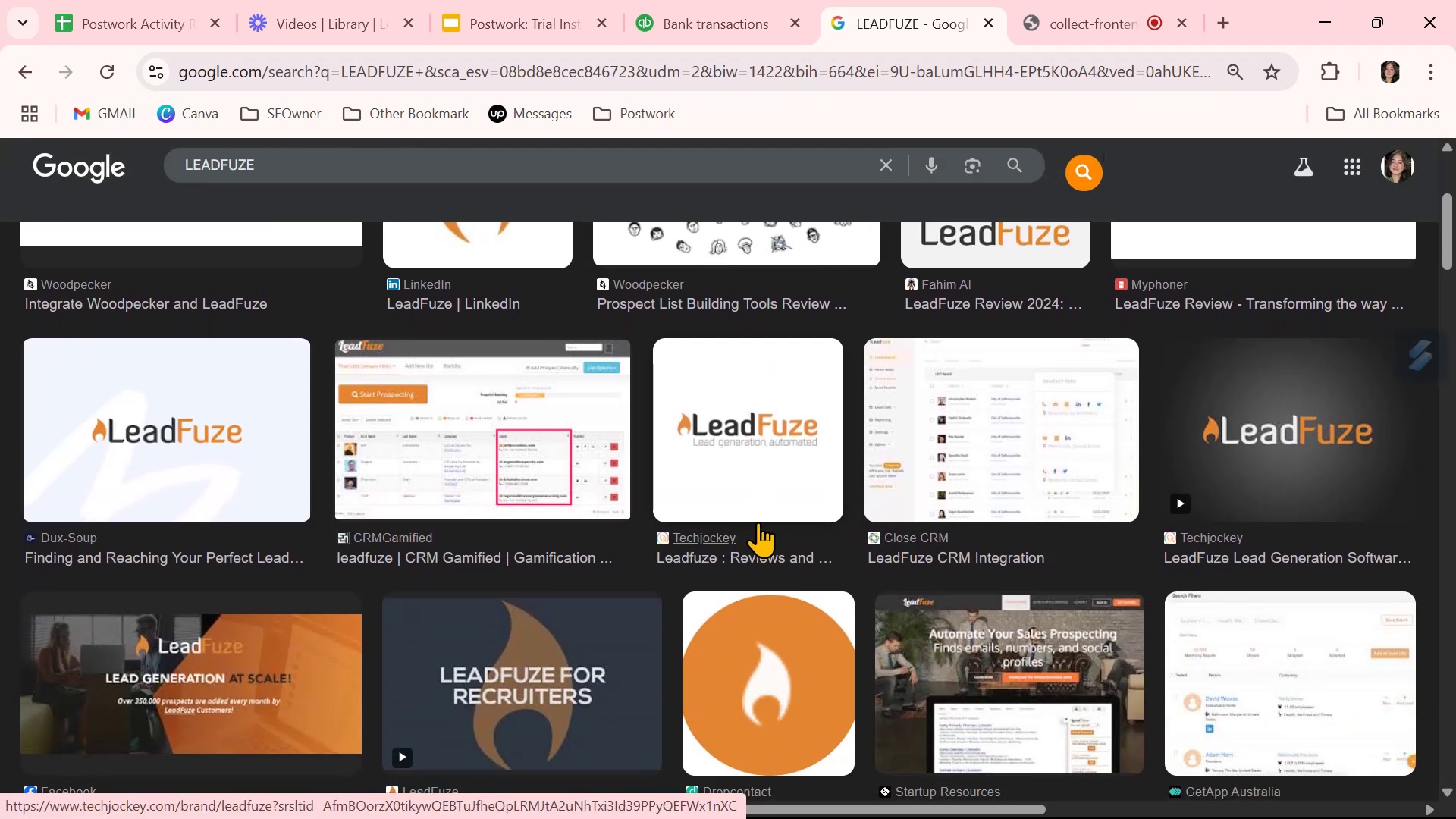 
wait(9.03)
 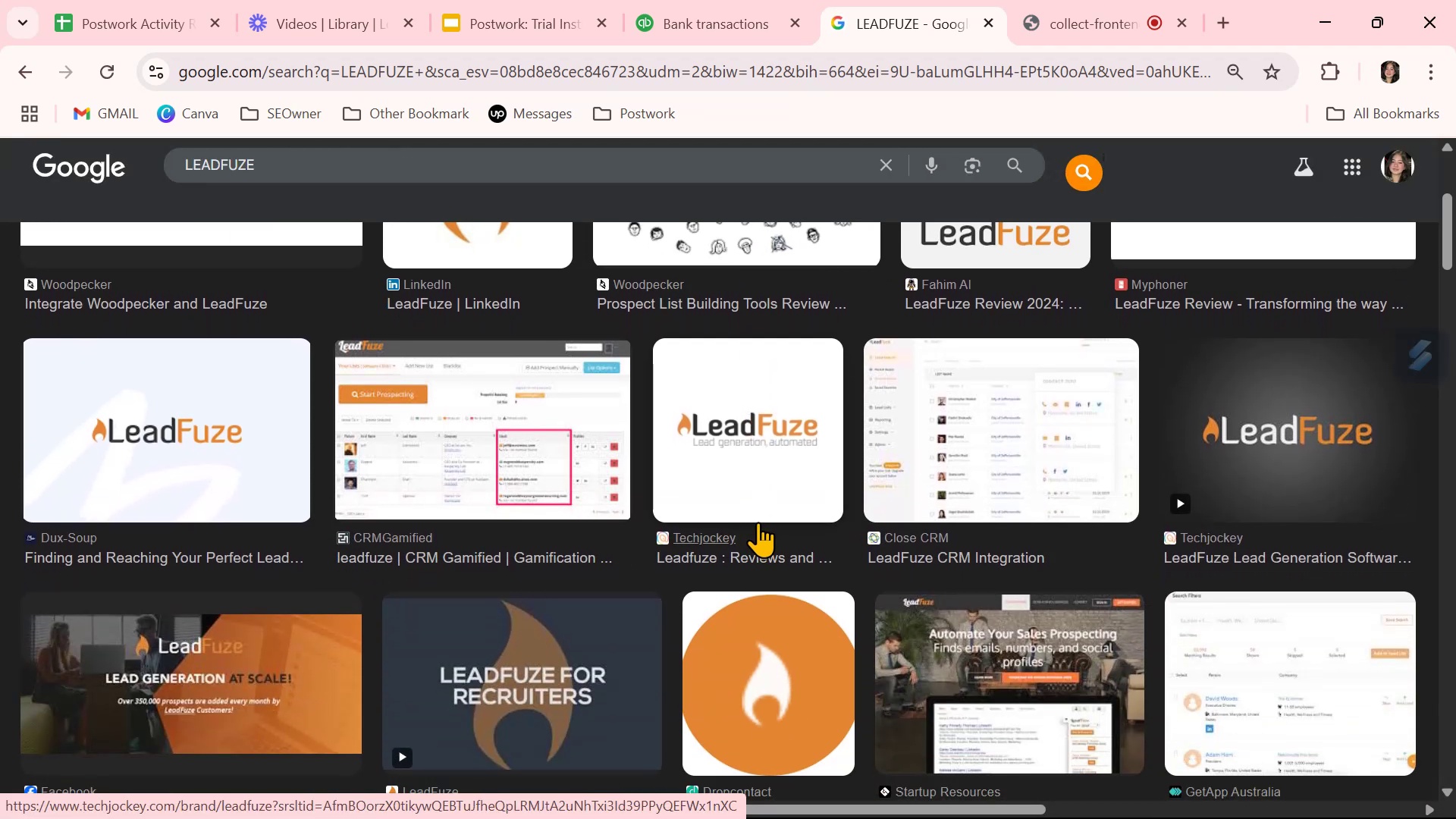 
left_click([689, 16])
 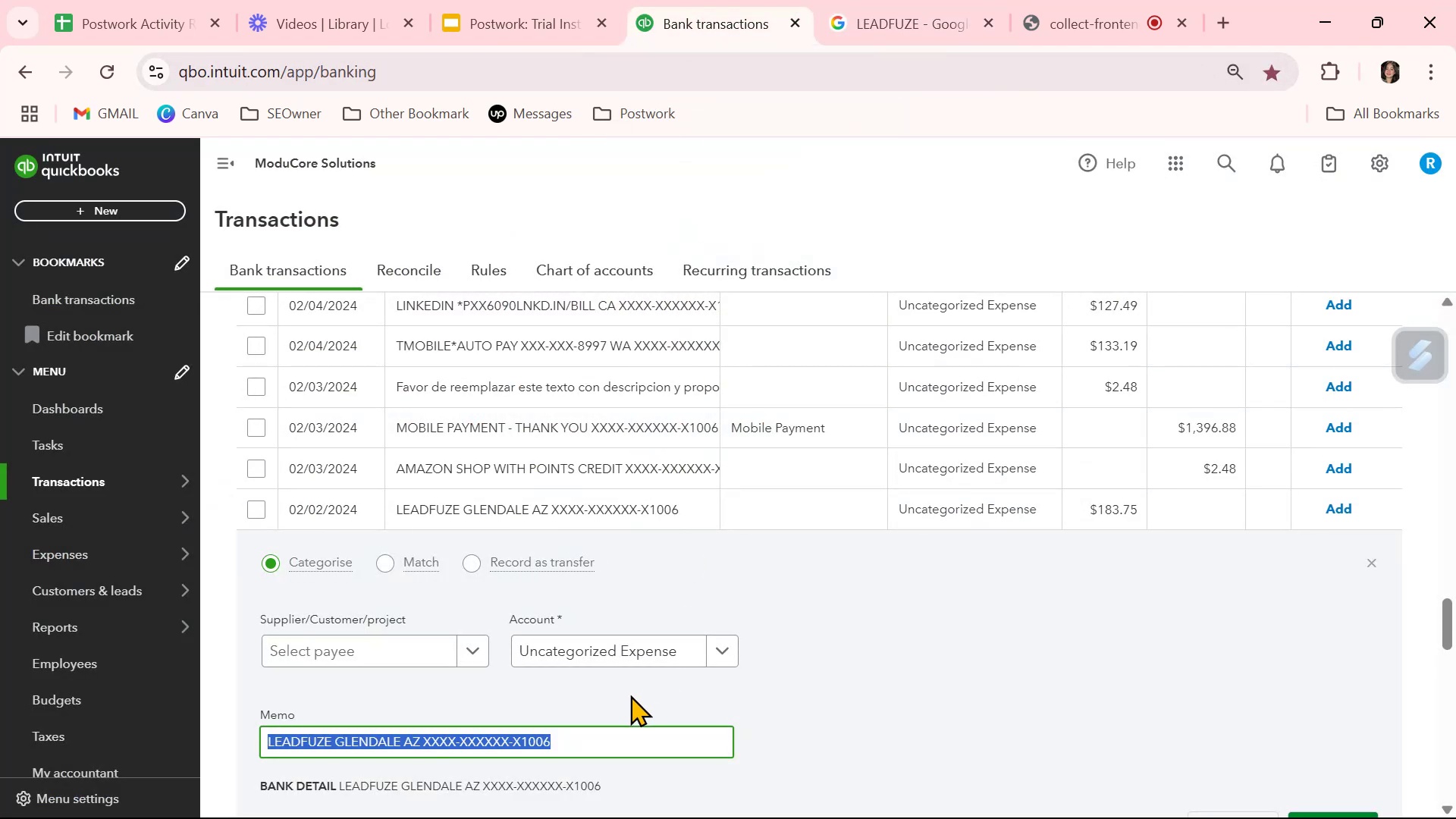 
left_click([623, 659])
 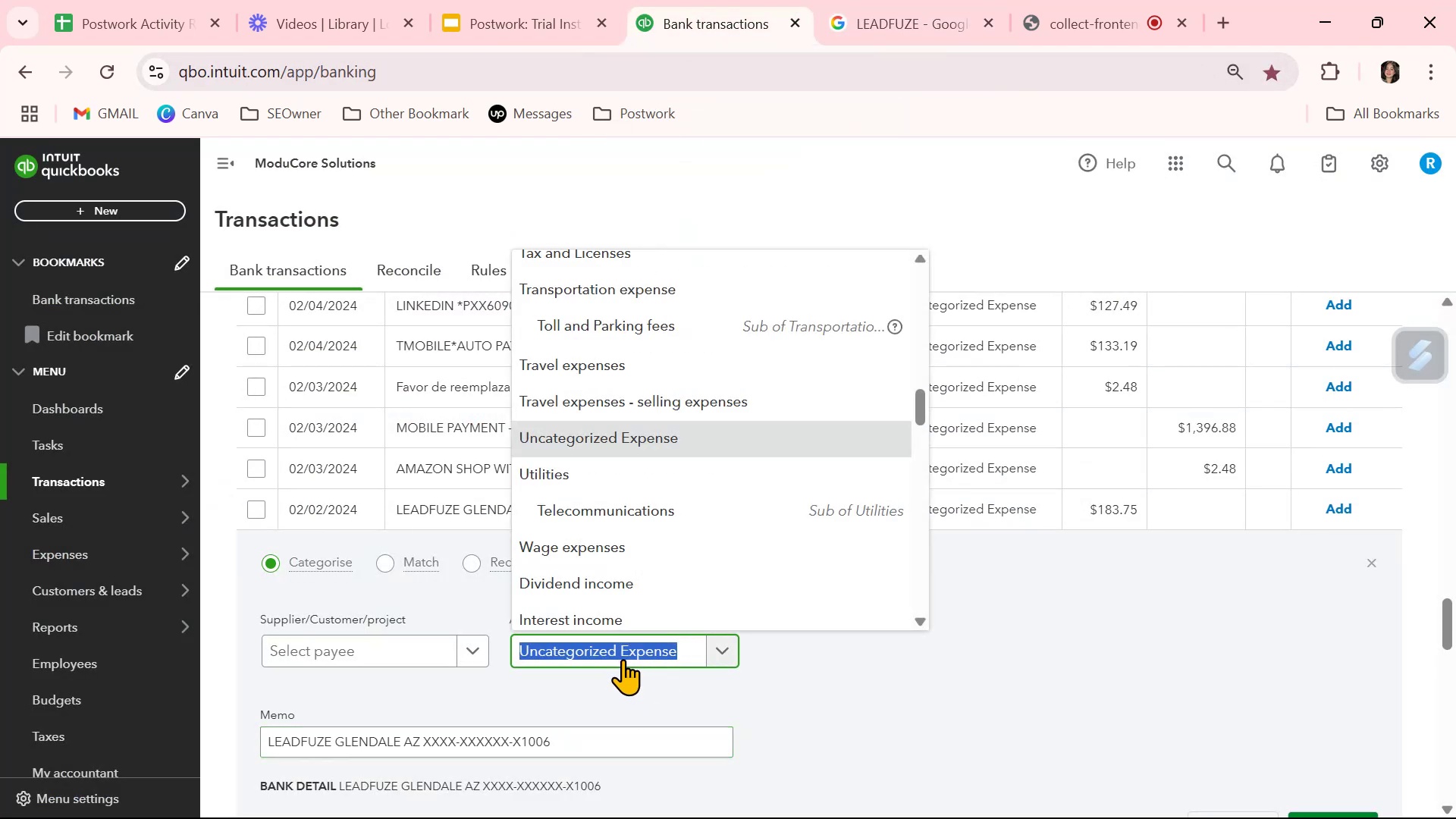 
type(inf)
 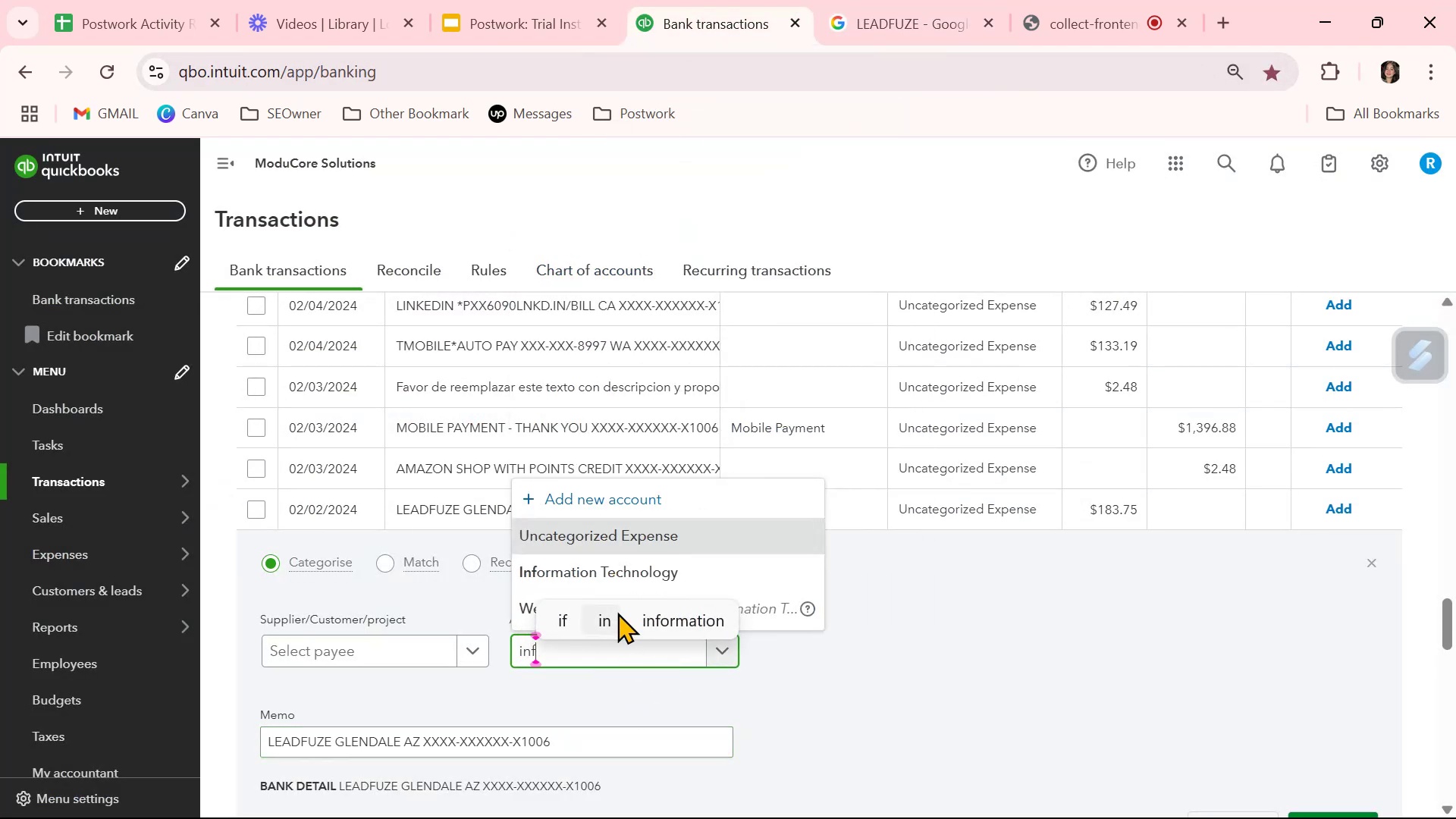 
left_click([625, 563])
 